 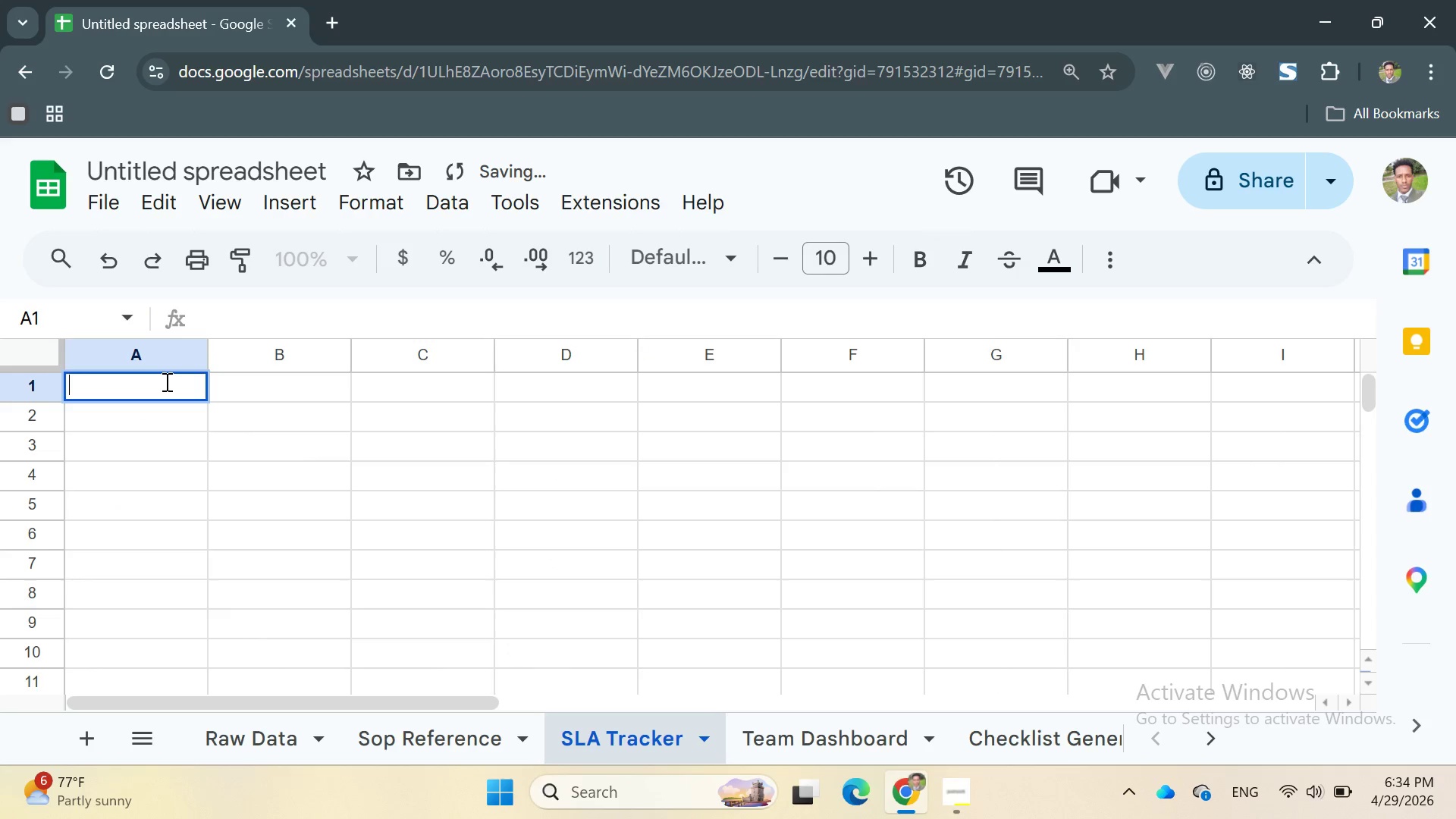 
type(Project Id)
key(Backspace)
key(Backspace)
type(ID)
 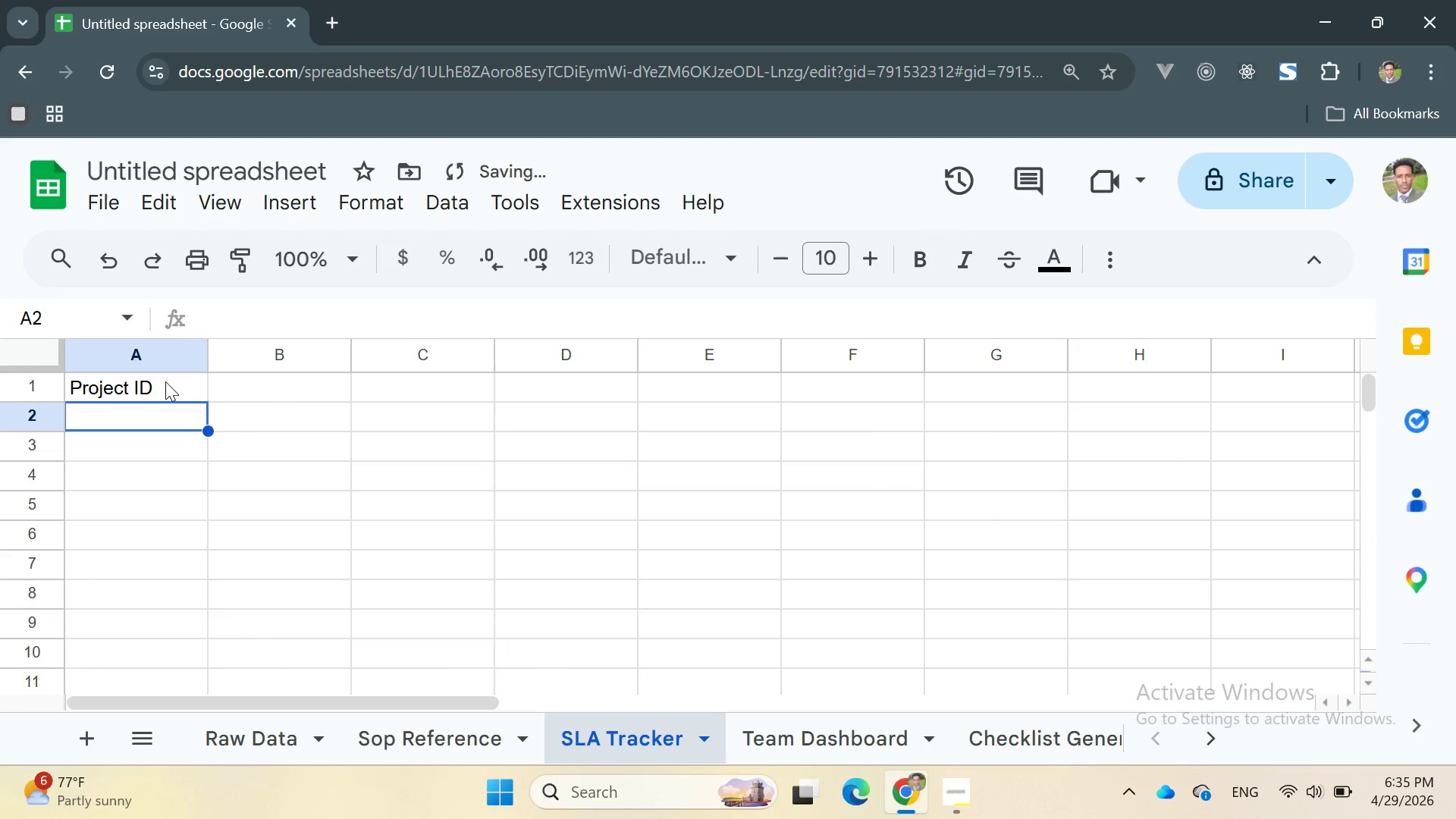 
key(Enter)
 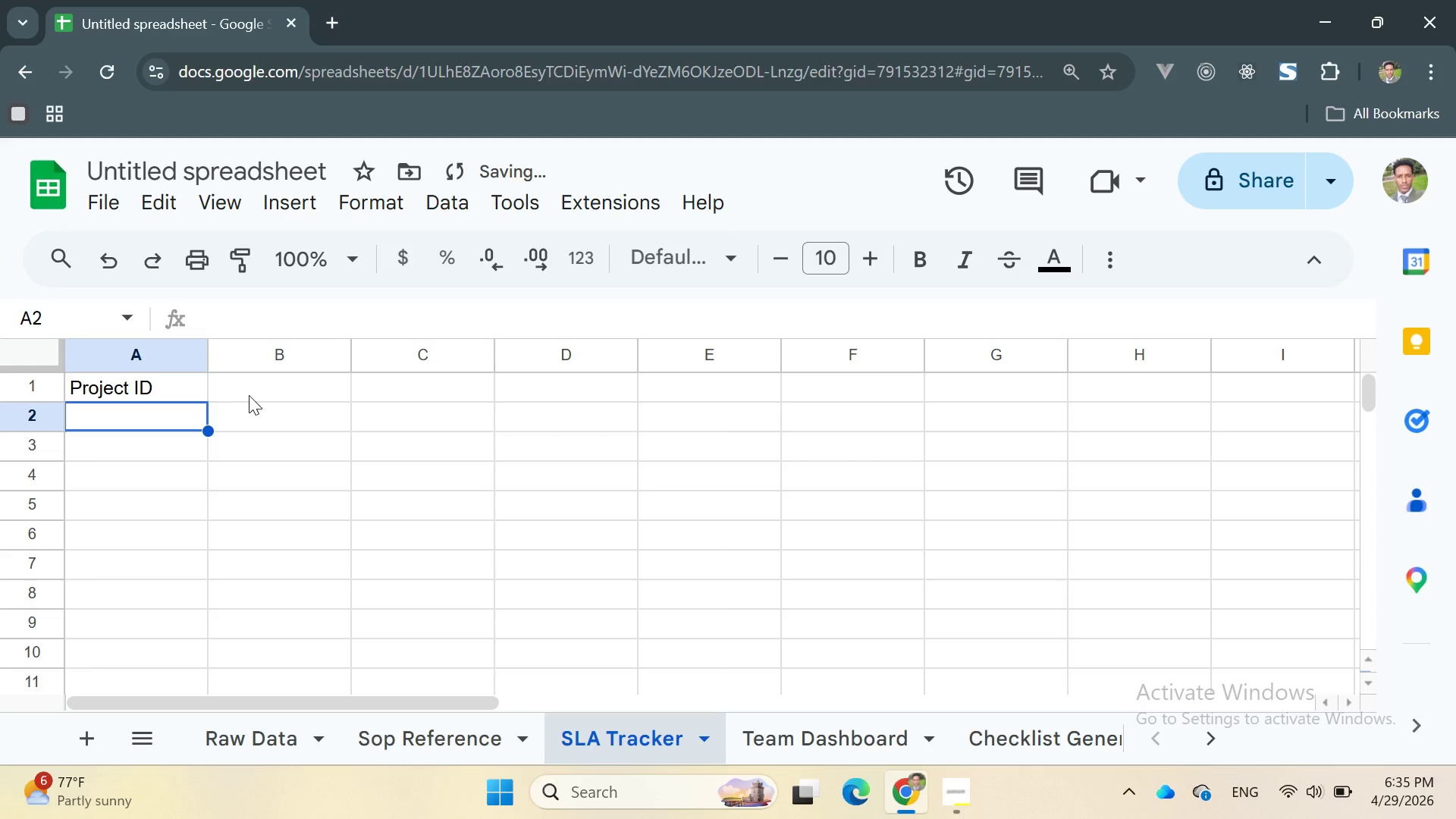 
left_click([259, 395])
 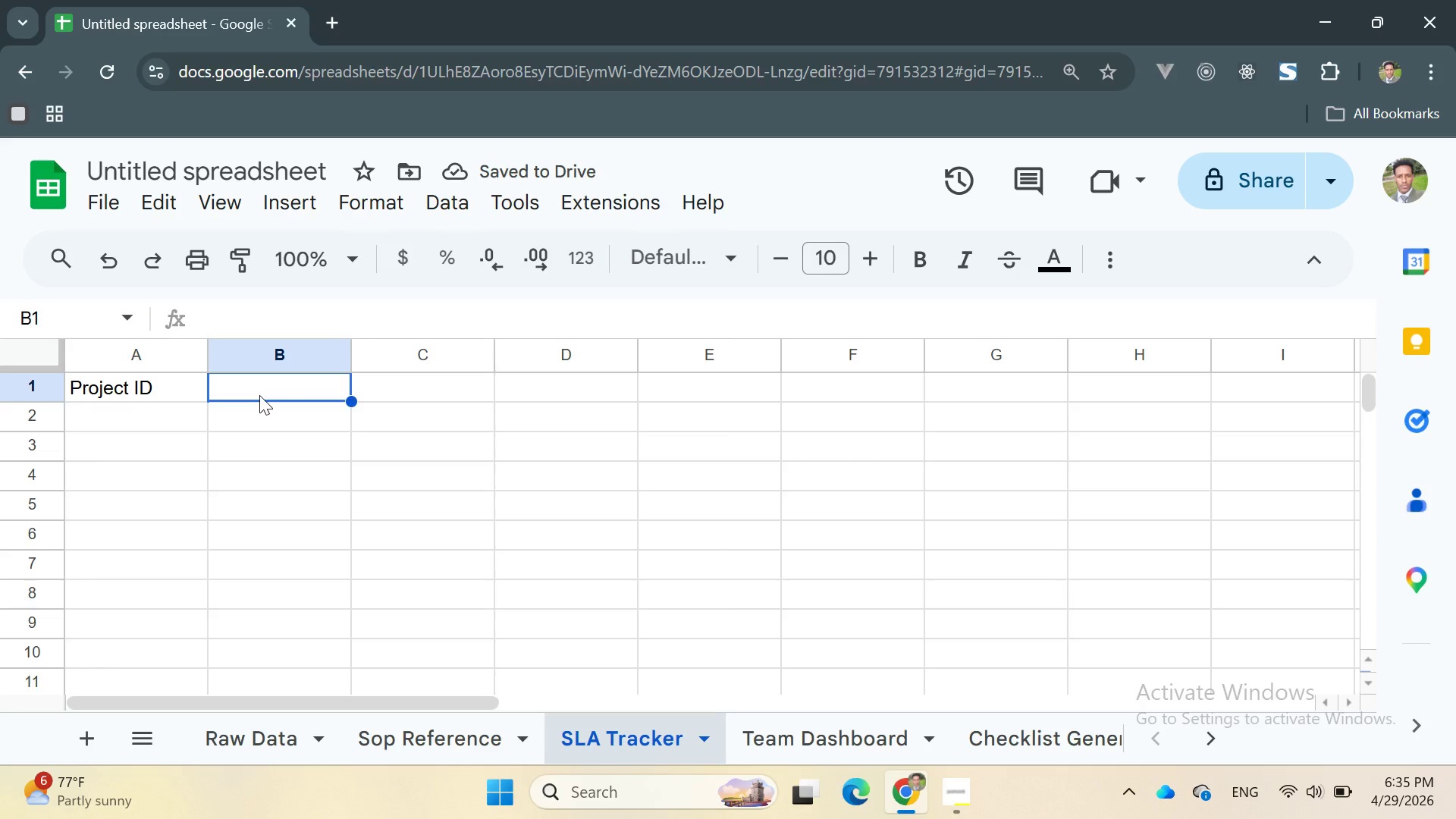 
type(sYS)
key(Backspace)
key(Backspace)
key(Backspace)
type(System Type)
 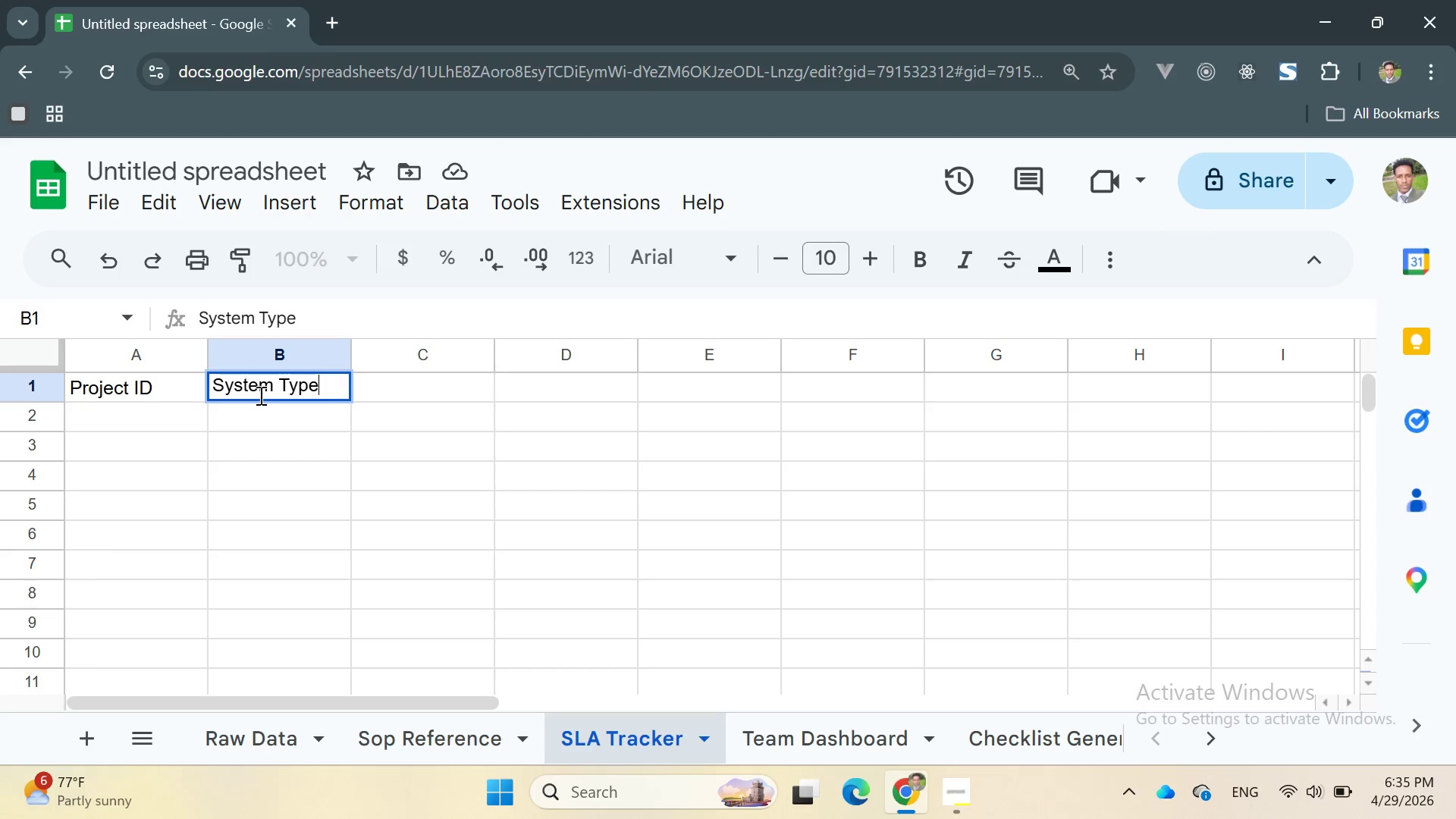 
key(ArrowRight)
 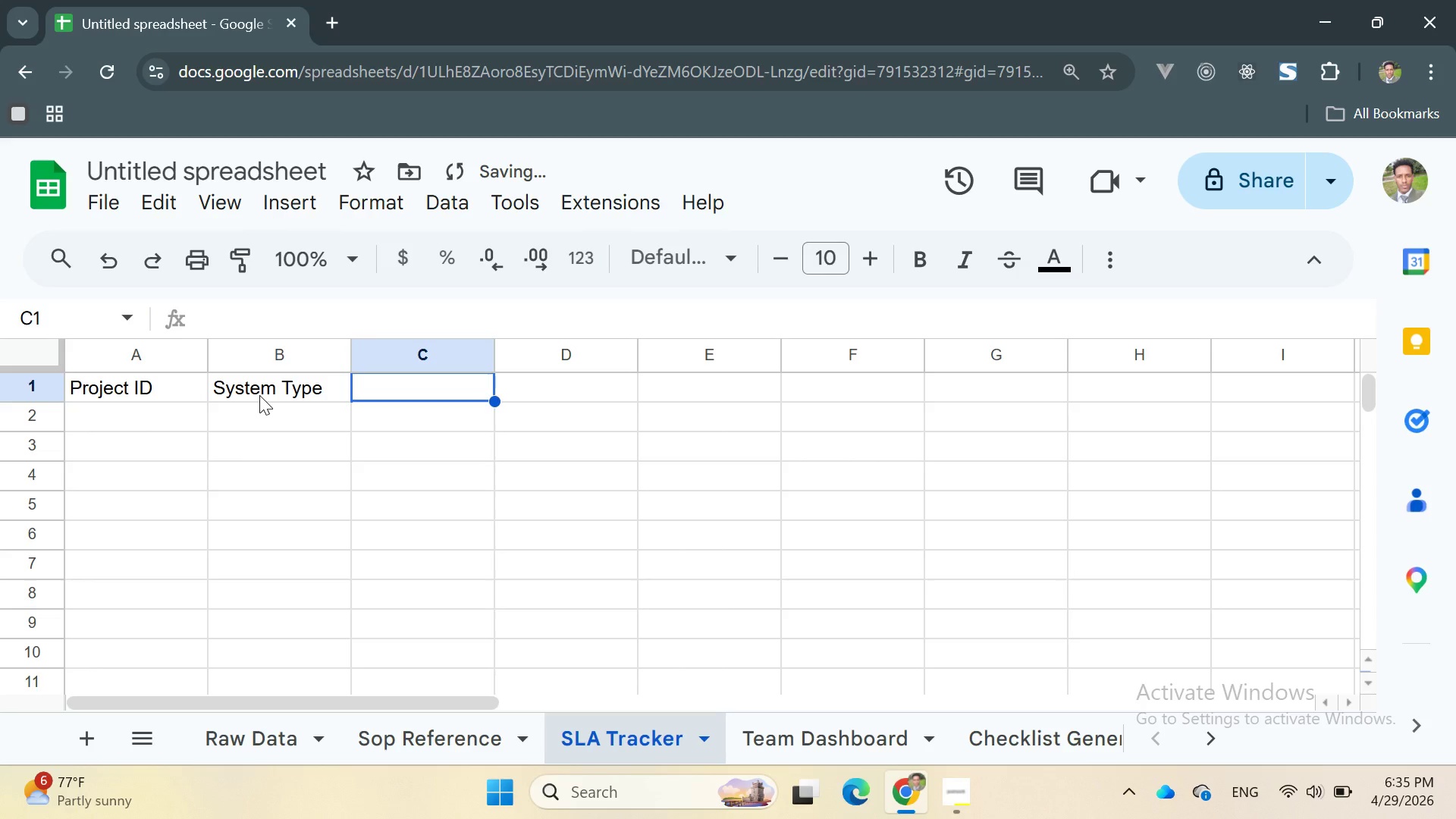 
type(Workflow Stage)
 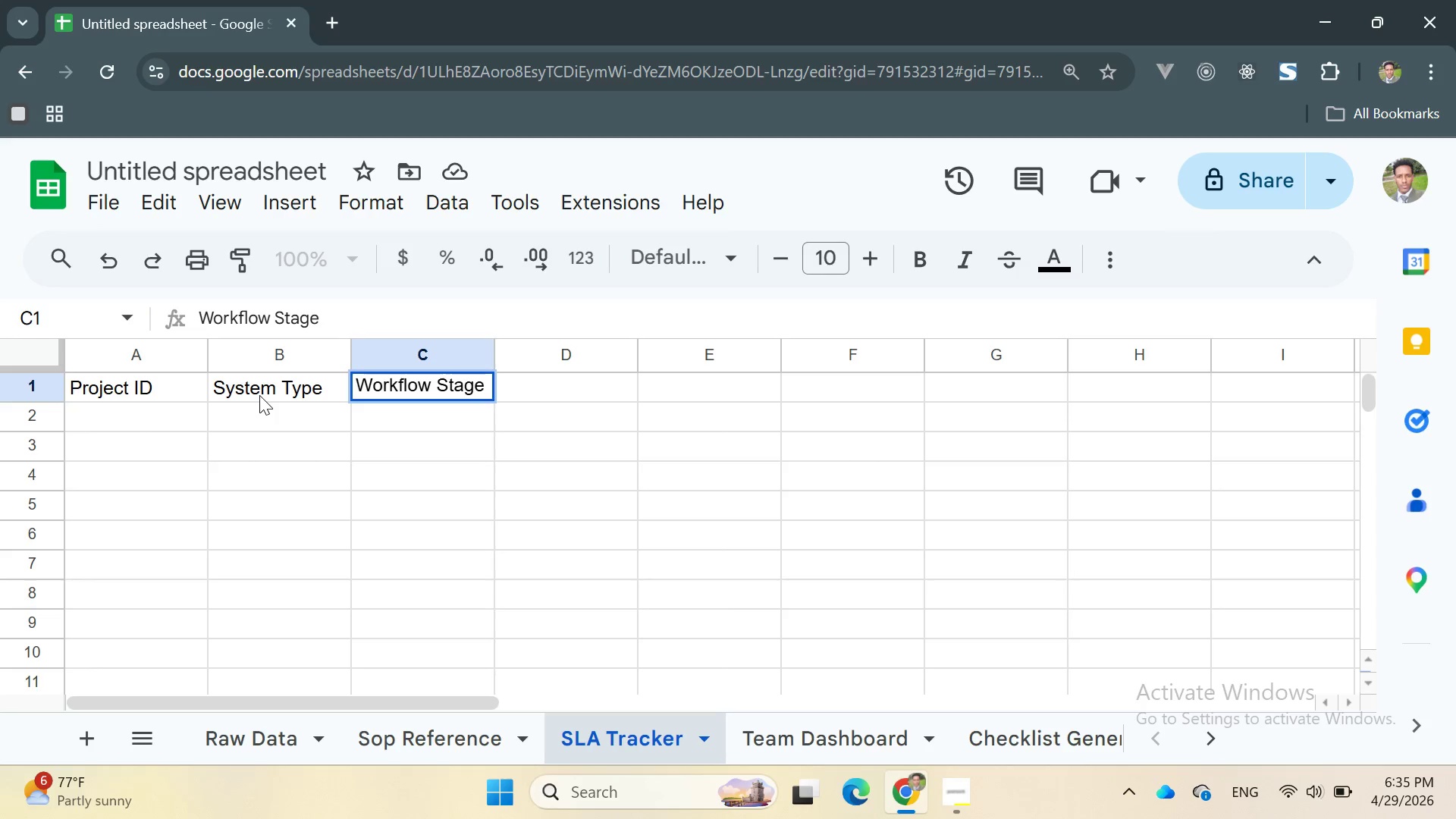 
key(ArrowRight)
 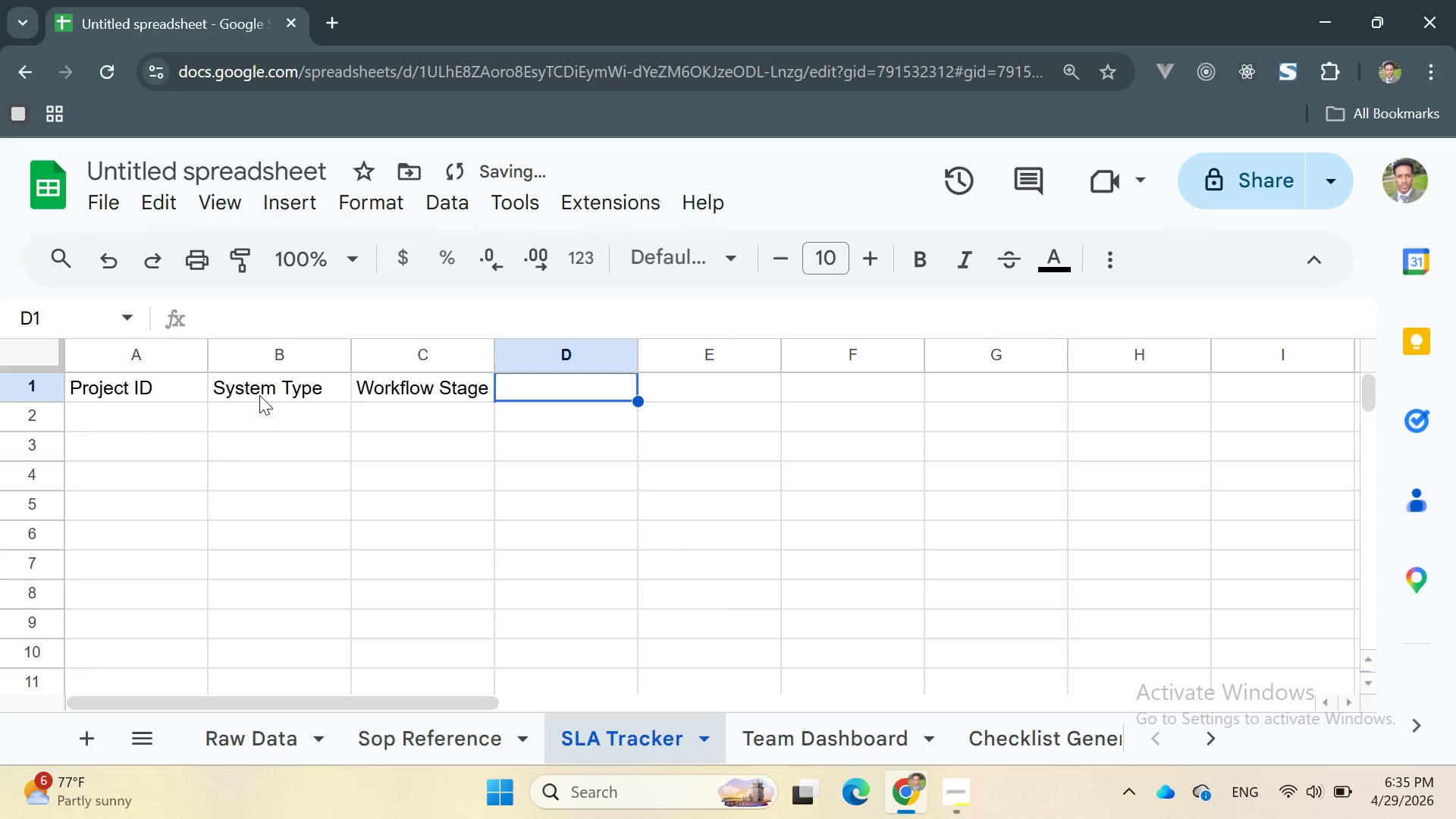 
type(Date of La)
key(Backspace)
type(ast Acto)
key(Backspace)
key(Backspace)
type(c)
key(Backspace)
type(tion)
 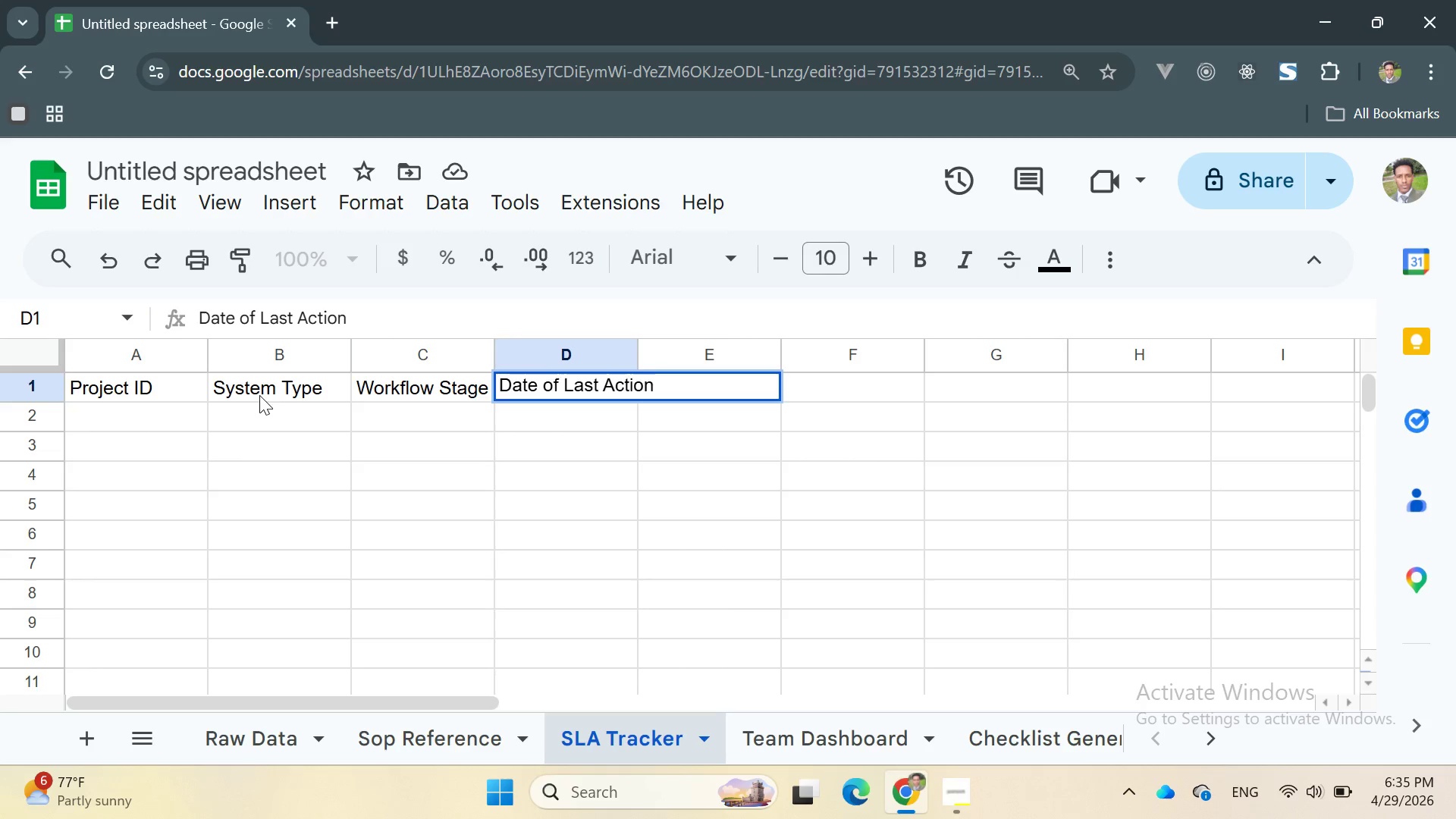 
key(Enter)
 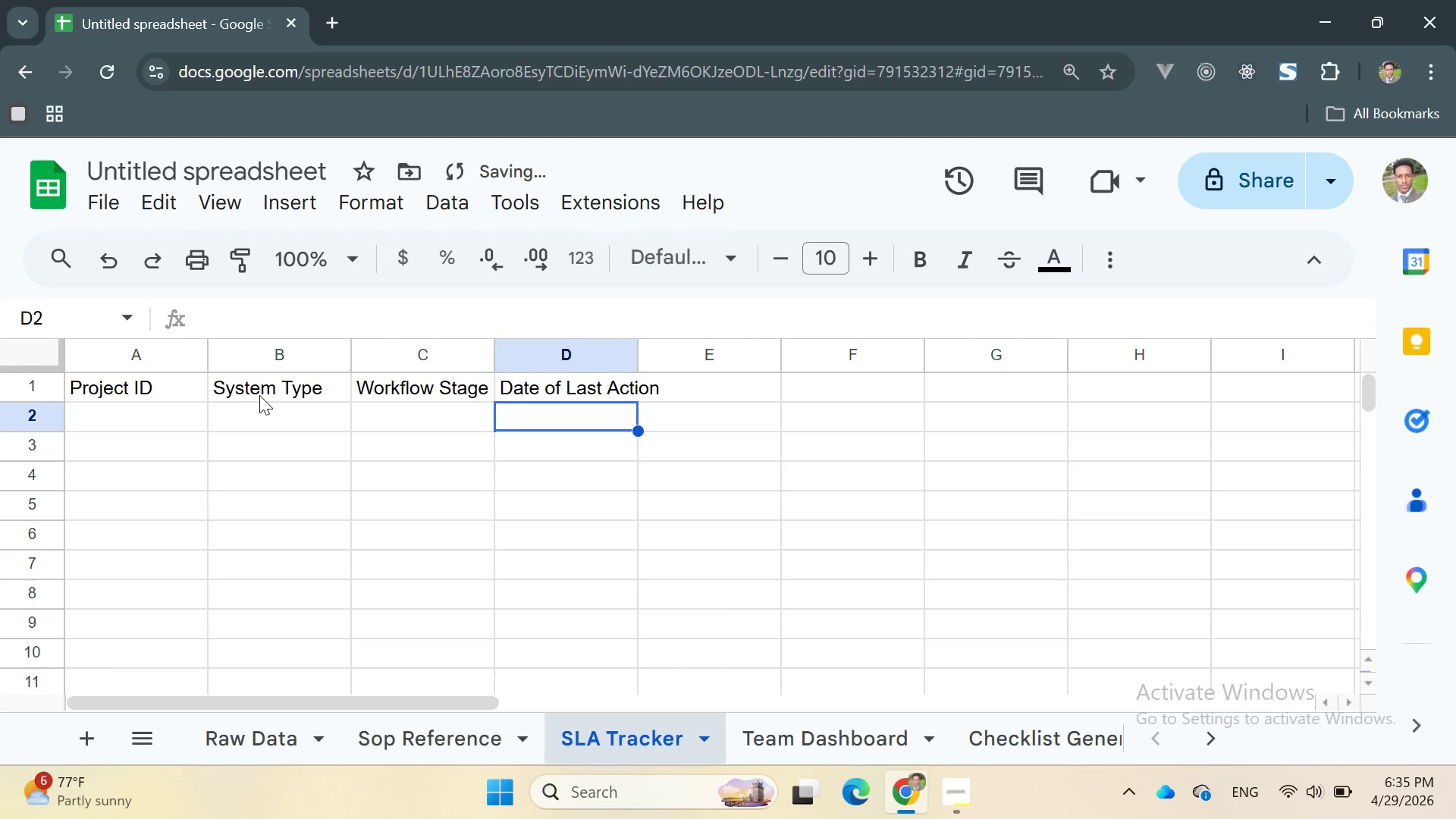 
key(CapsLock)
 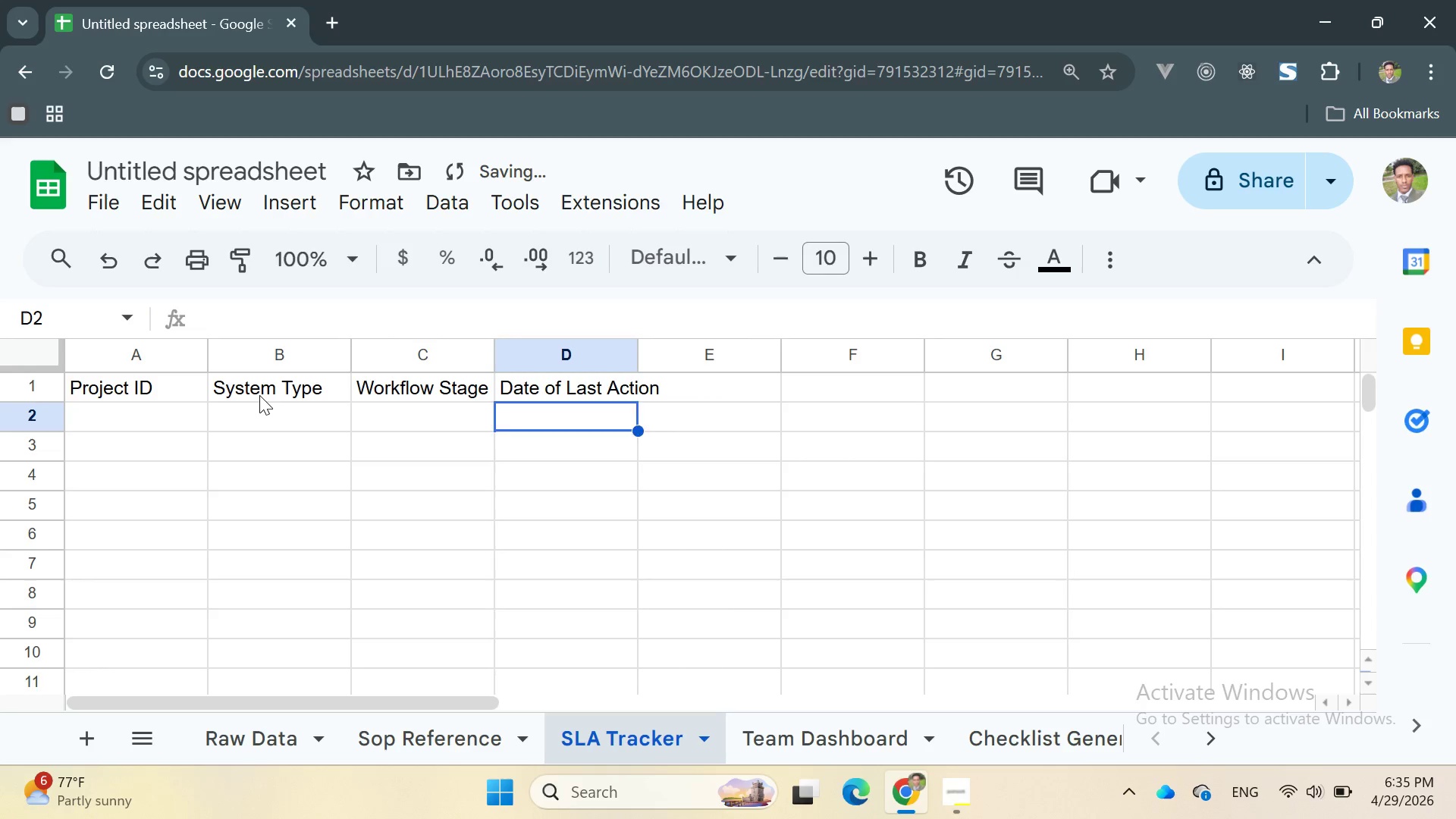 
key(D)
 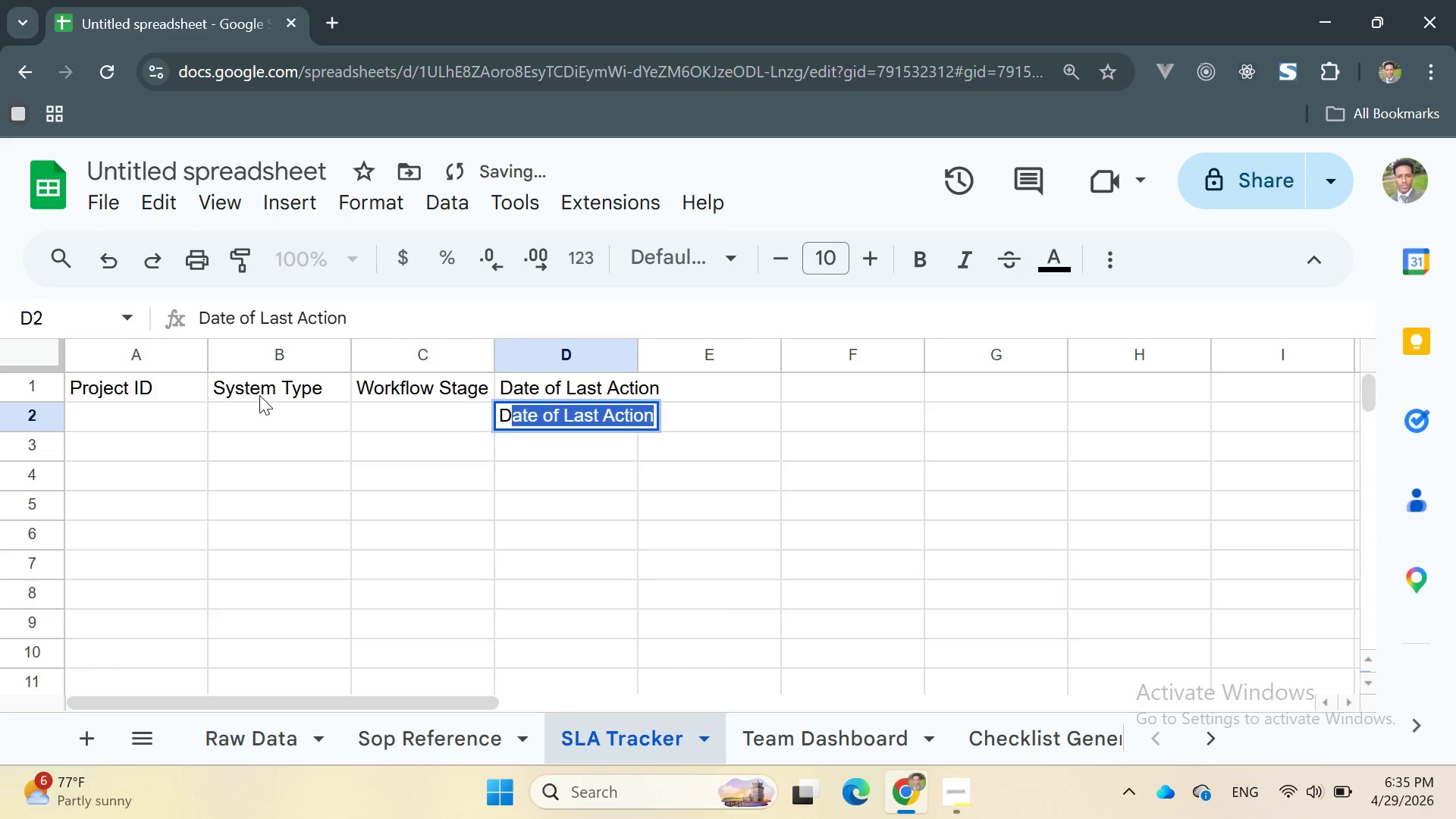 
key(CapsLock)
 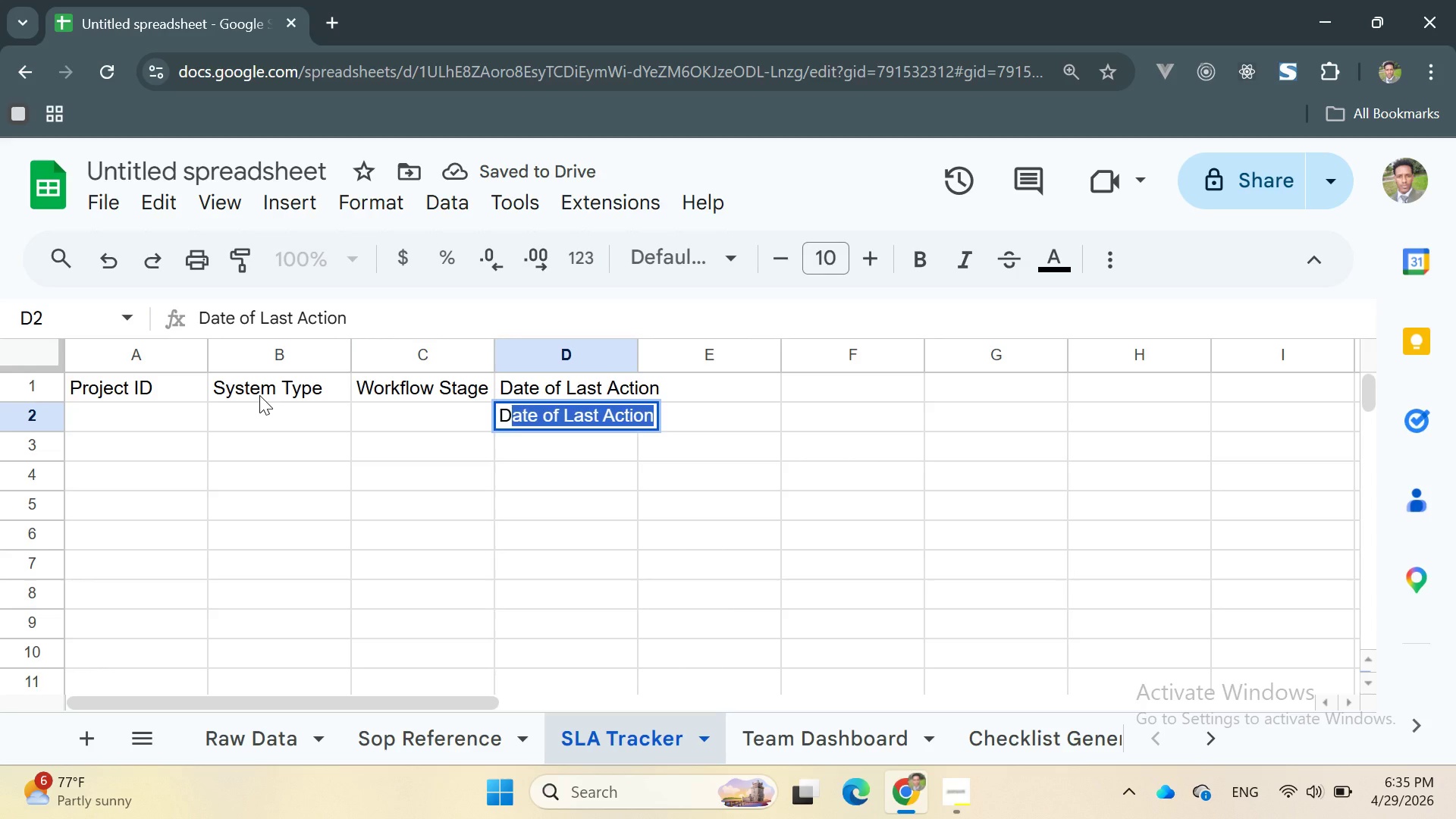 
key(Backspace)
 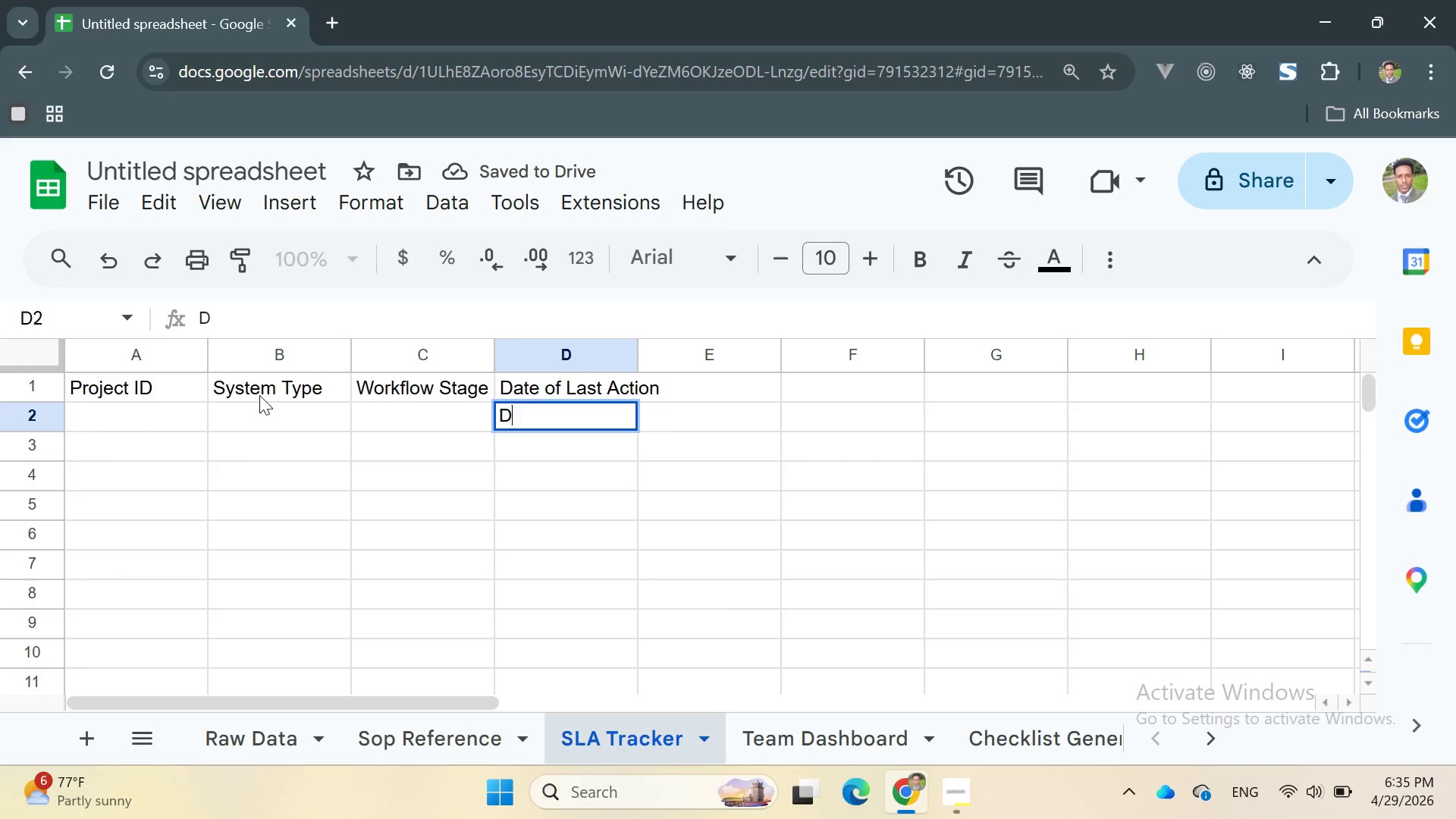 
key(Backspace)
 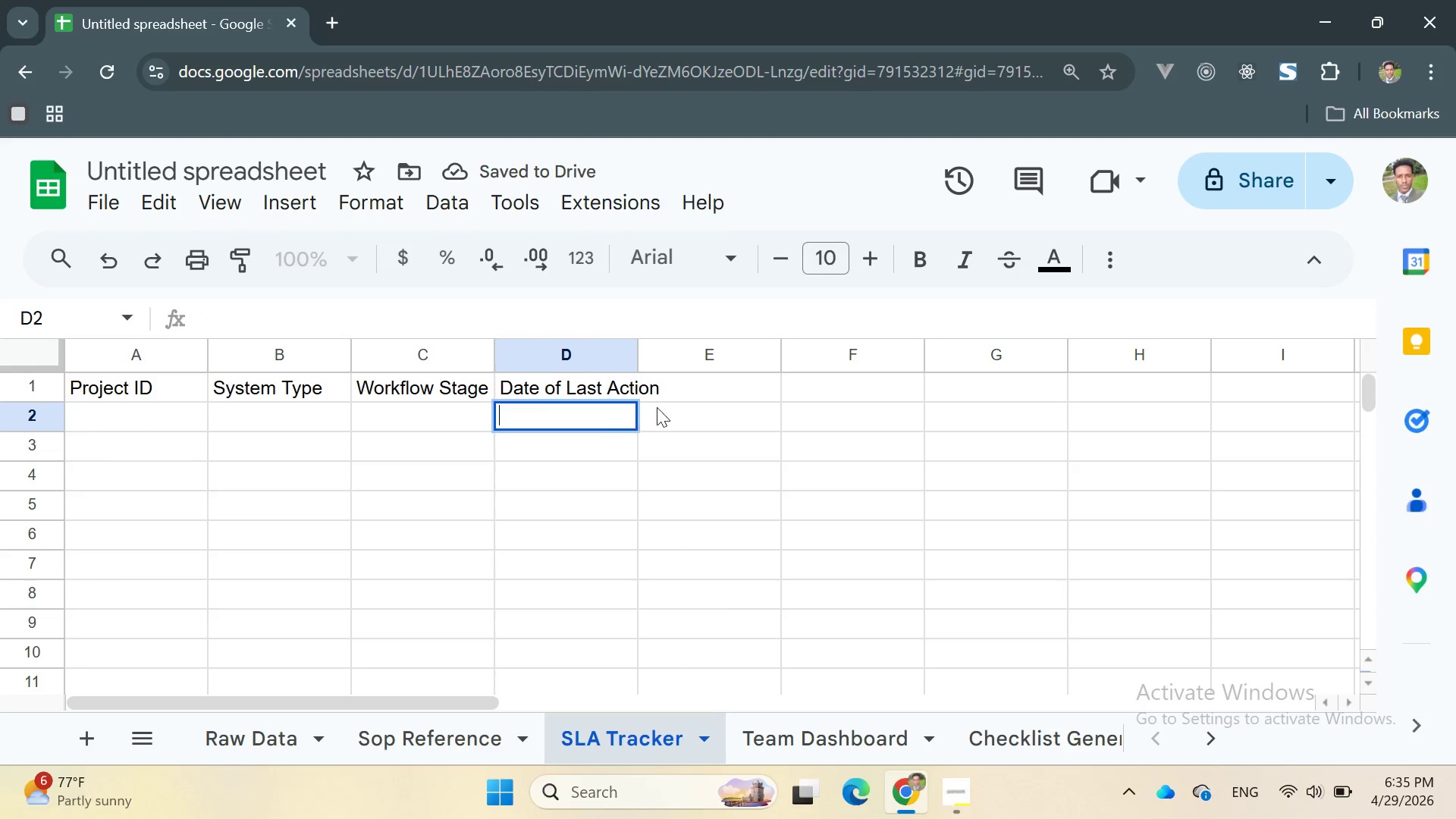 
double_click([677, 400])
 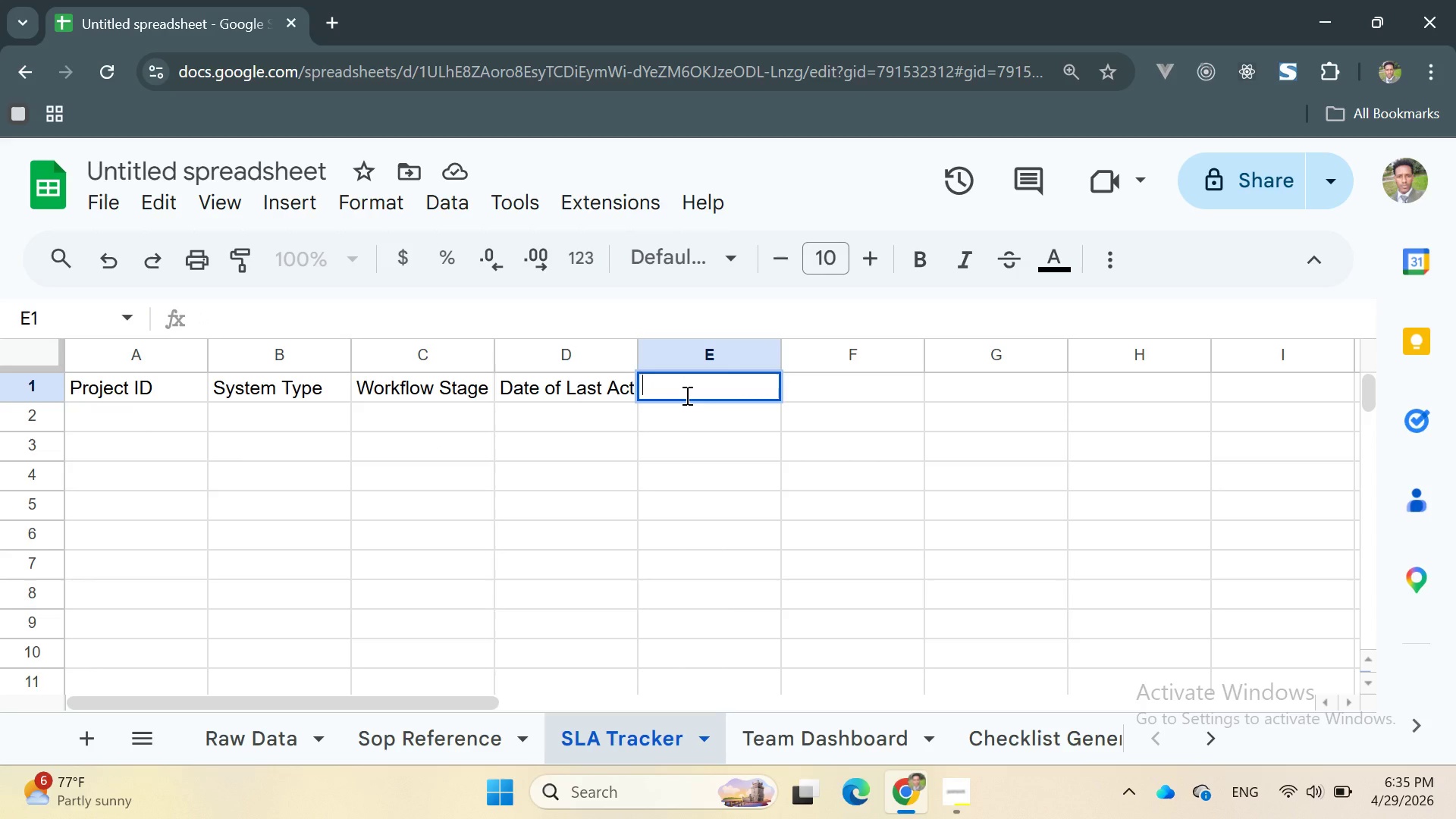 
type(Days in Stage)
 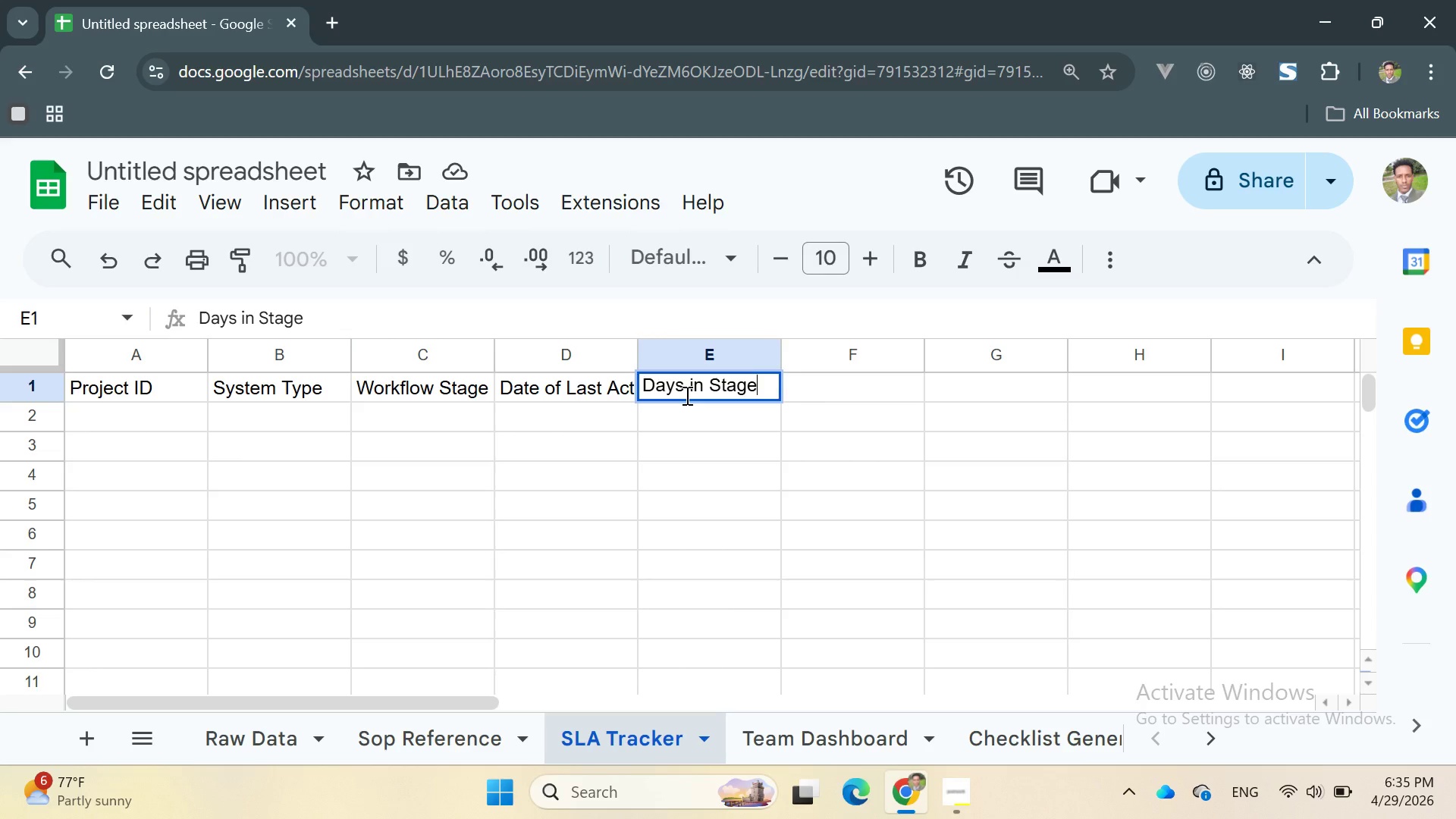 
key(ArrowRight)
 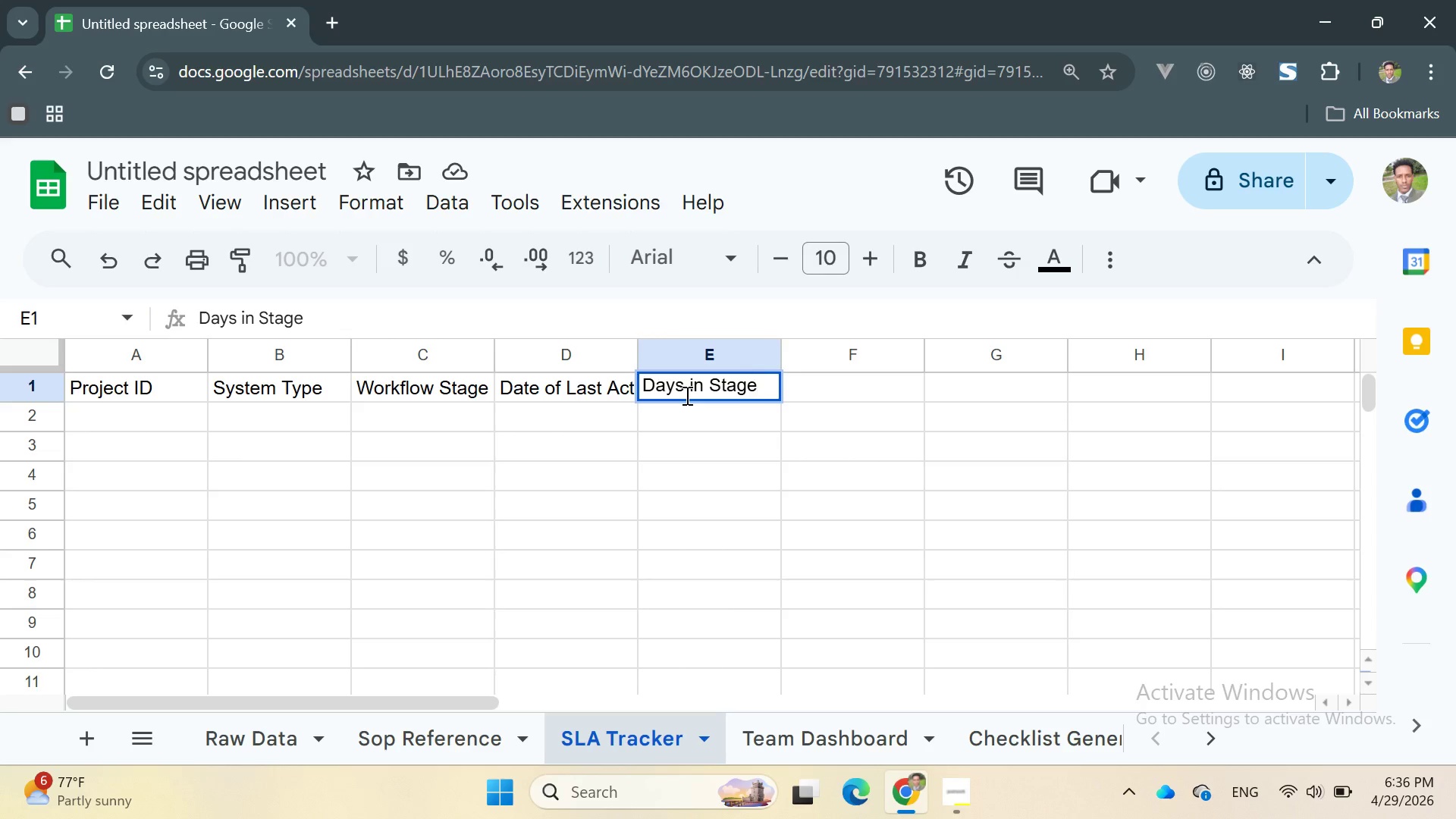 
key(ArrowRight)
 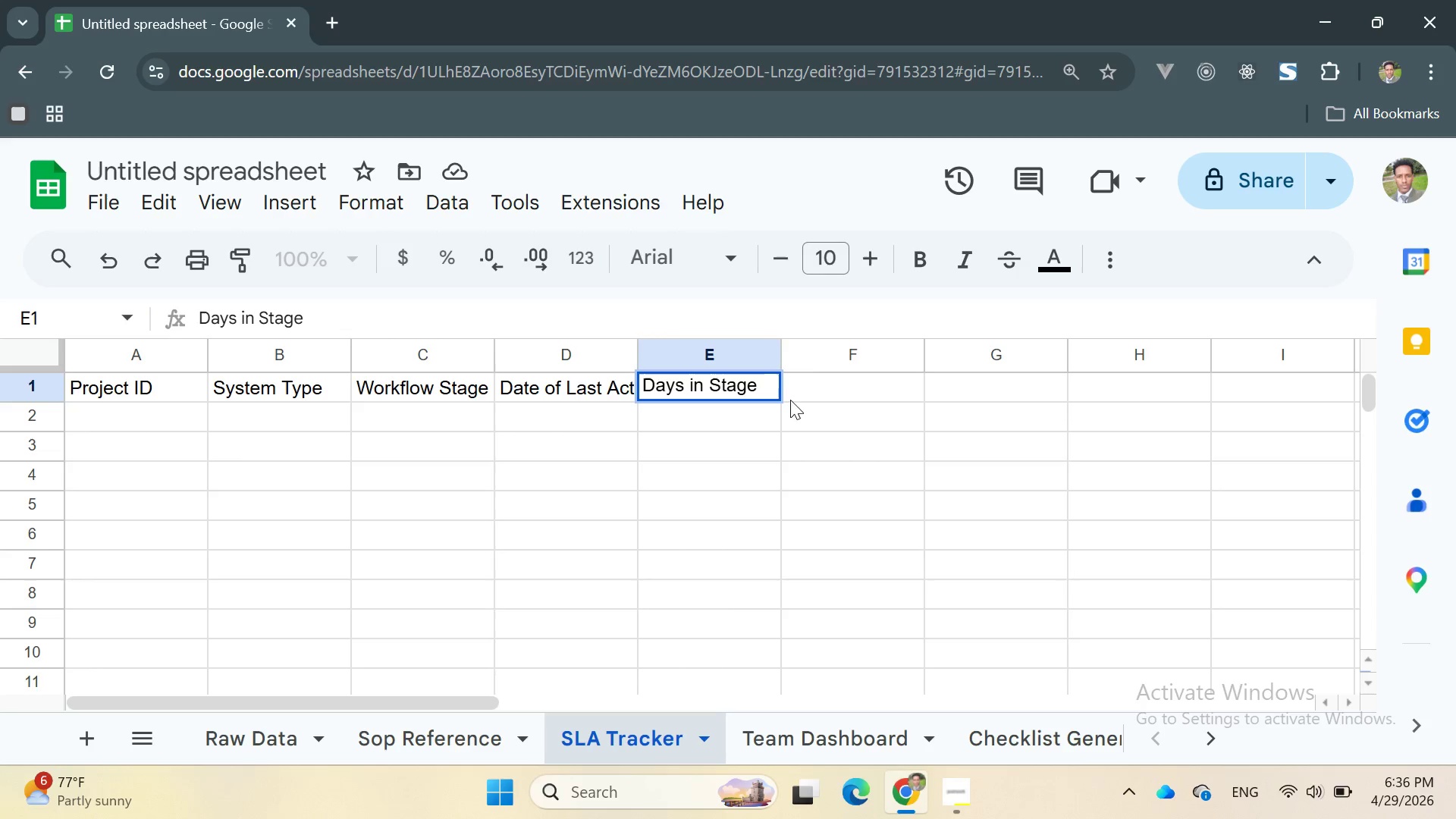 
left_click([808, 392])
 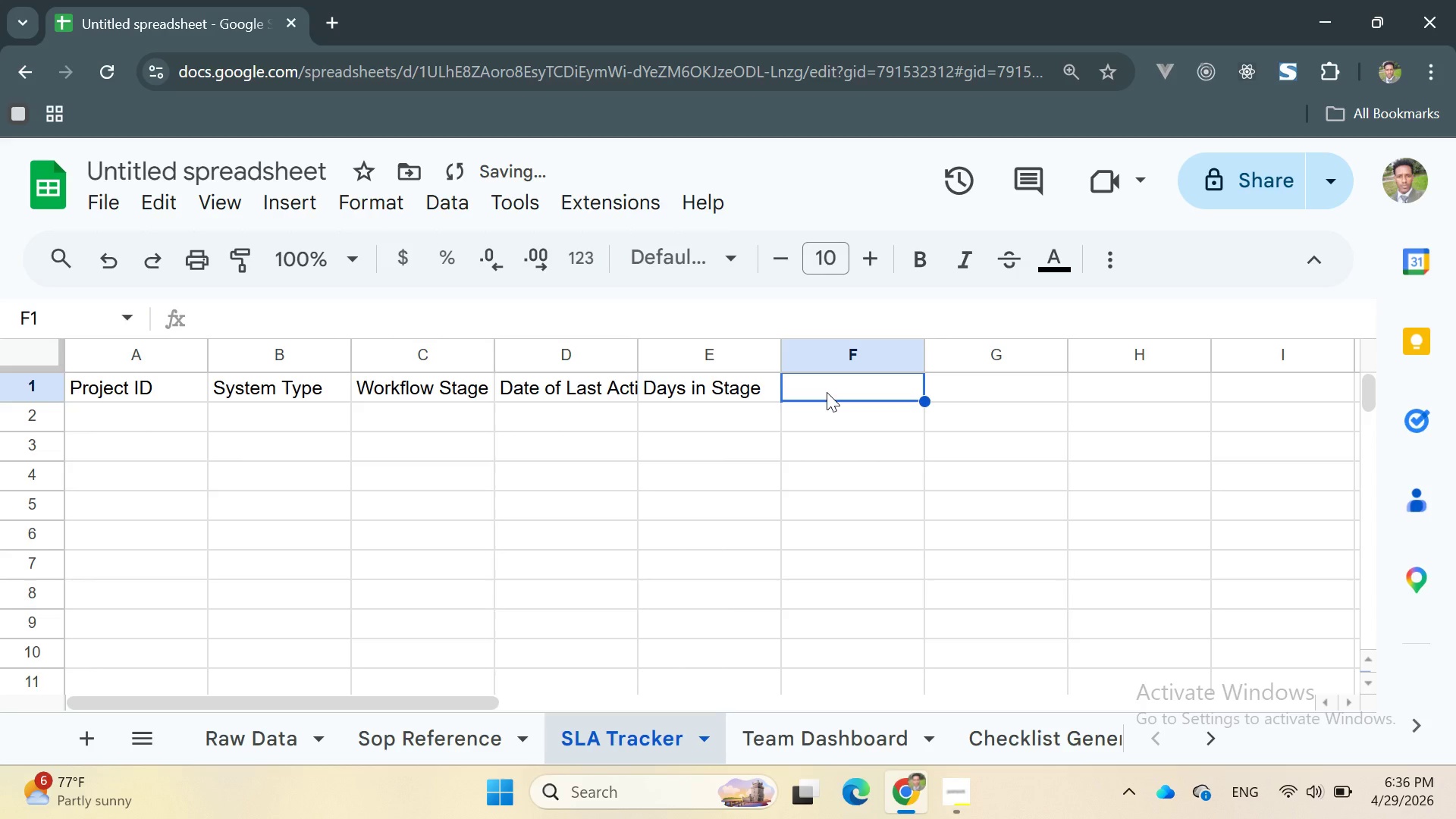 
type(Sla Status)
 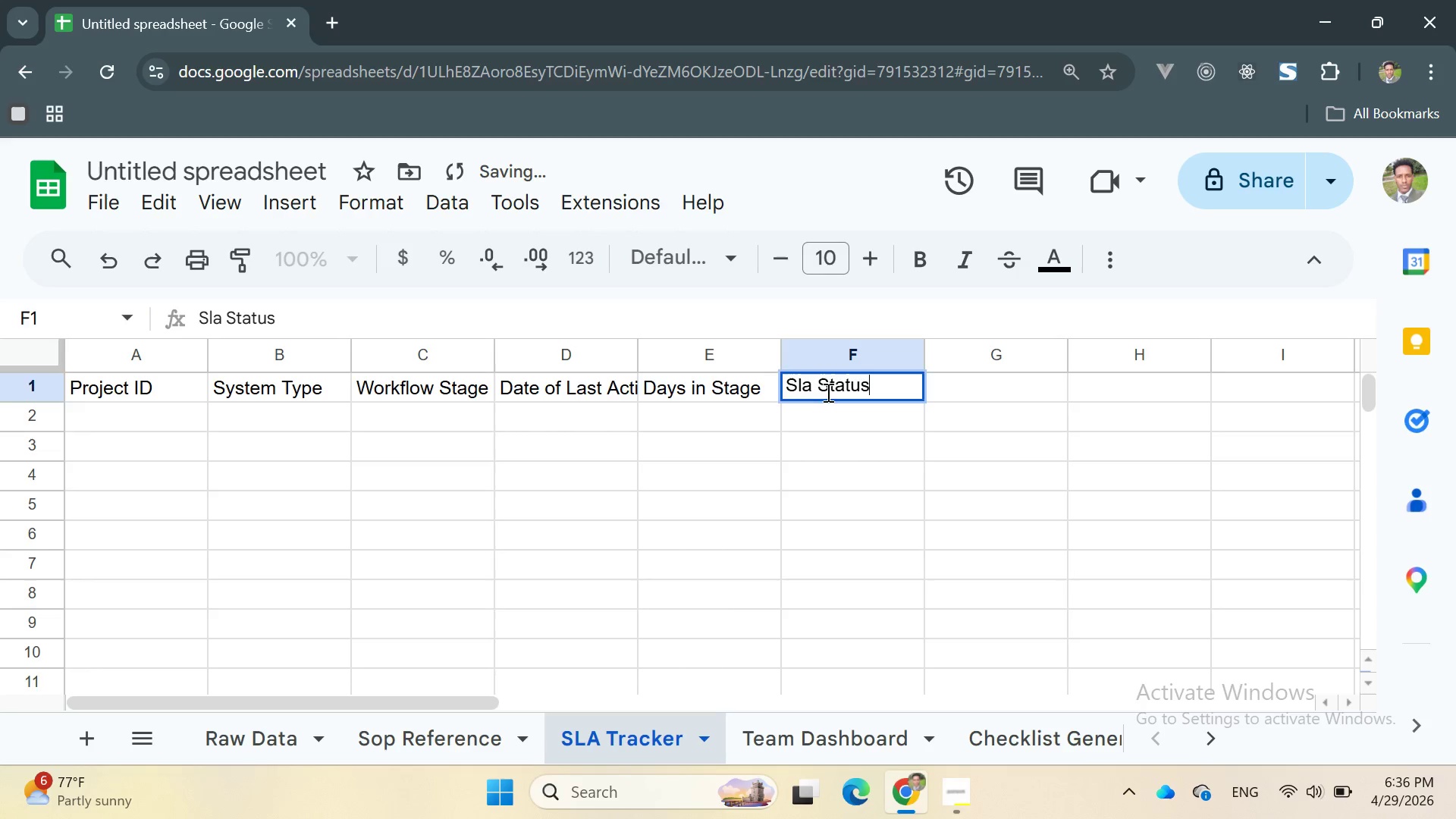 
key(Enter)
 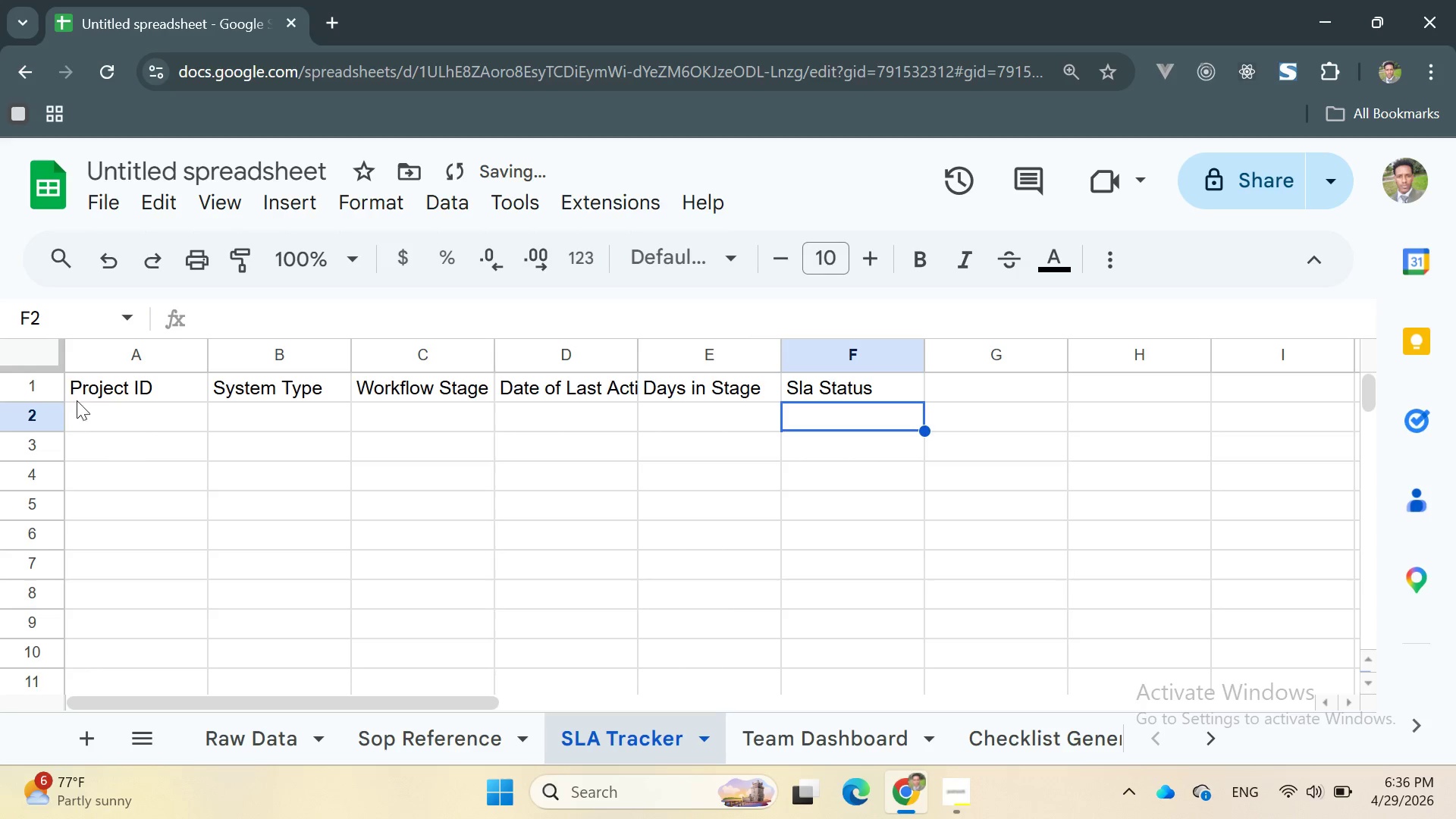 
double_click([36, 384])
 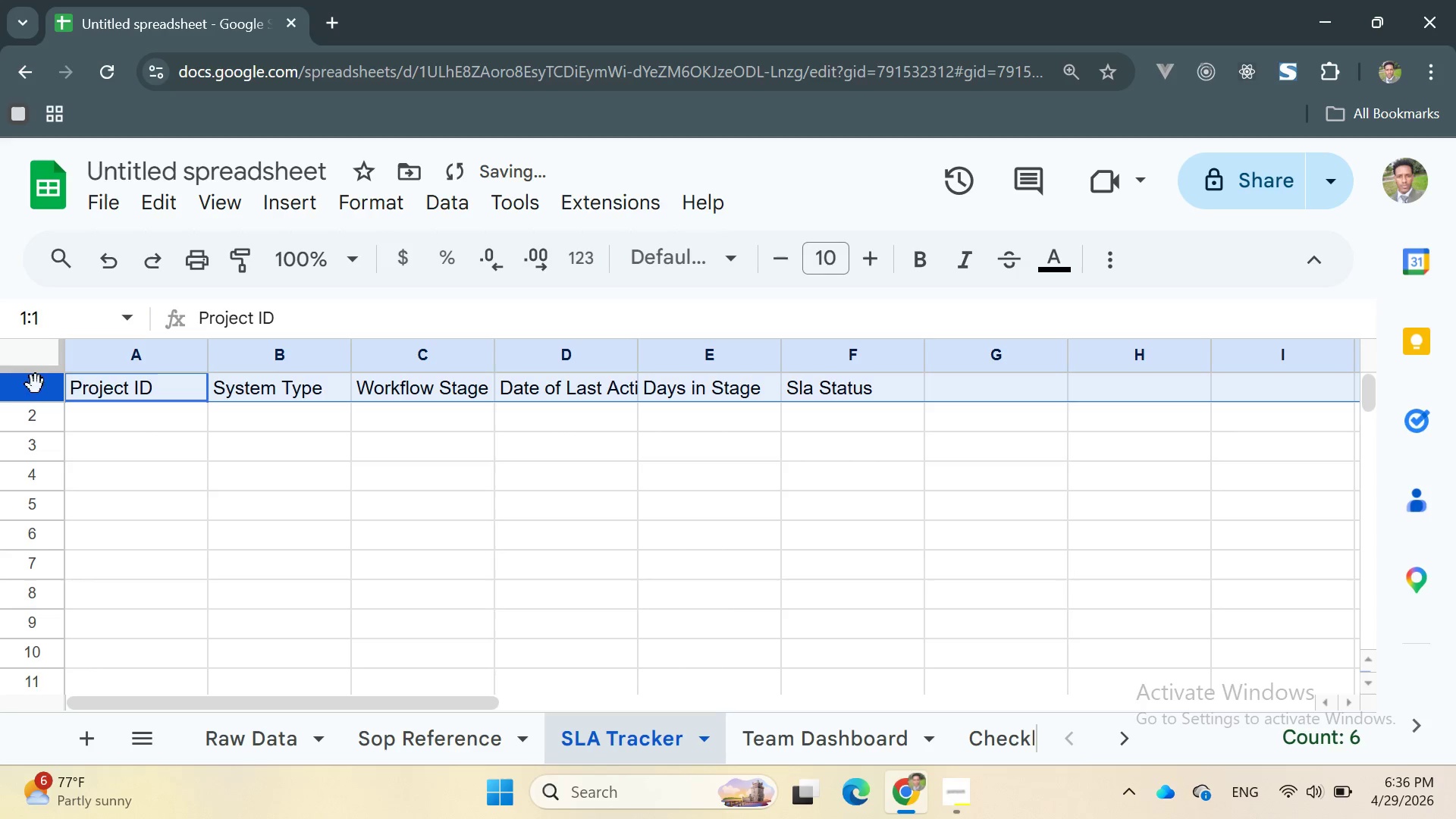 
triple_click([36, 384])
 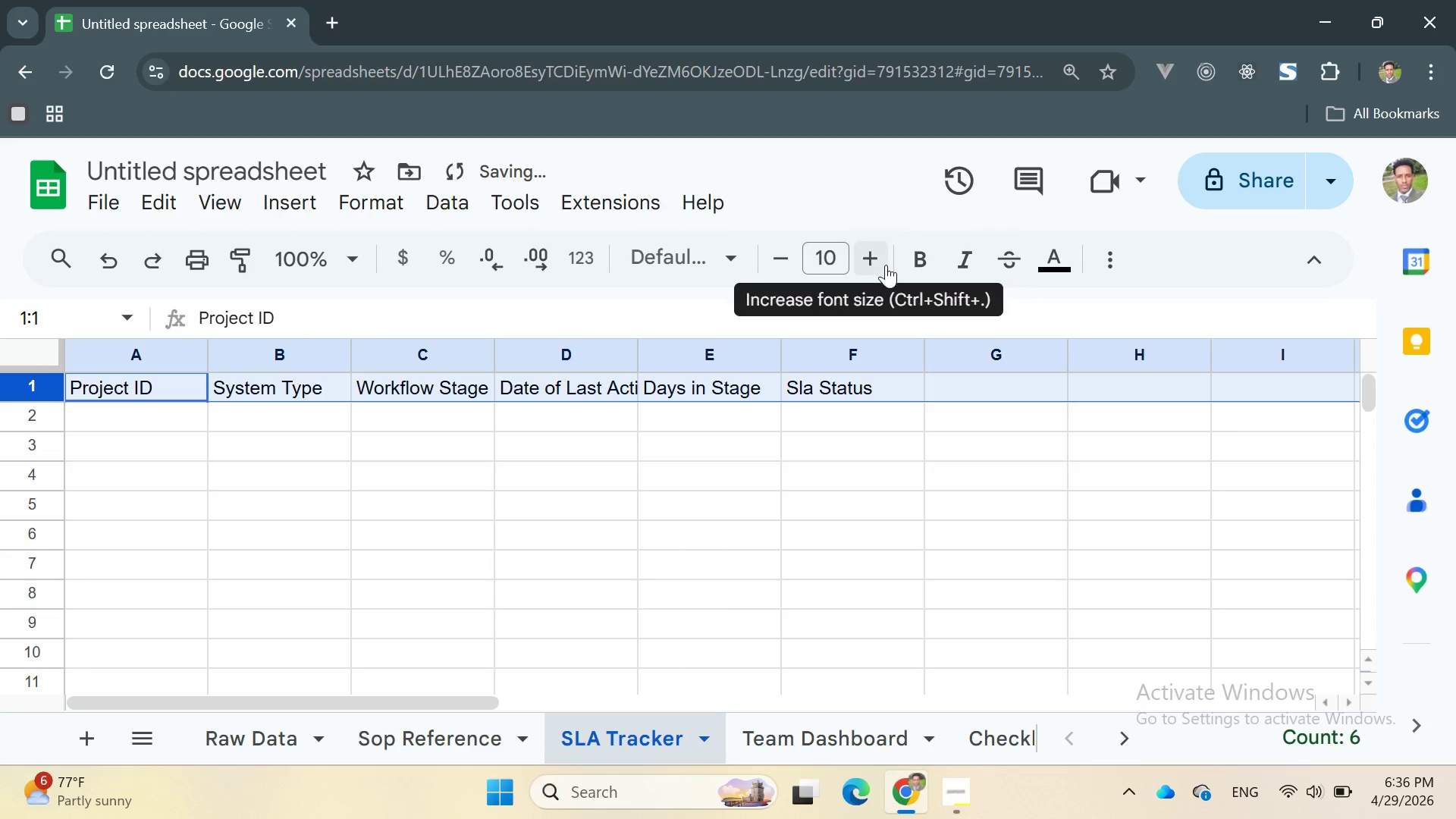 
left_click([921, 249])
 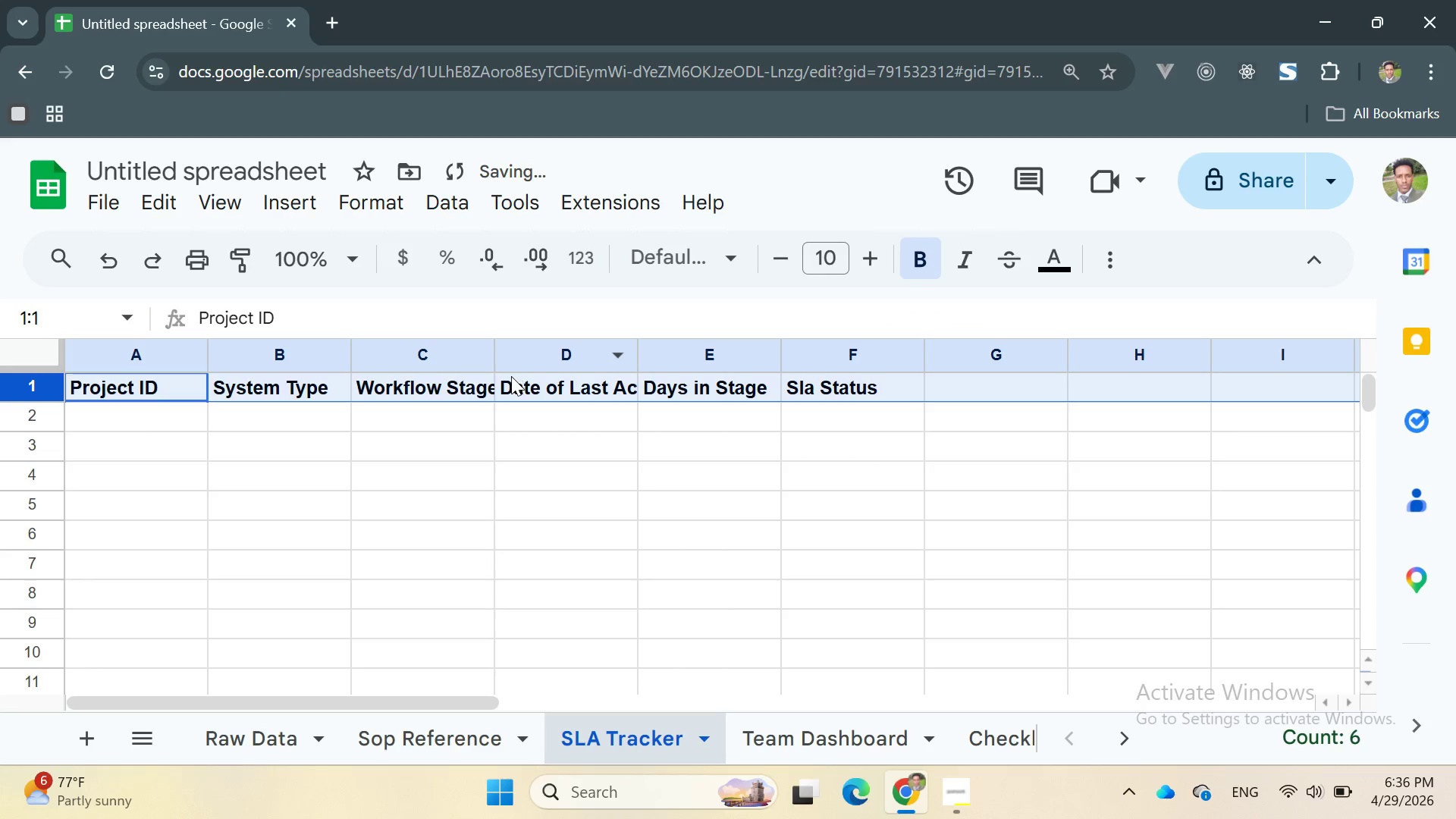 
left_click_drag(start_coordinate=[488, 360], to_coordinate=[507, 358])
 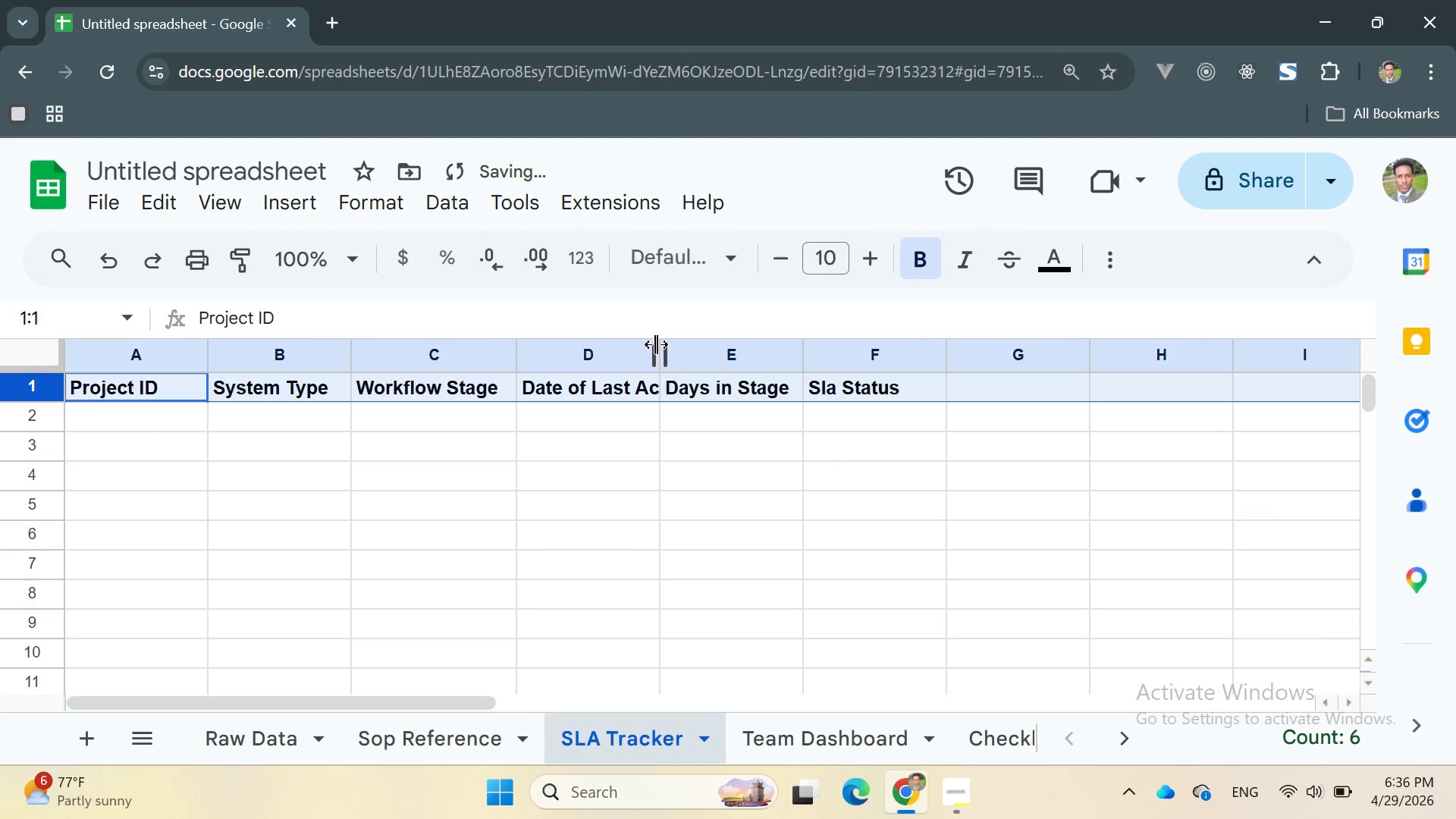 
left_click_drag(start_coordinate=[657, 344], to_coordinate=[680, 344])
 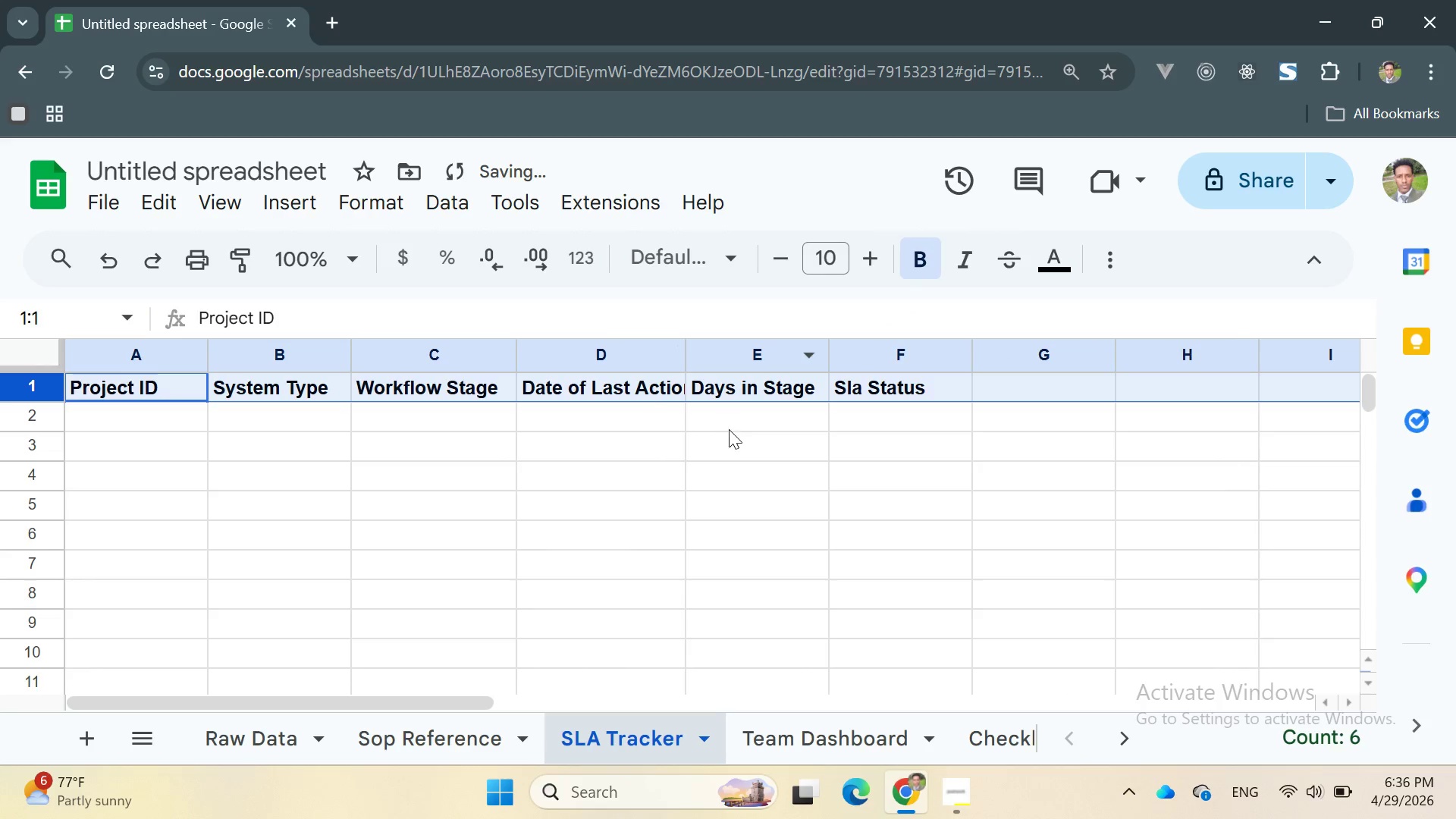 
left_click([729, 430])
 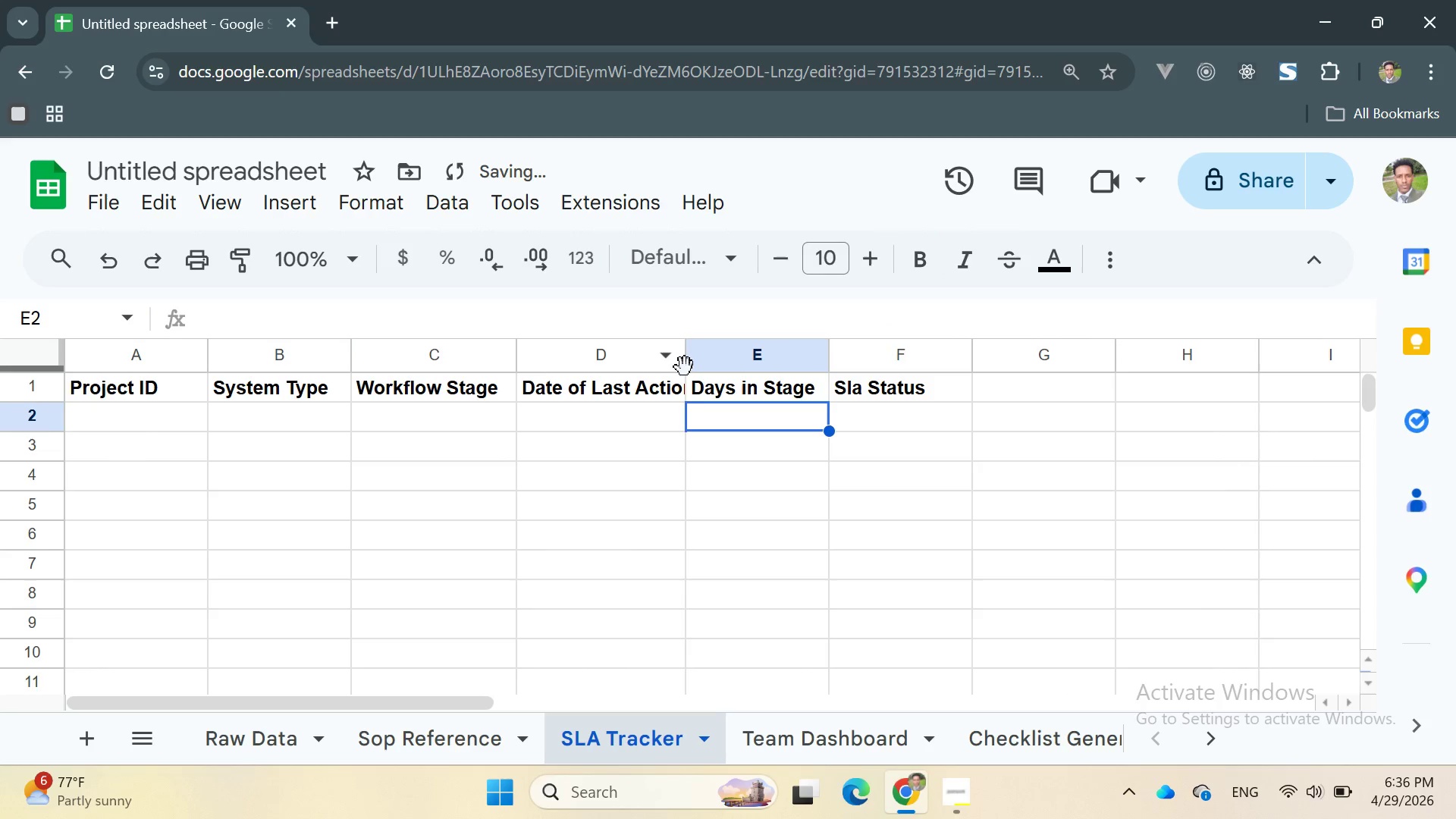 
left_click_drag(start_coordinate=[686, 367], to_coordinate=[698, 364])
 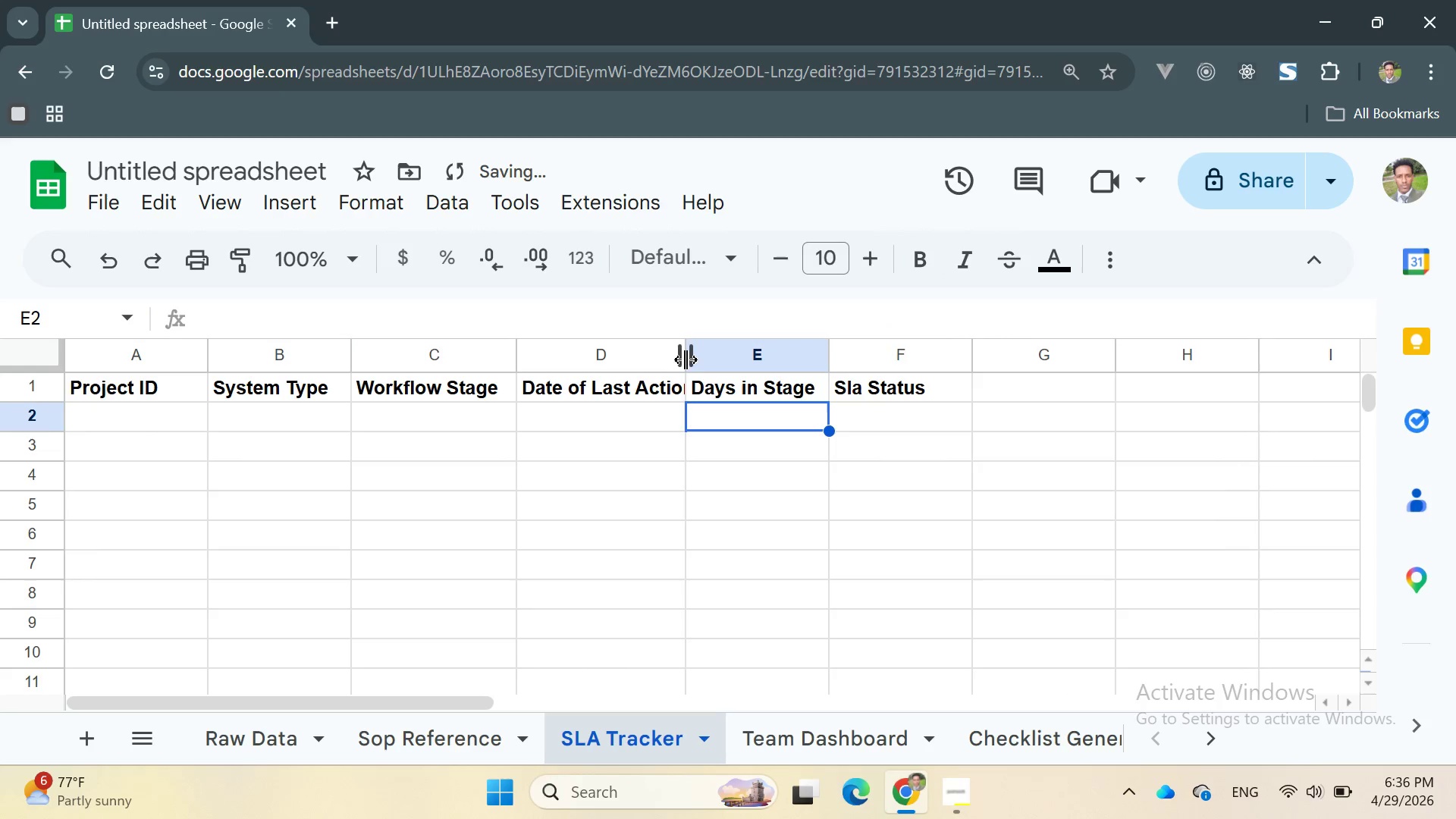 
left_click_drag(start_coordinate=[684, 359], to_coordinate=[706, 354])
 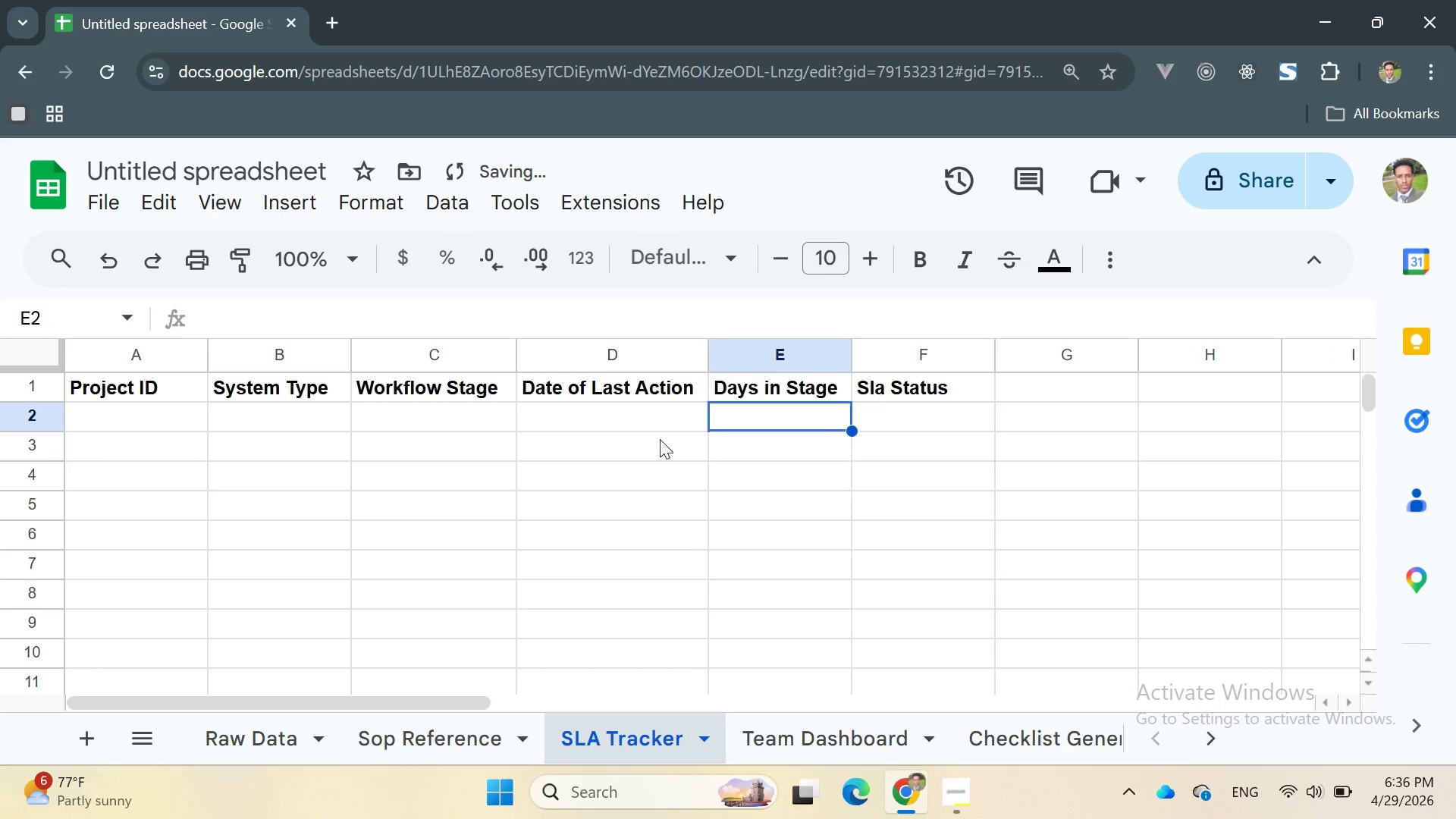 
left_click([660, 439])
 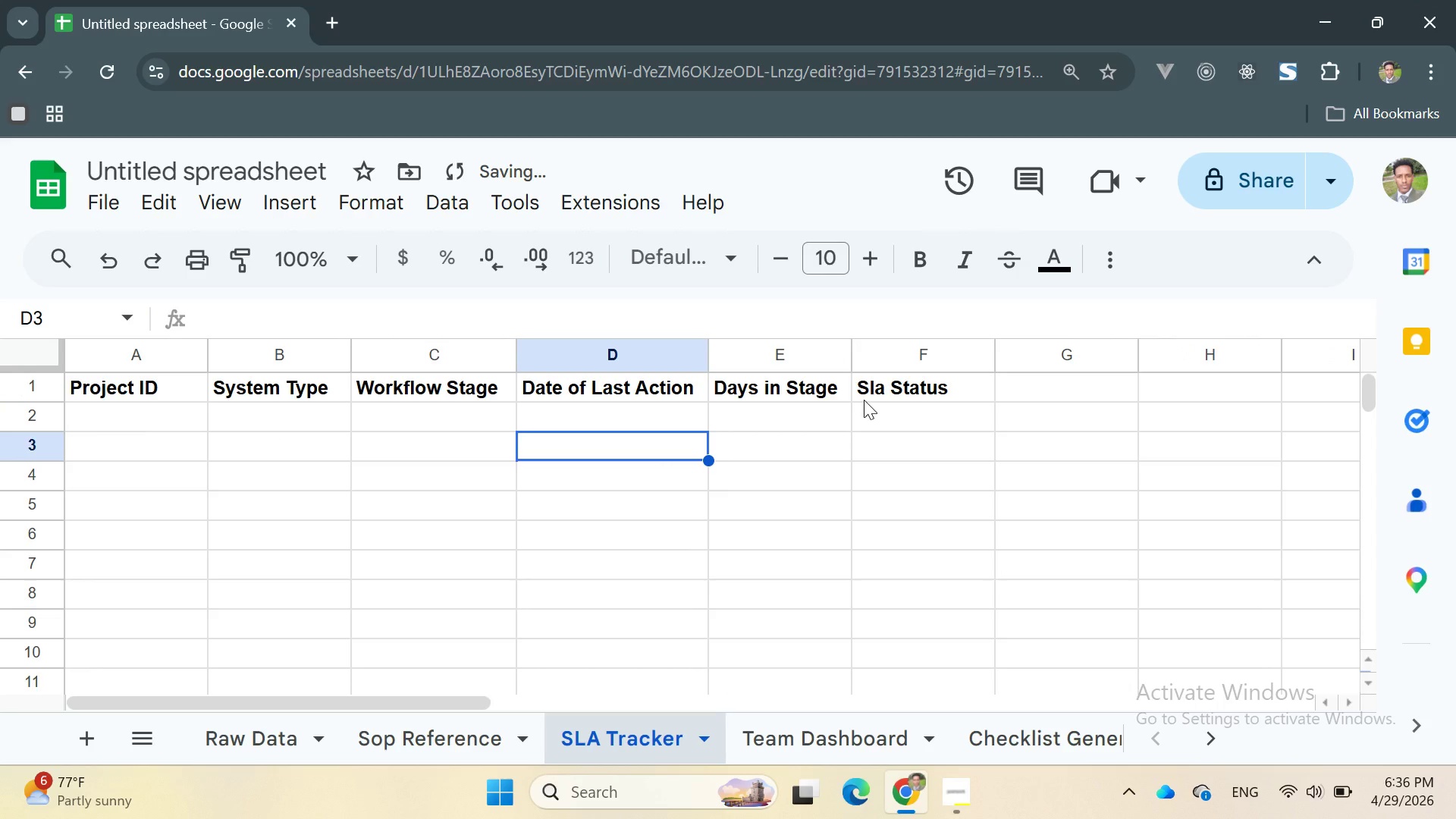 
wait(6.55)
 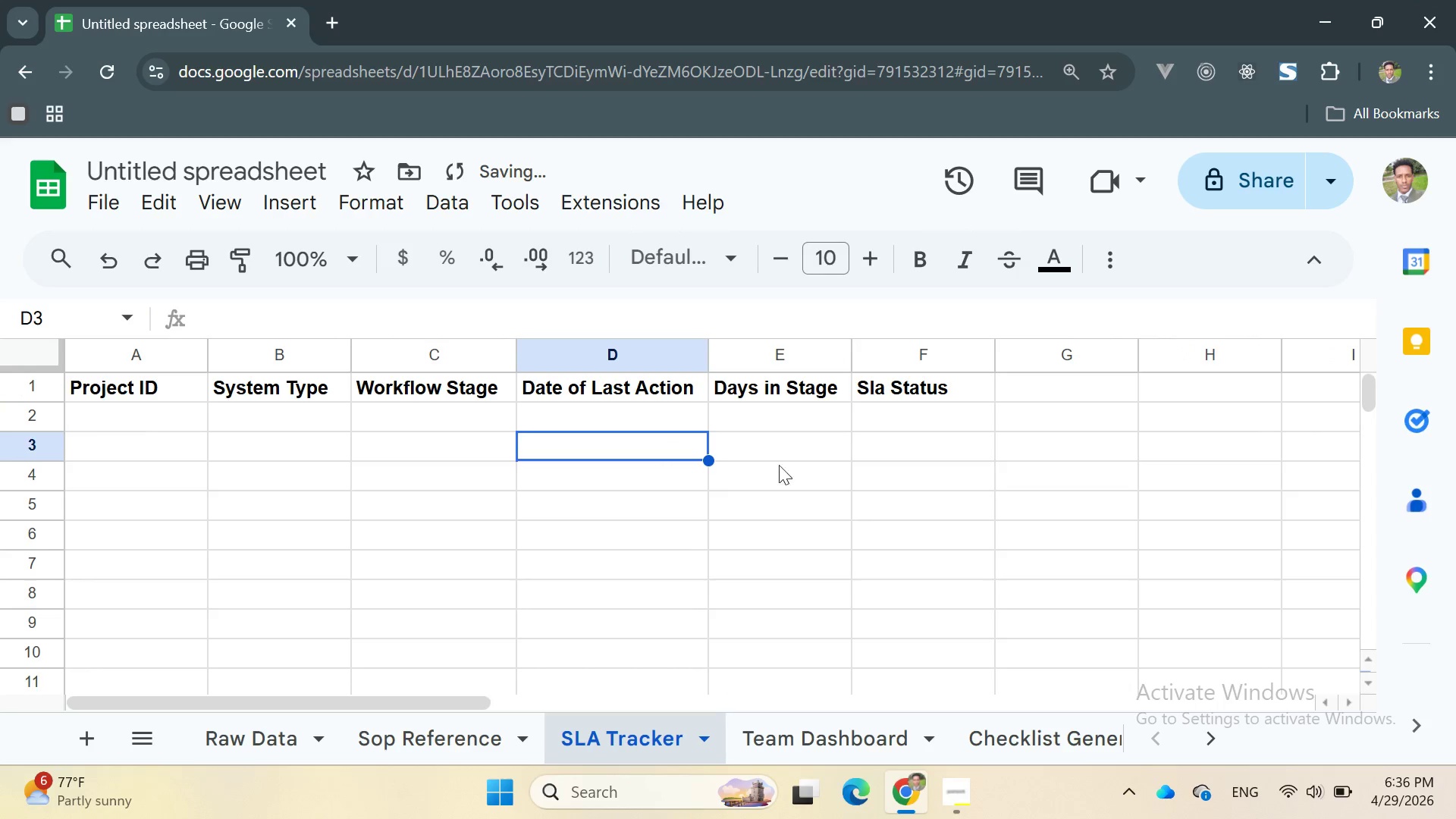 
double_click([874, 393])
 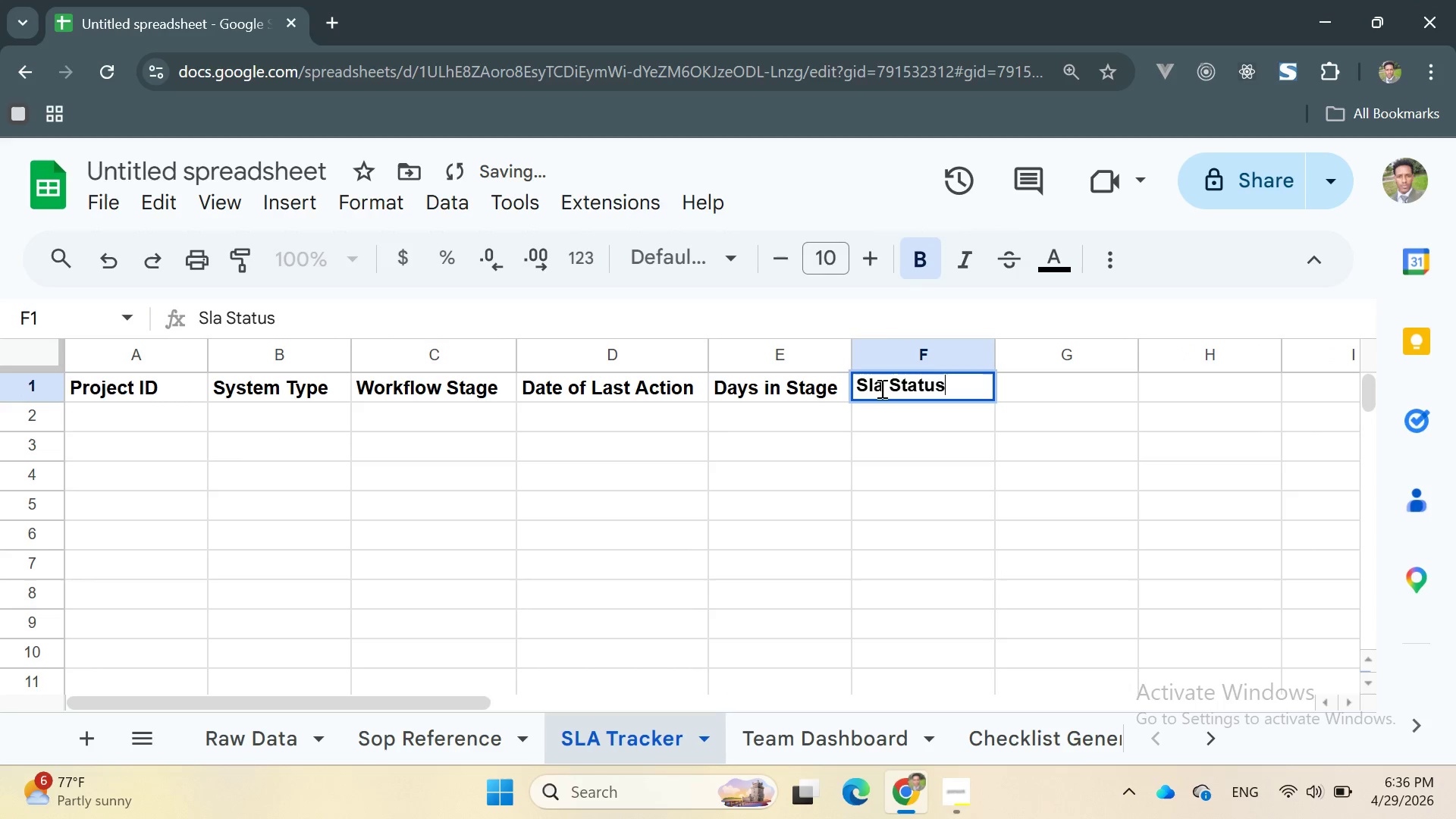 
left_click([880, 388])
 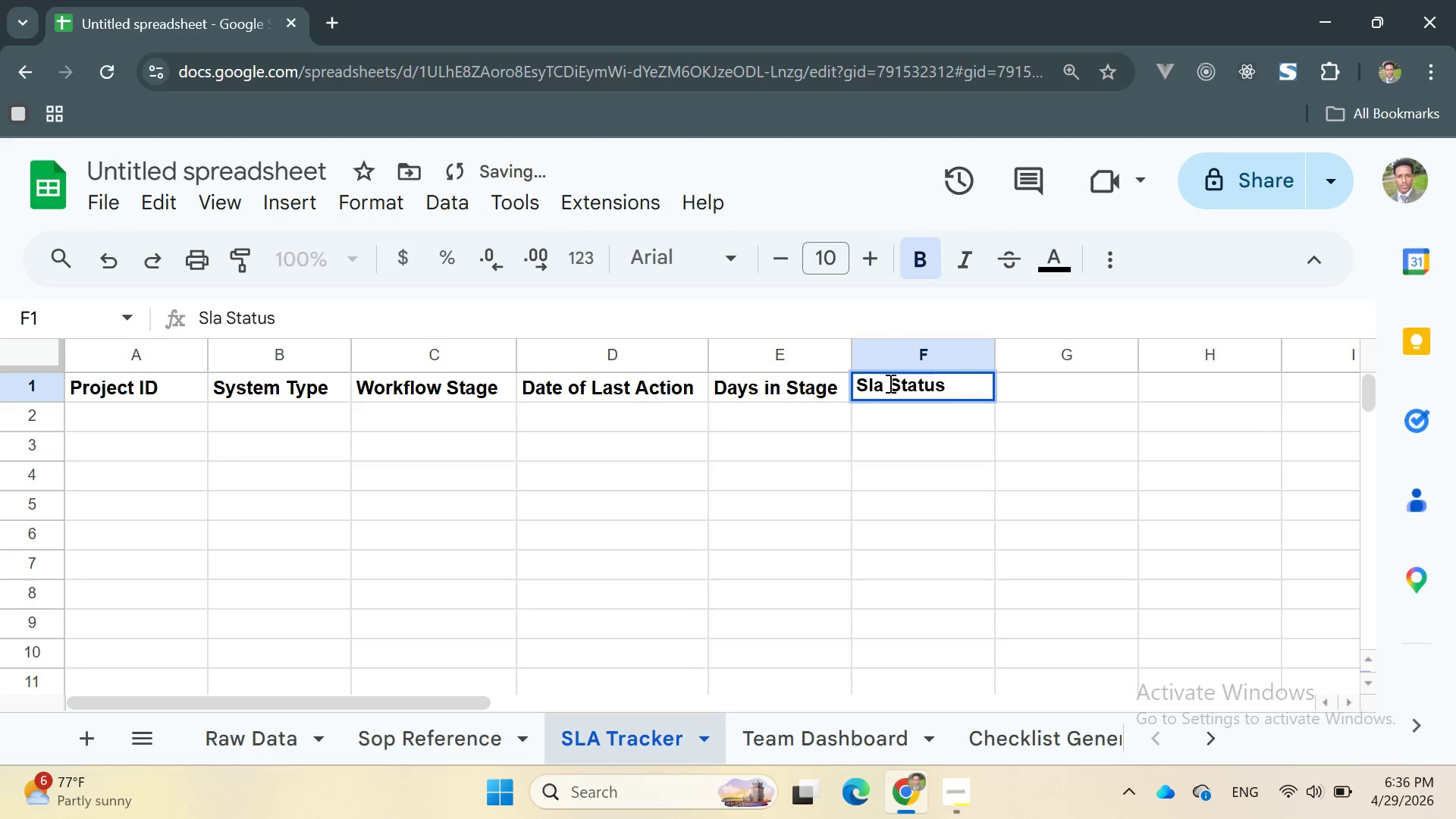 
key(Backspace)
key(Backspace)
type(LA)
 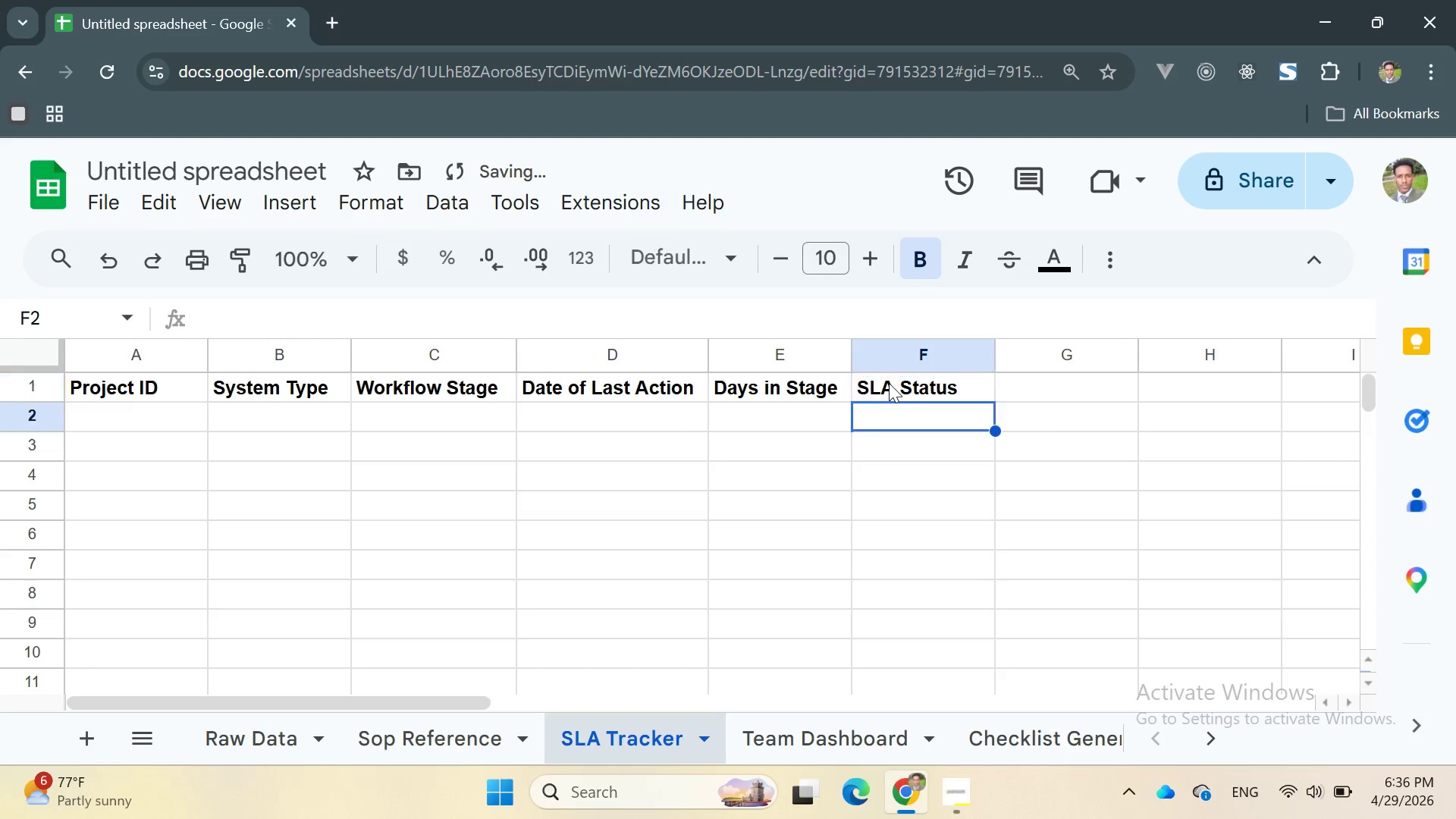 
key(Enter)
 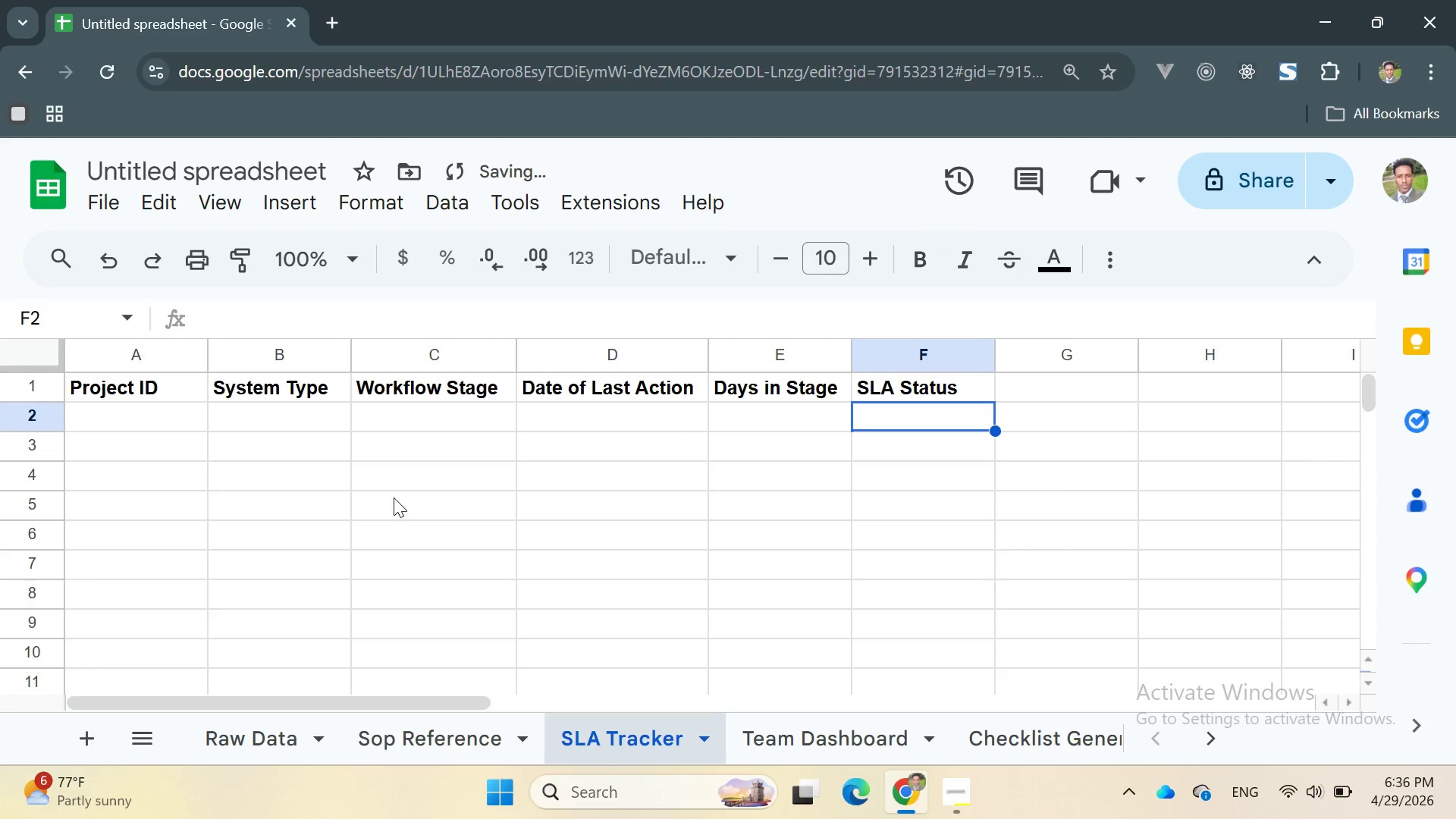 
left_click([138, 422])
 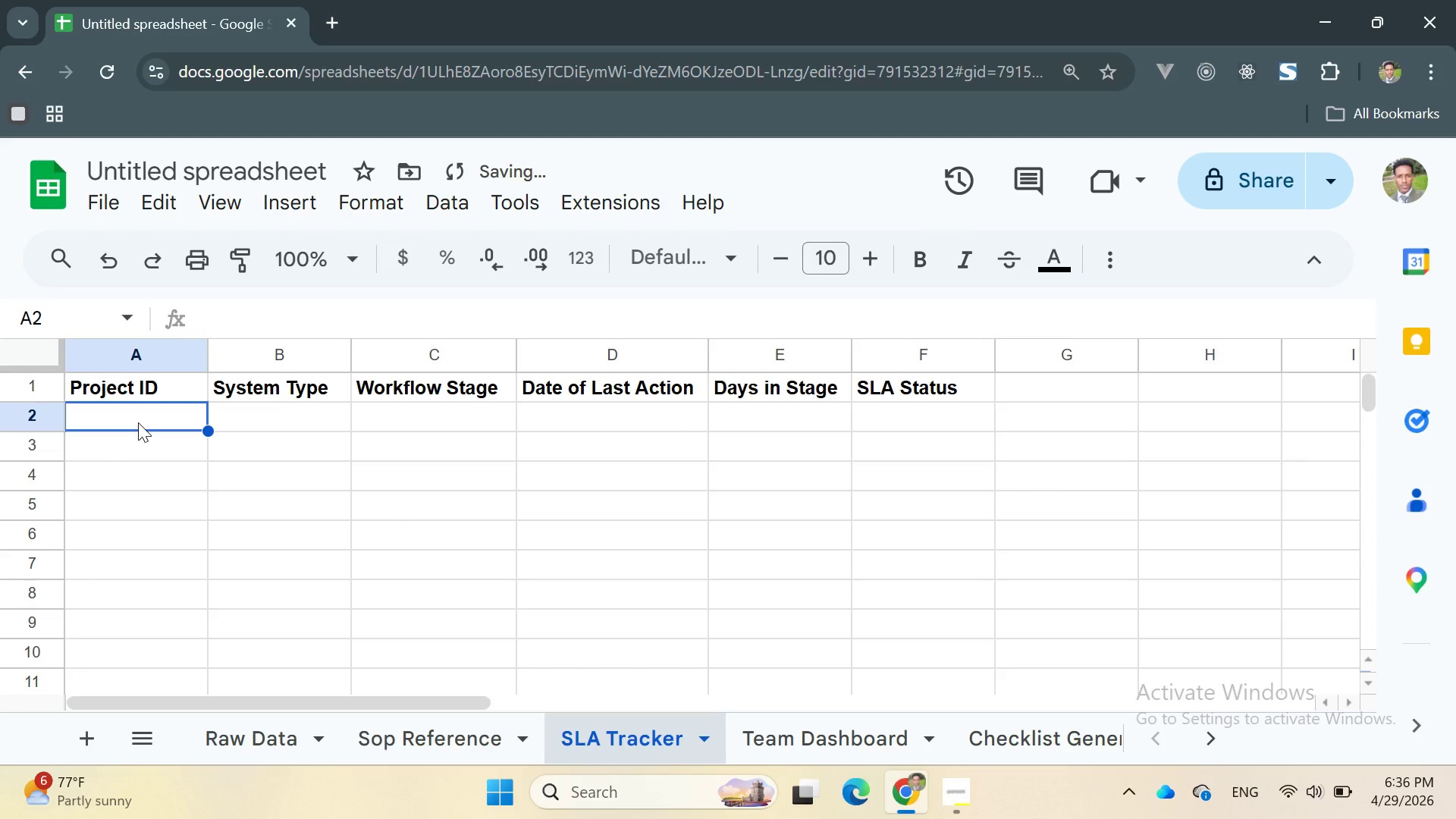 
key(Equal)
 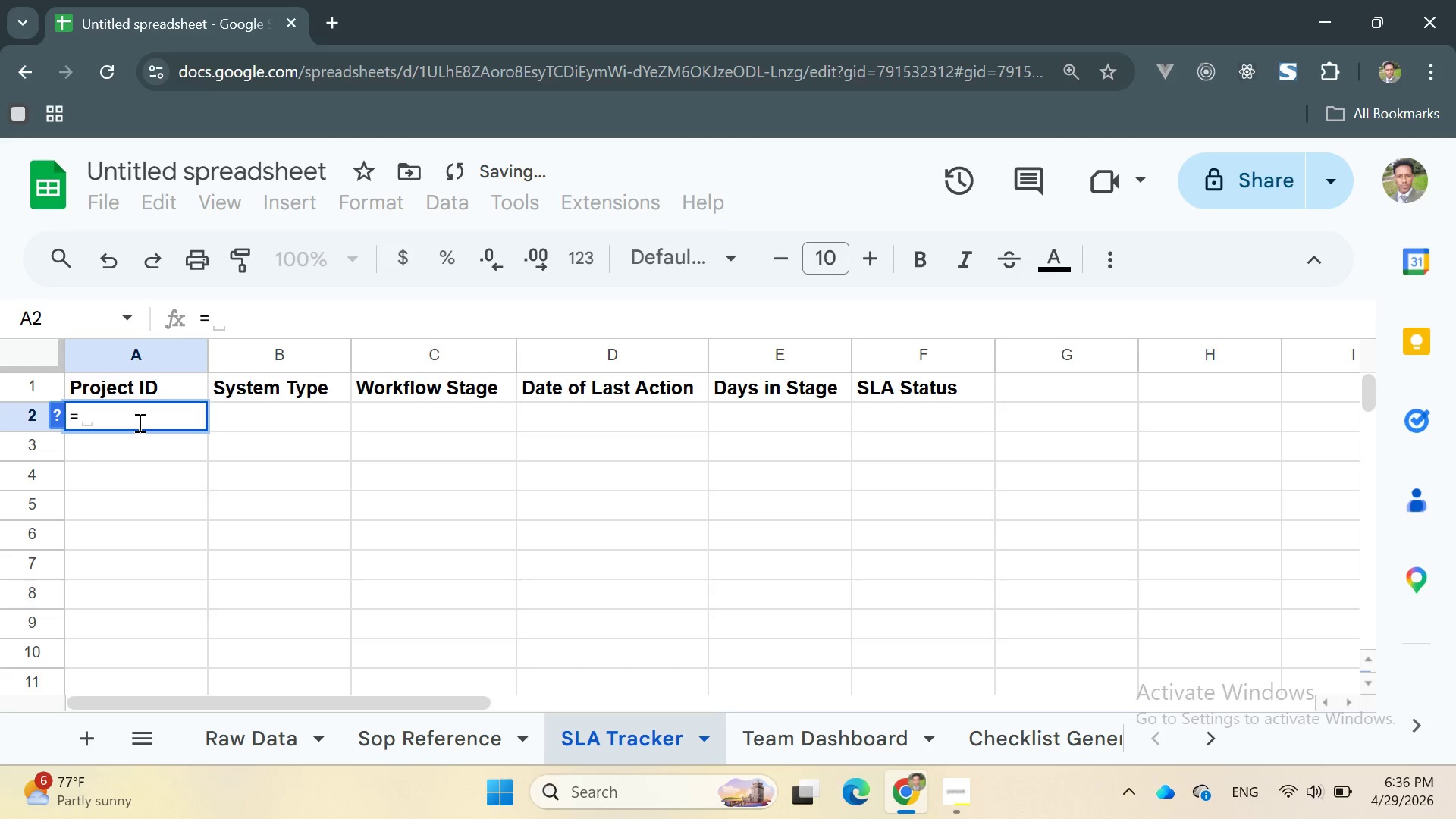 
key(Quote)
 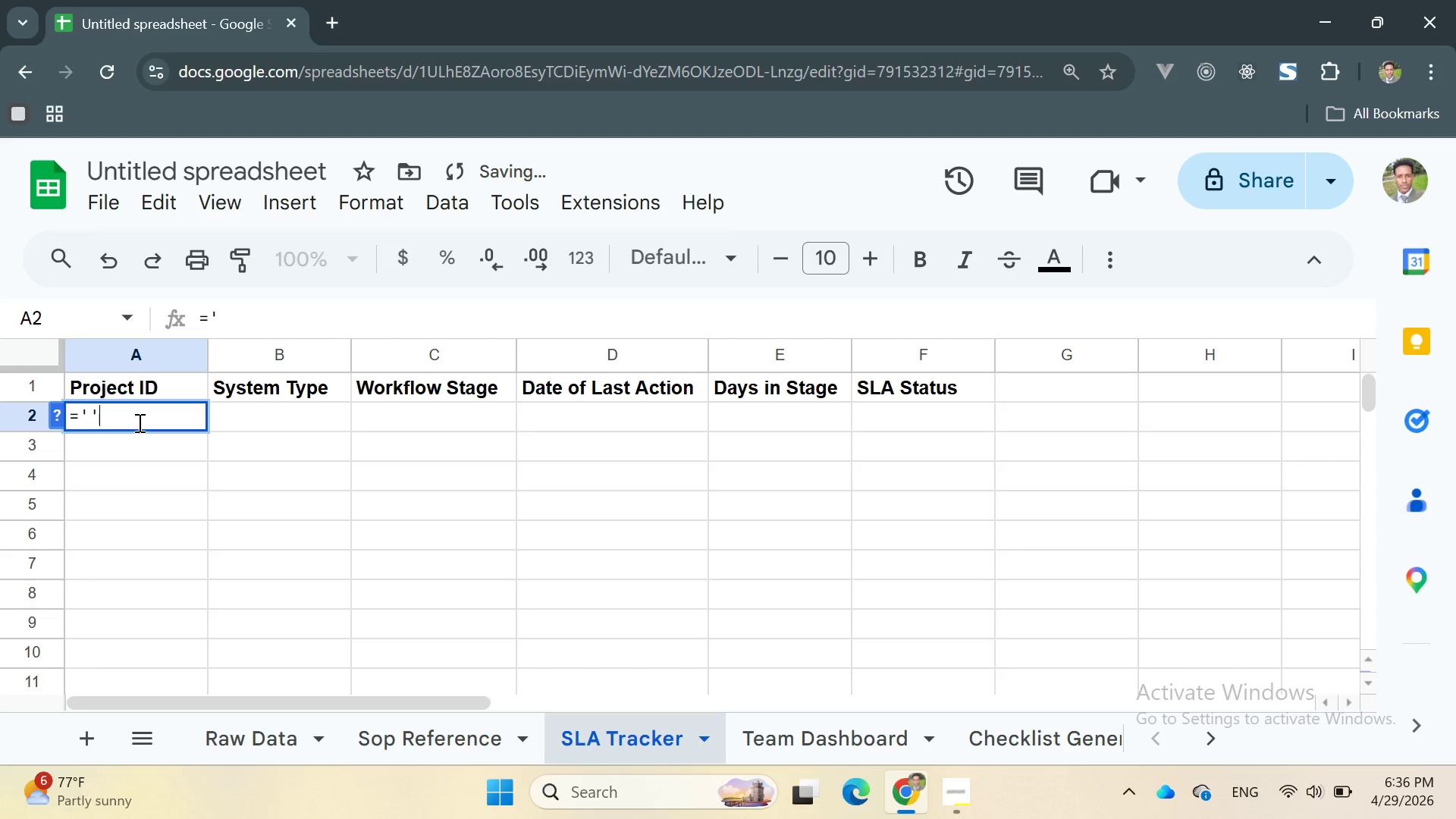 
key(Quote)
 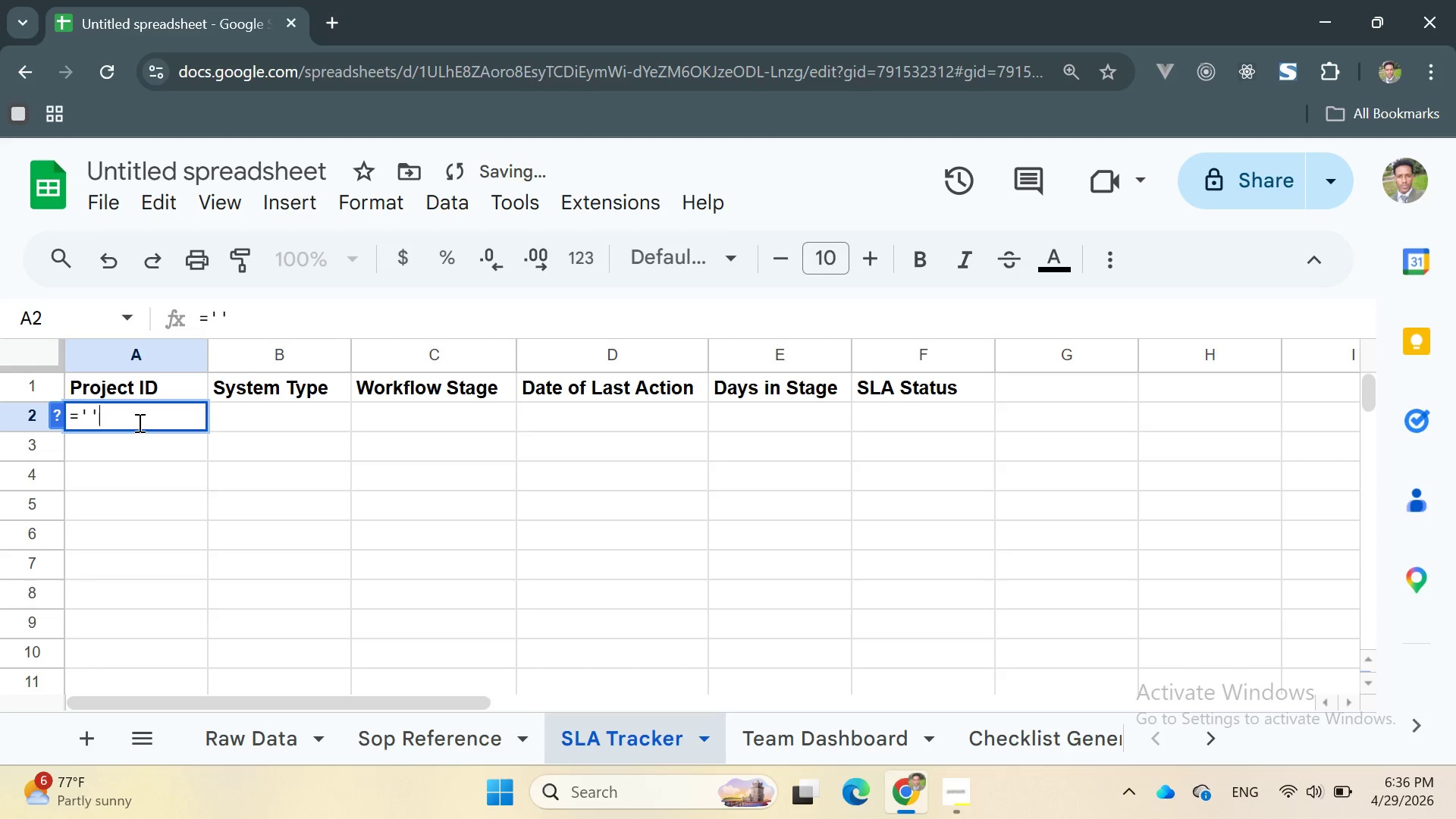 
key(Control+ControlRight)
 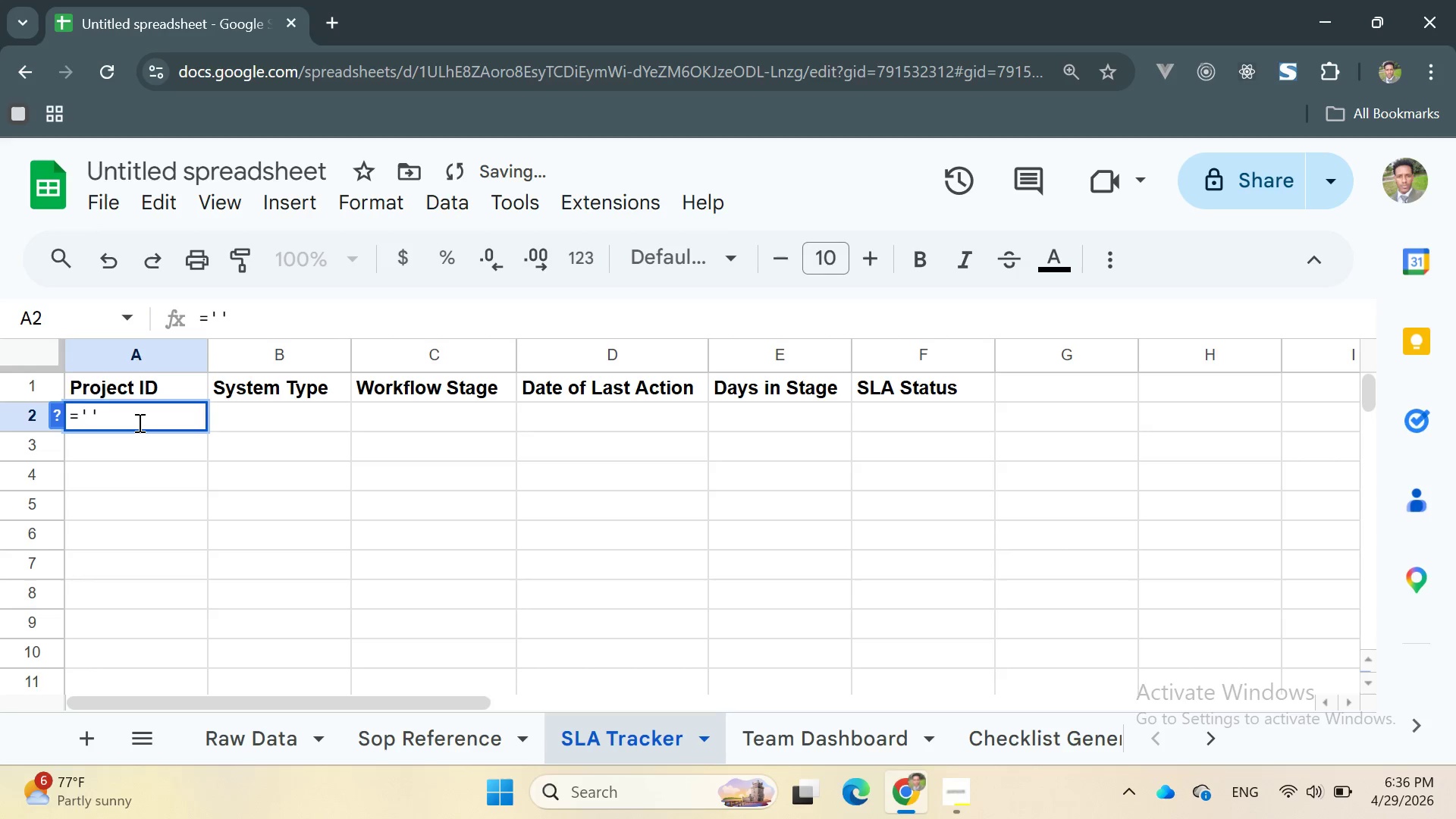 
key(ArrowLeft)
 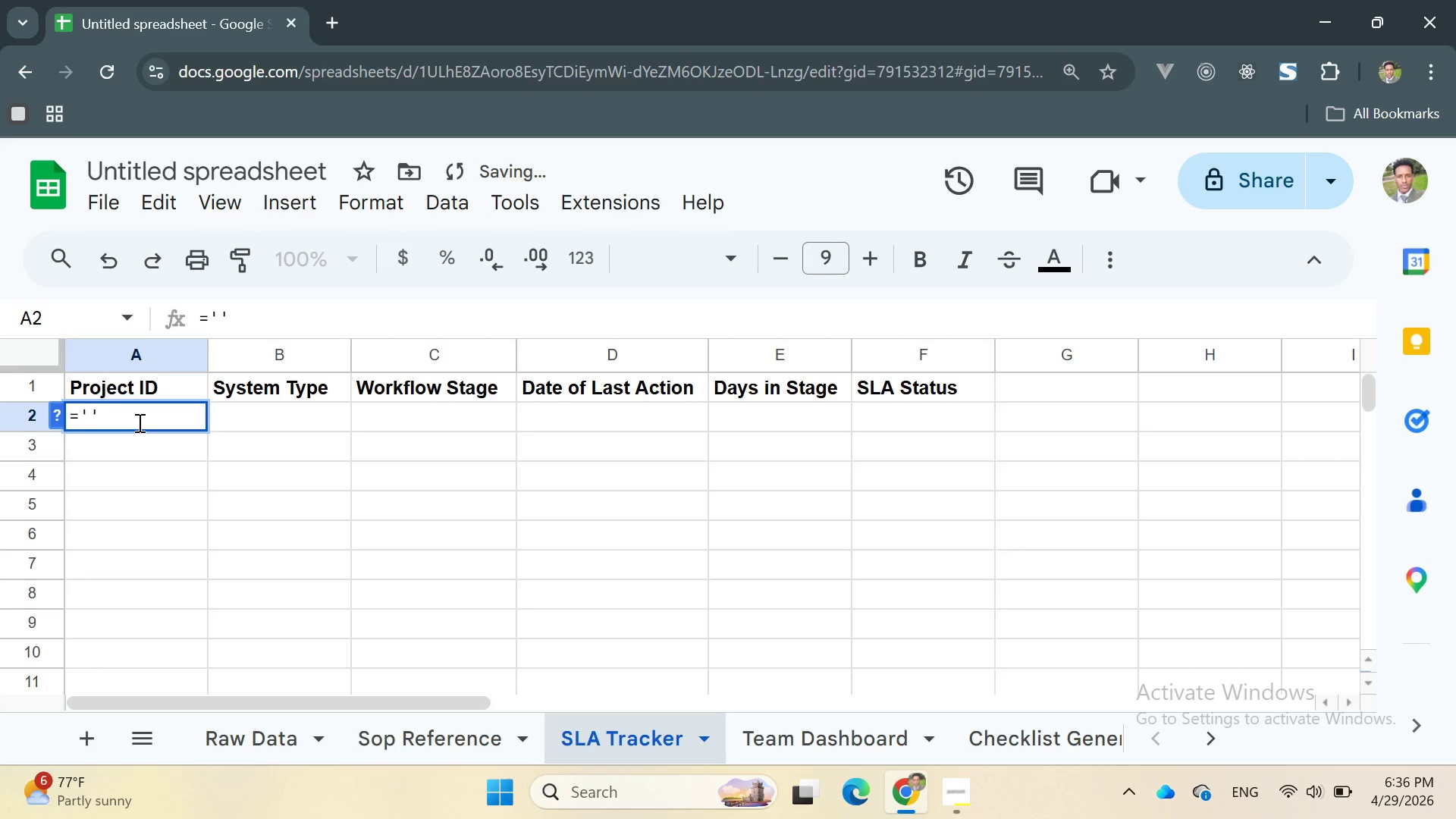 
type(Raw Data)
 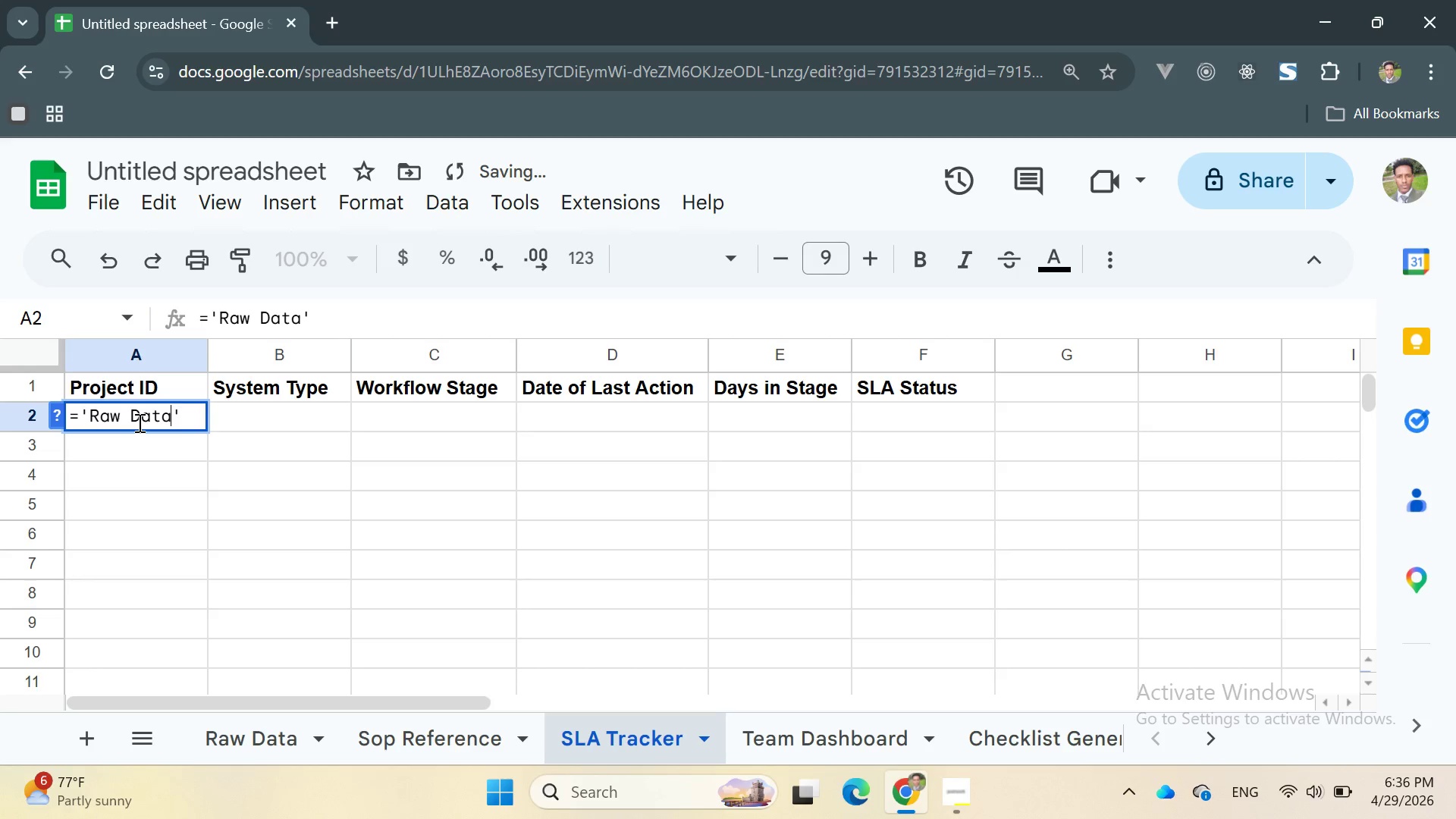 
key(ArrowRight)
 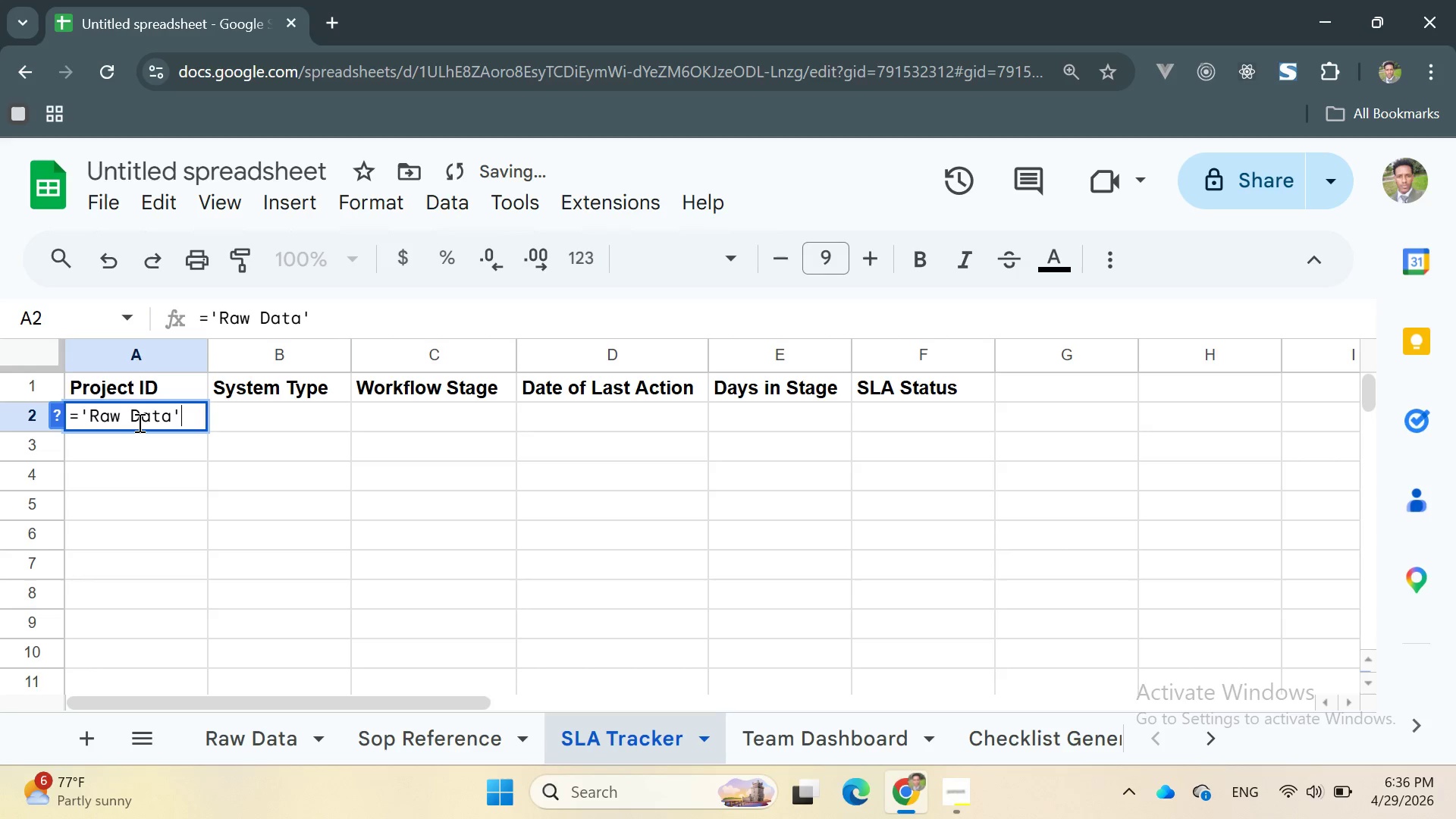 
type(!A@)
key(Backspace)
type(2)
 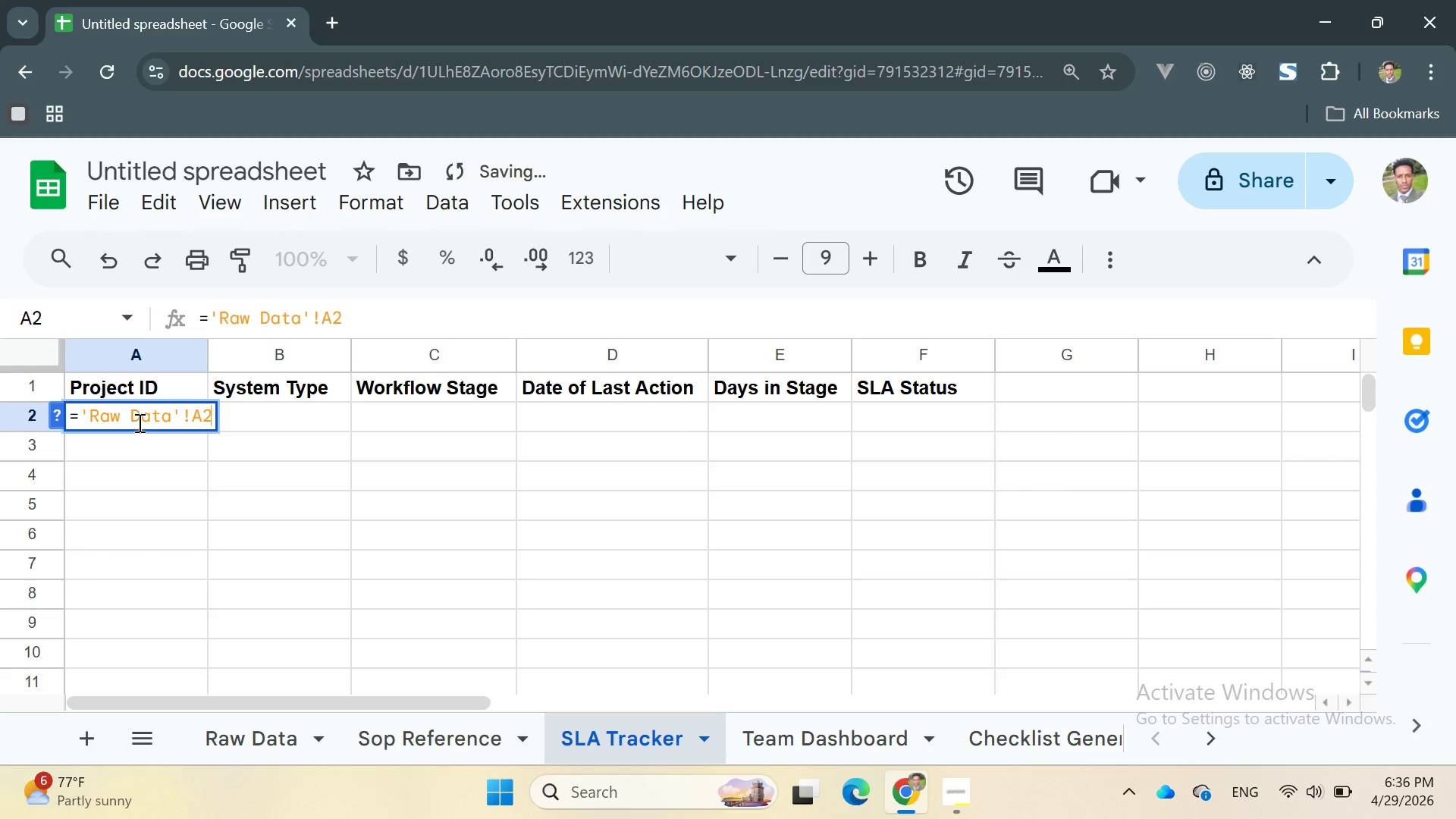 
key(Enter)
 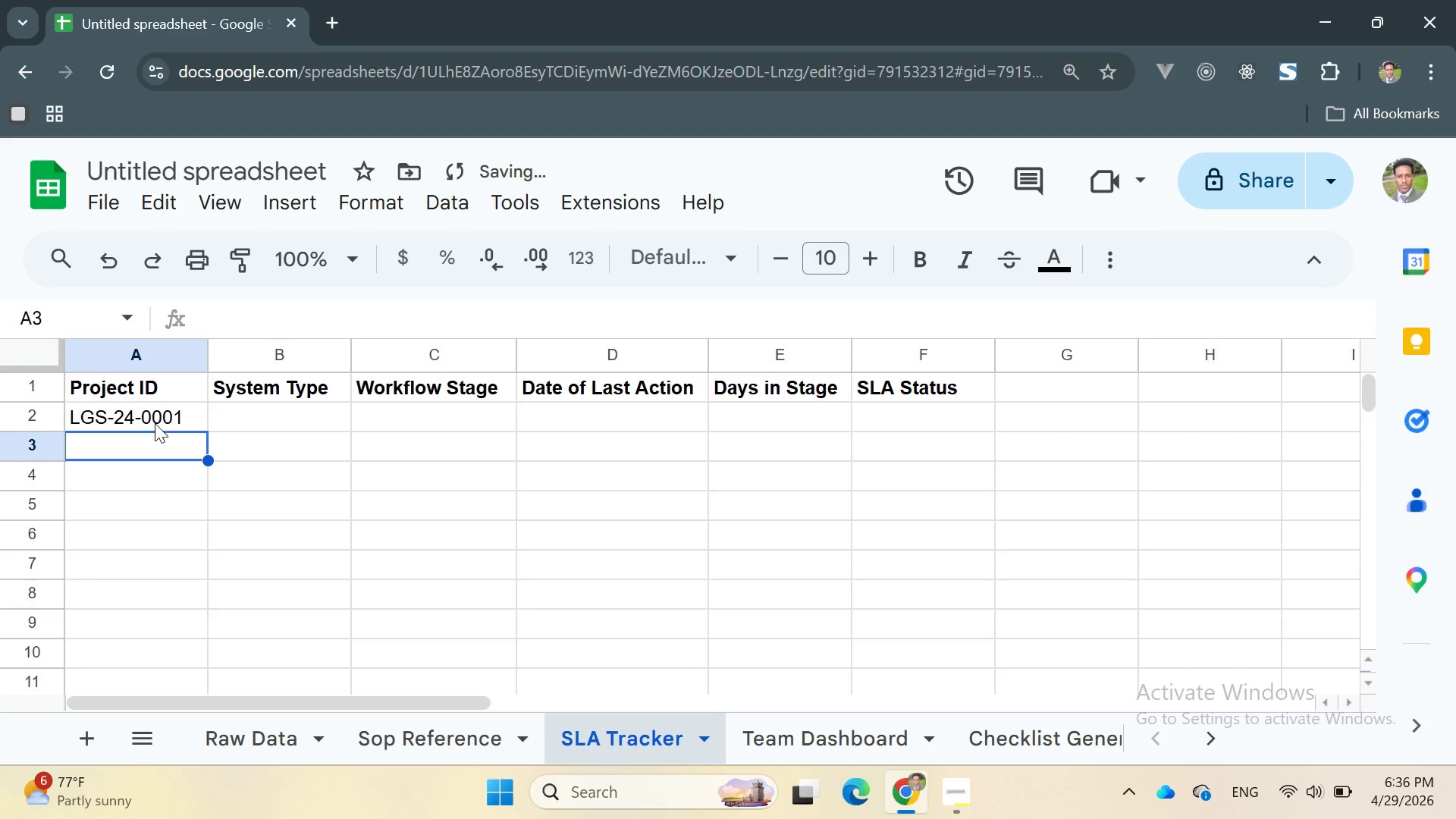 
left_click([160, 410])
 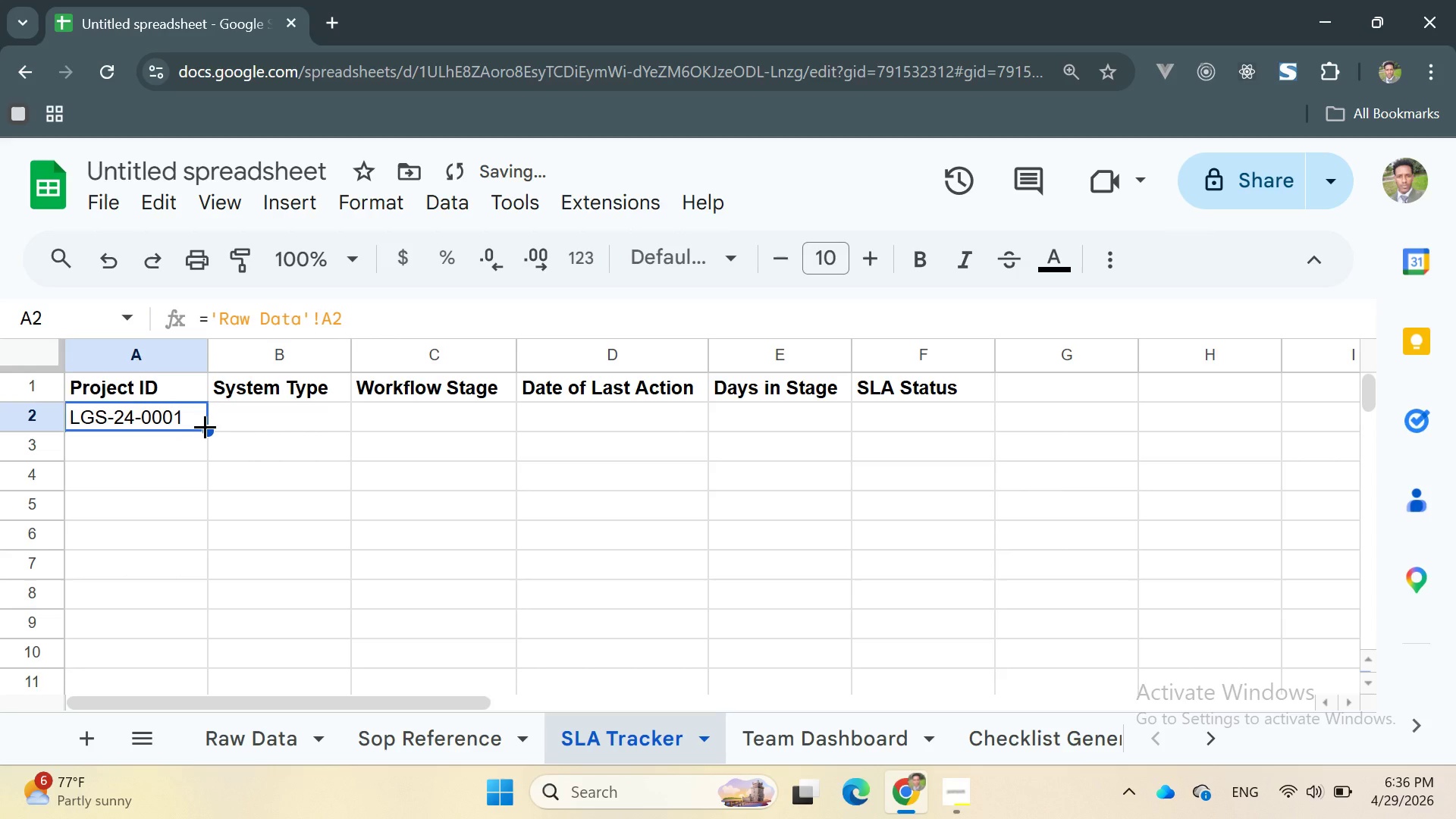 
left_click_drag(start_coordinate=[205, 426], to_coordinate=[144, 471])
 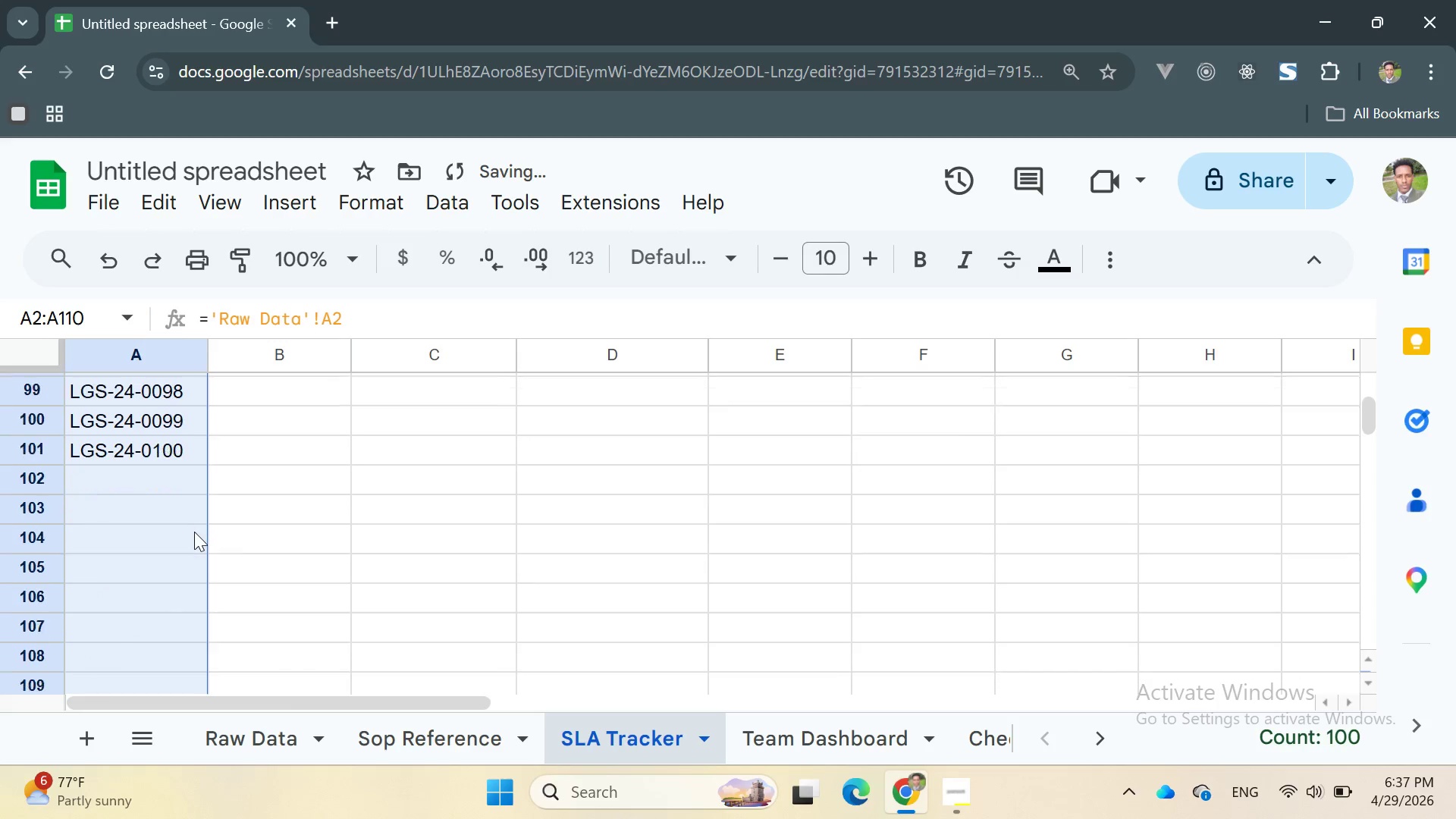 
left_click([145, 479])
 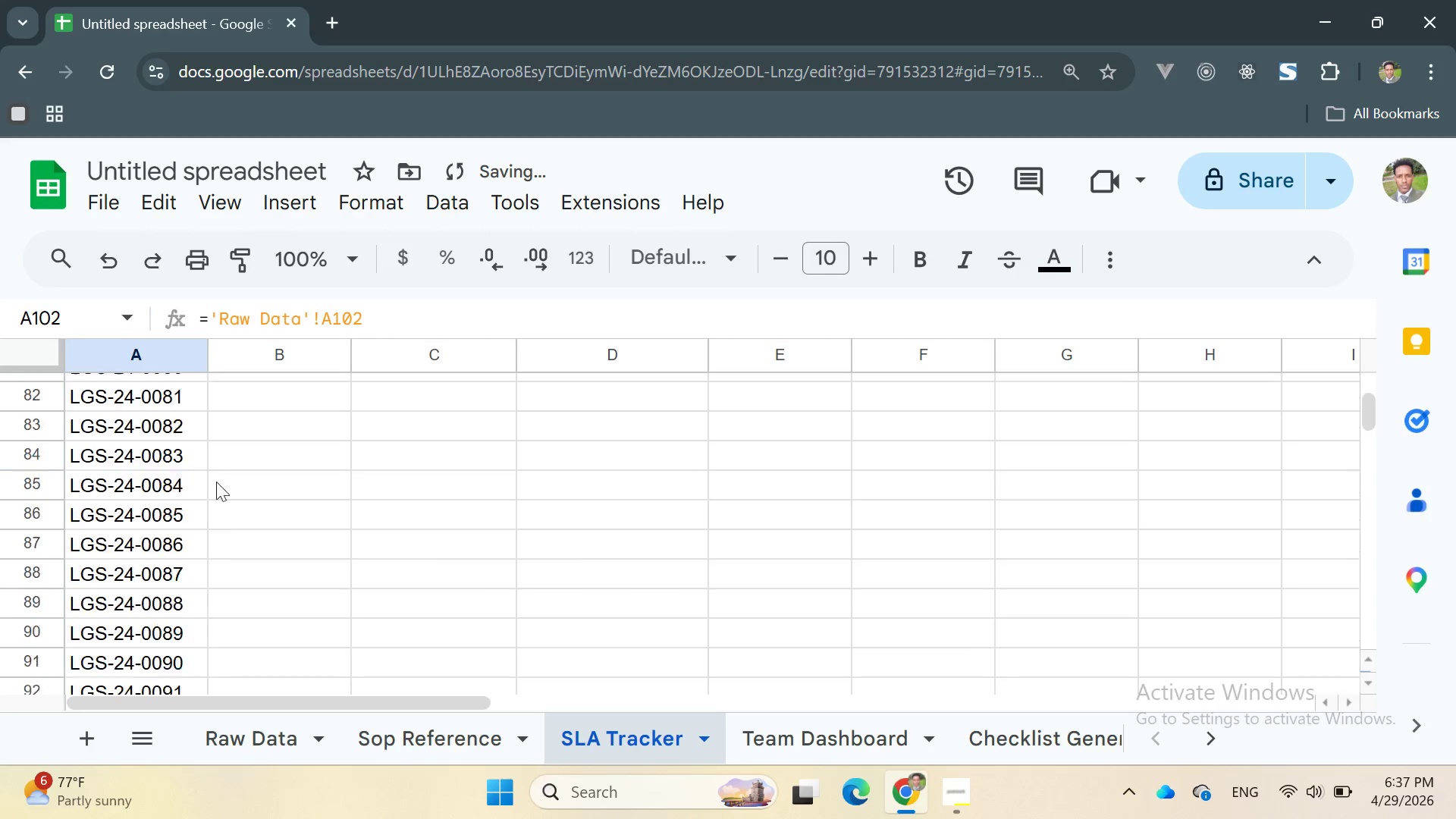 
left_click([287, 417])
 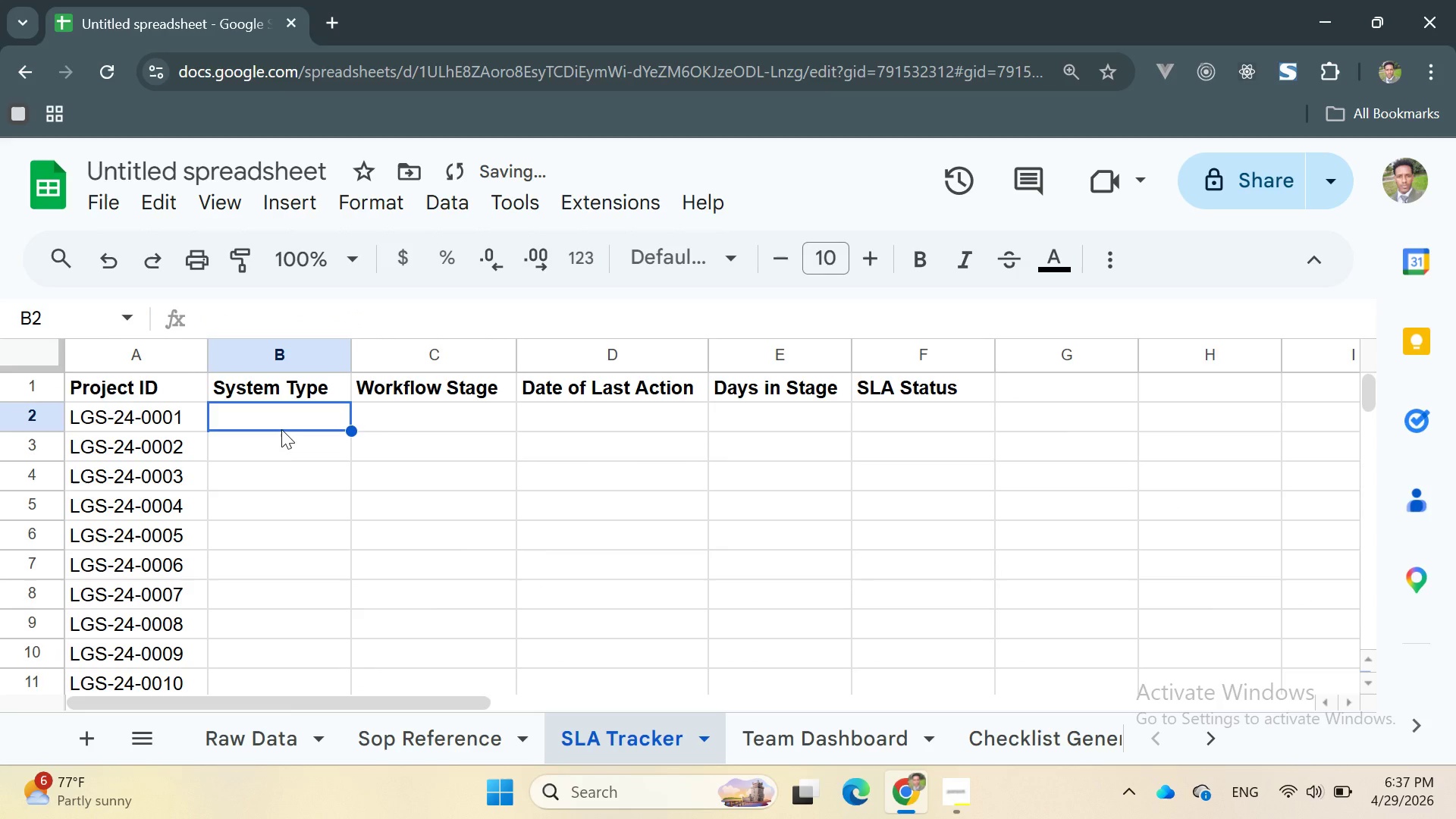 
scroll: coordinate [287, 417], scroll_direction: up, amount: 24.0
 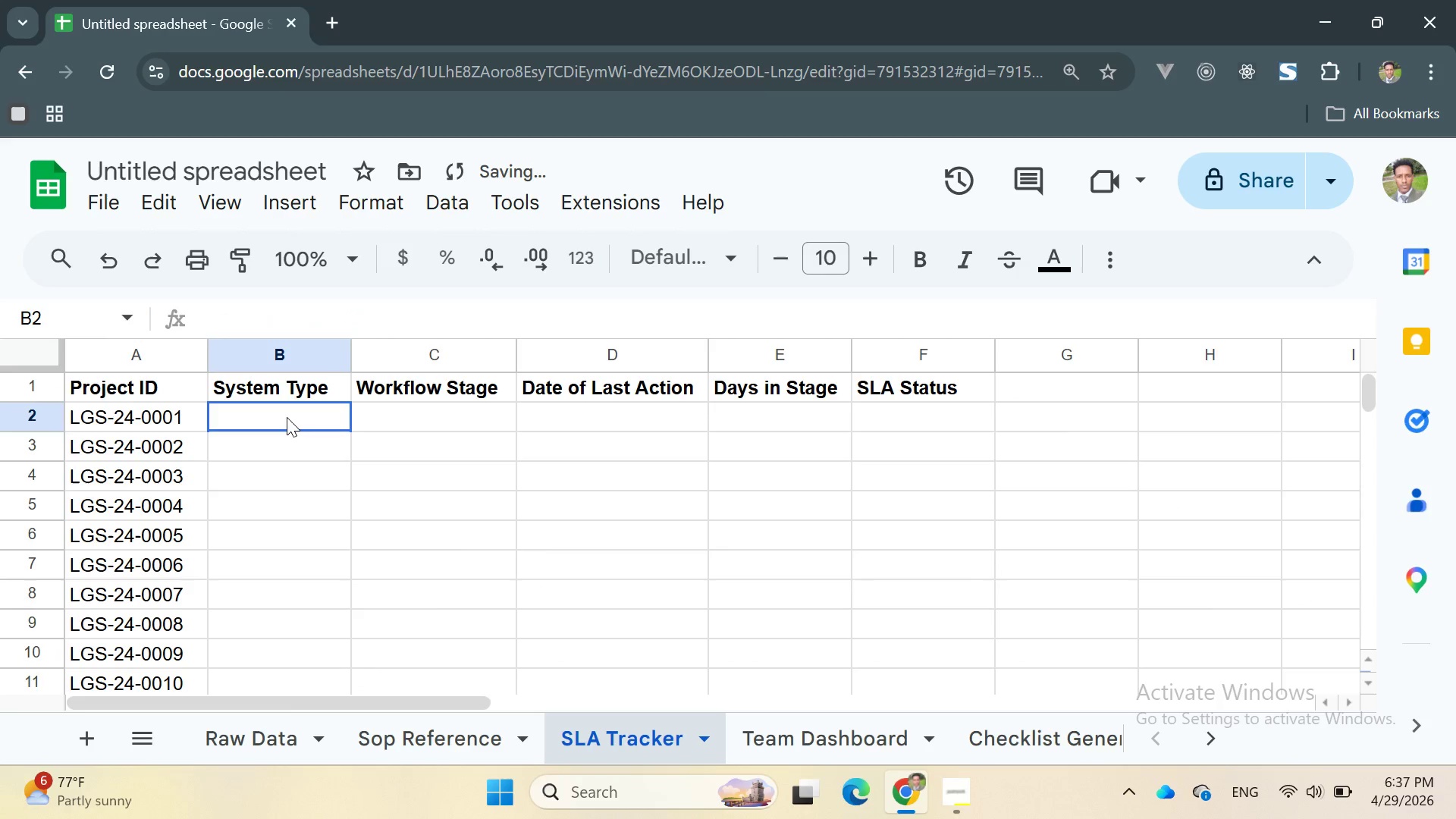 
key(Equal)
 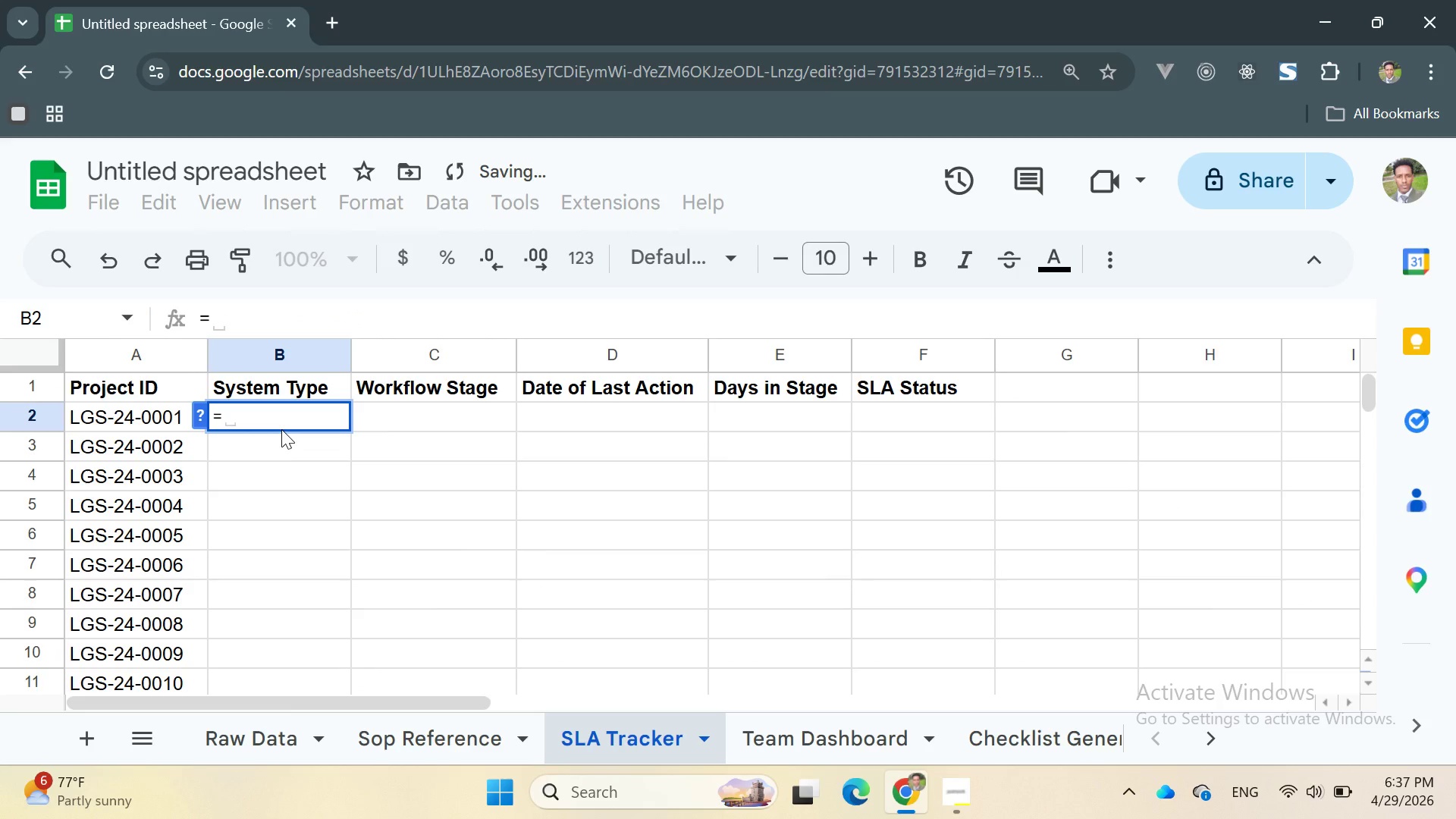 
key(Quote)
 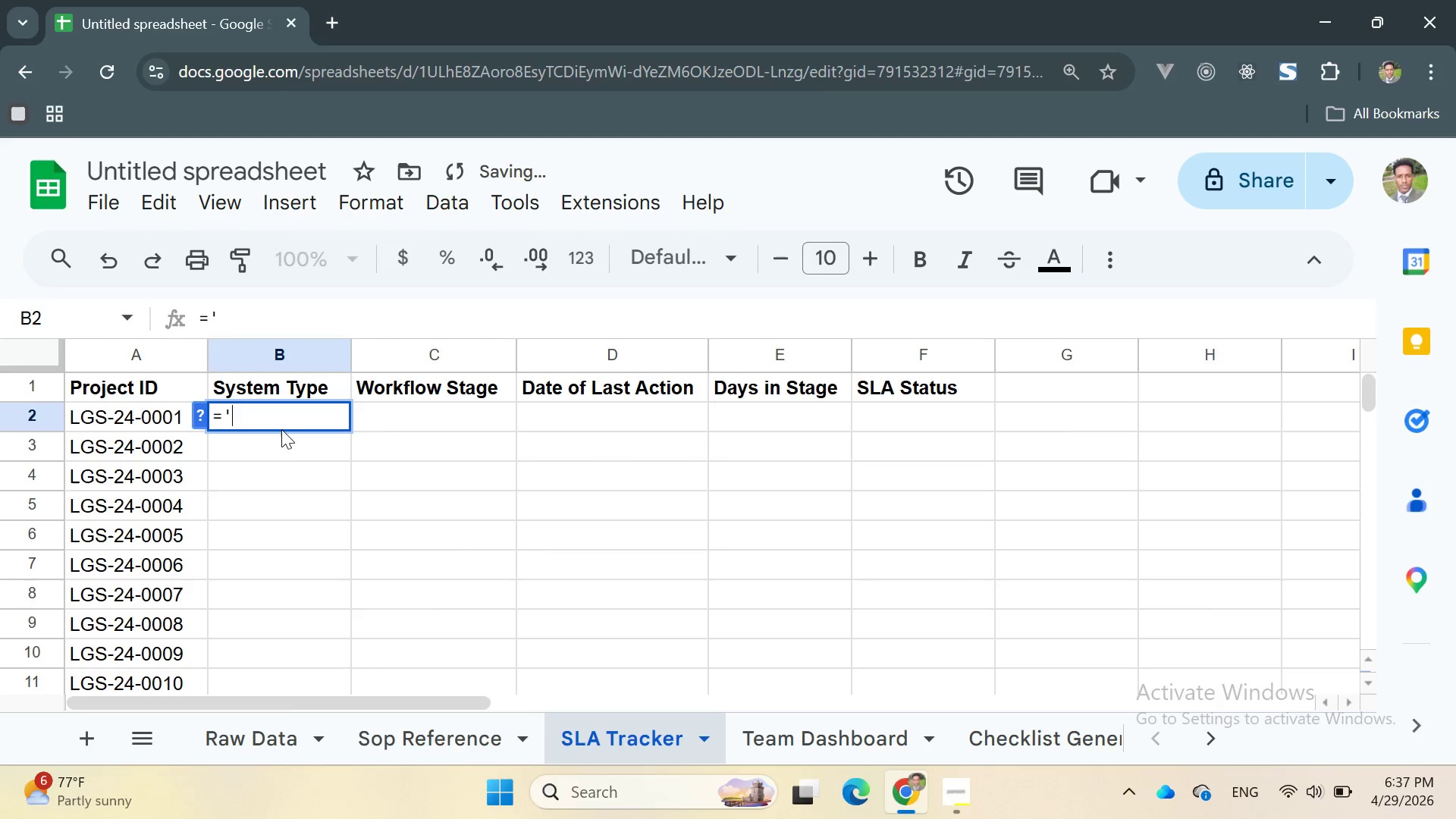 
key(Quote)
 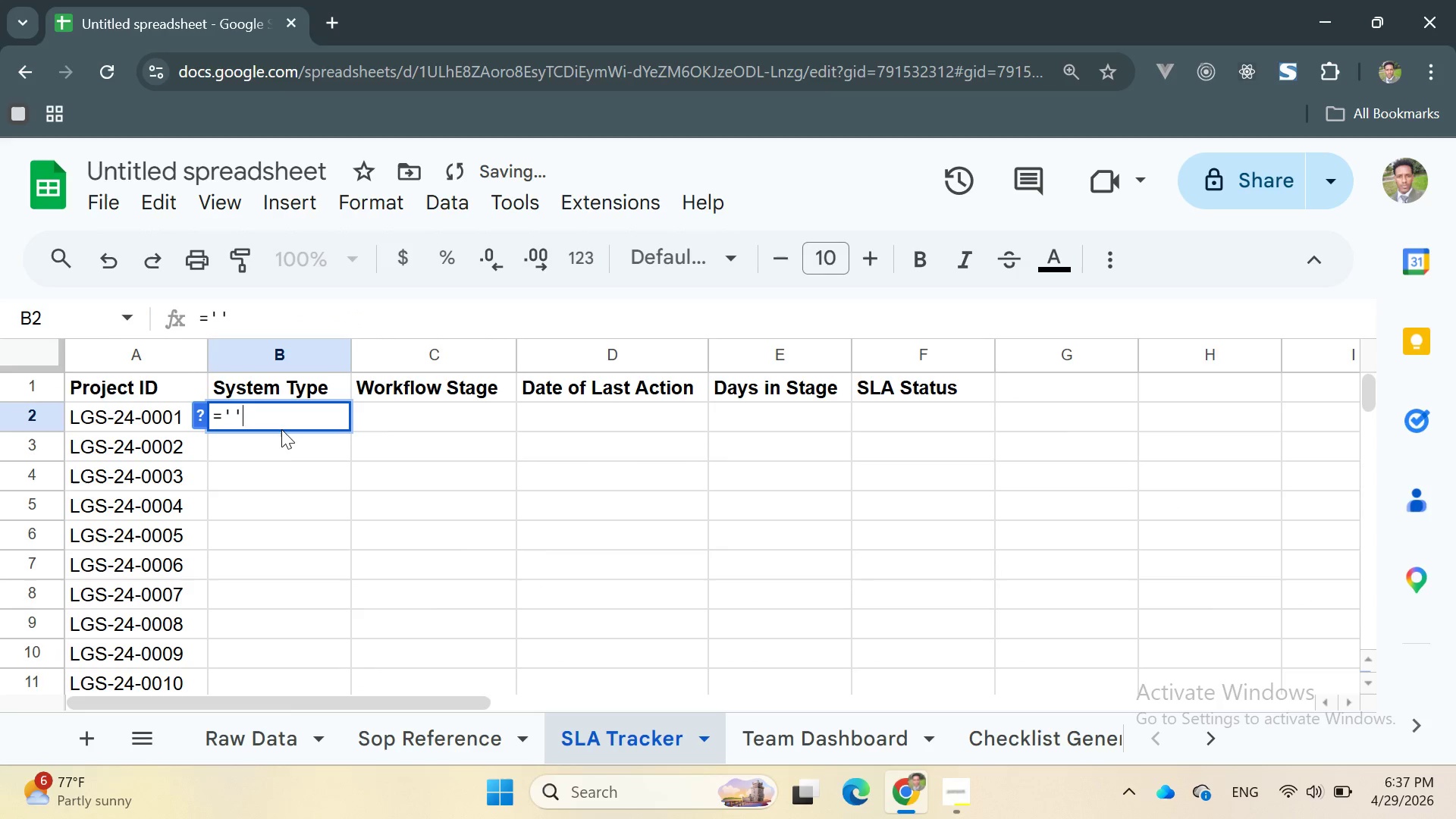 
key(ArrowLeft)
 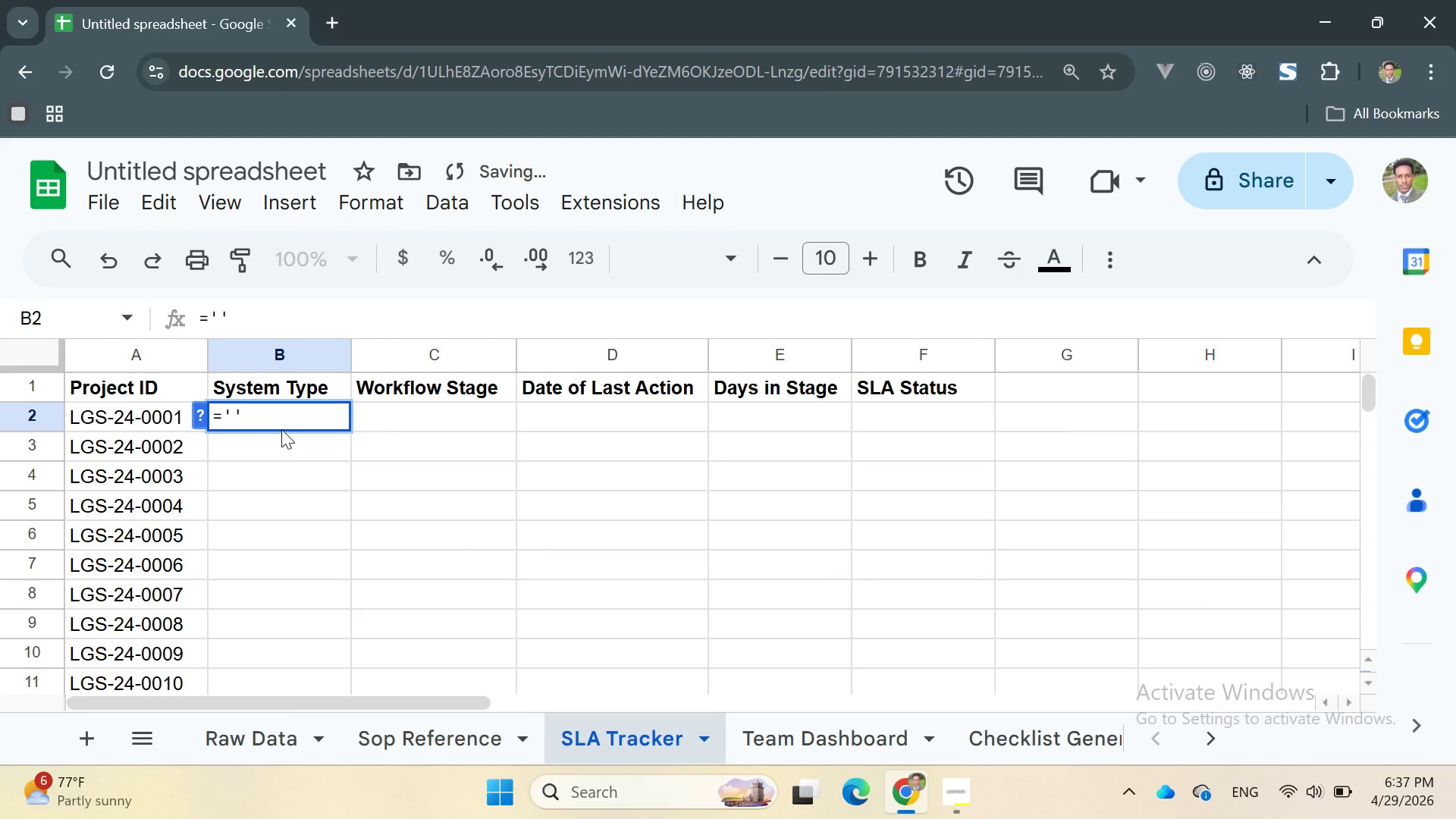 
type(Raw Dta)
key(Backspace)
key(Backspace)
type(ata)
 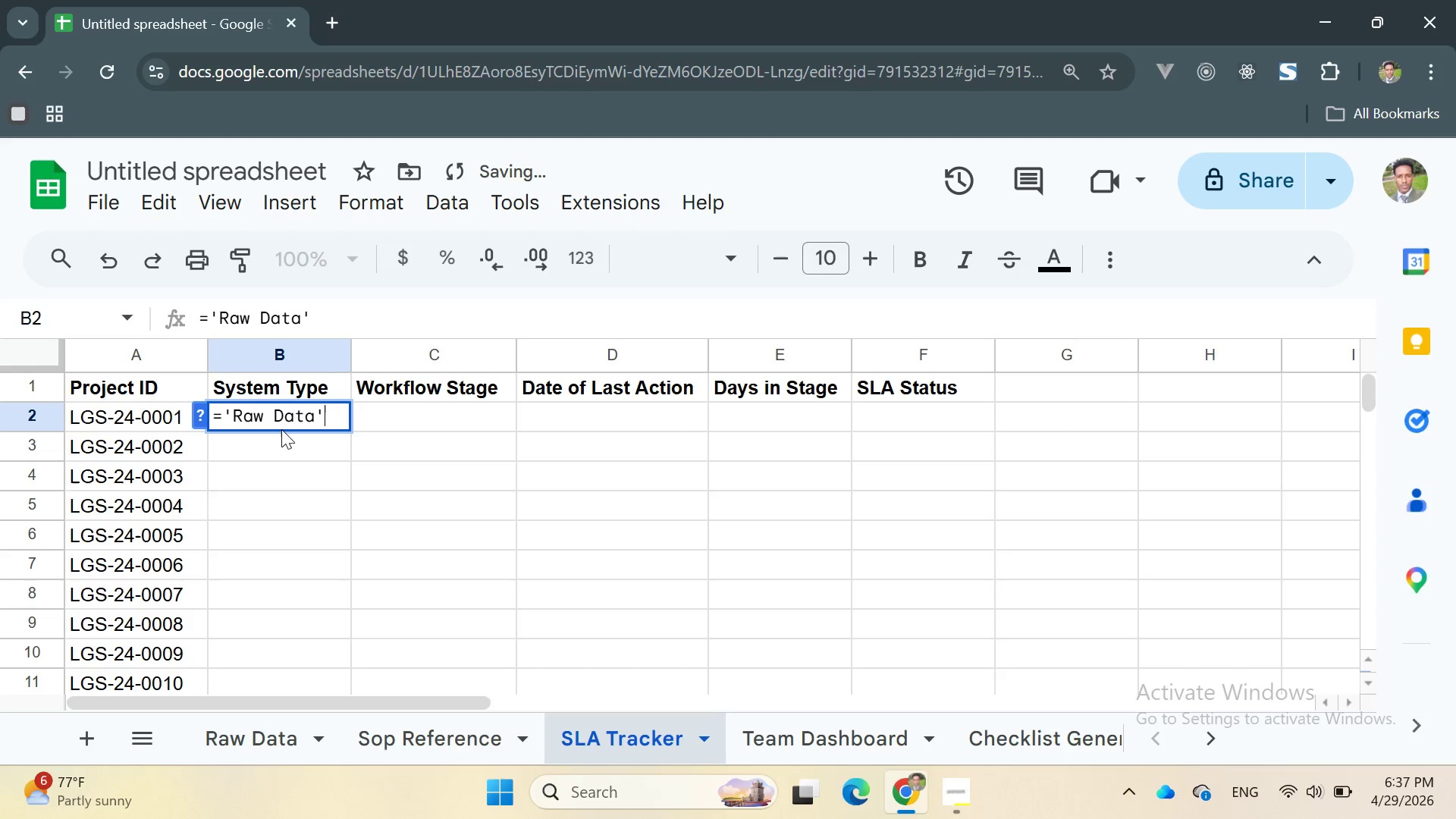 
key(ArrowRight)
 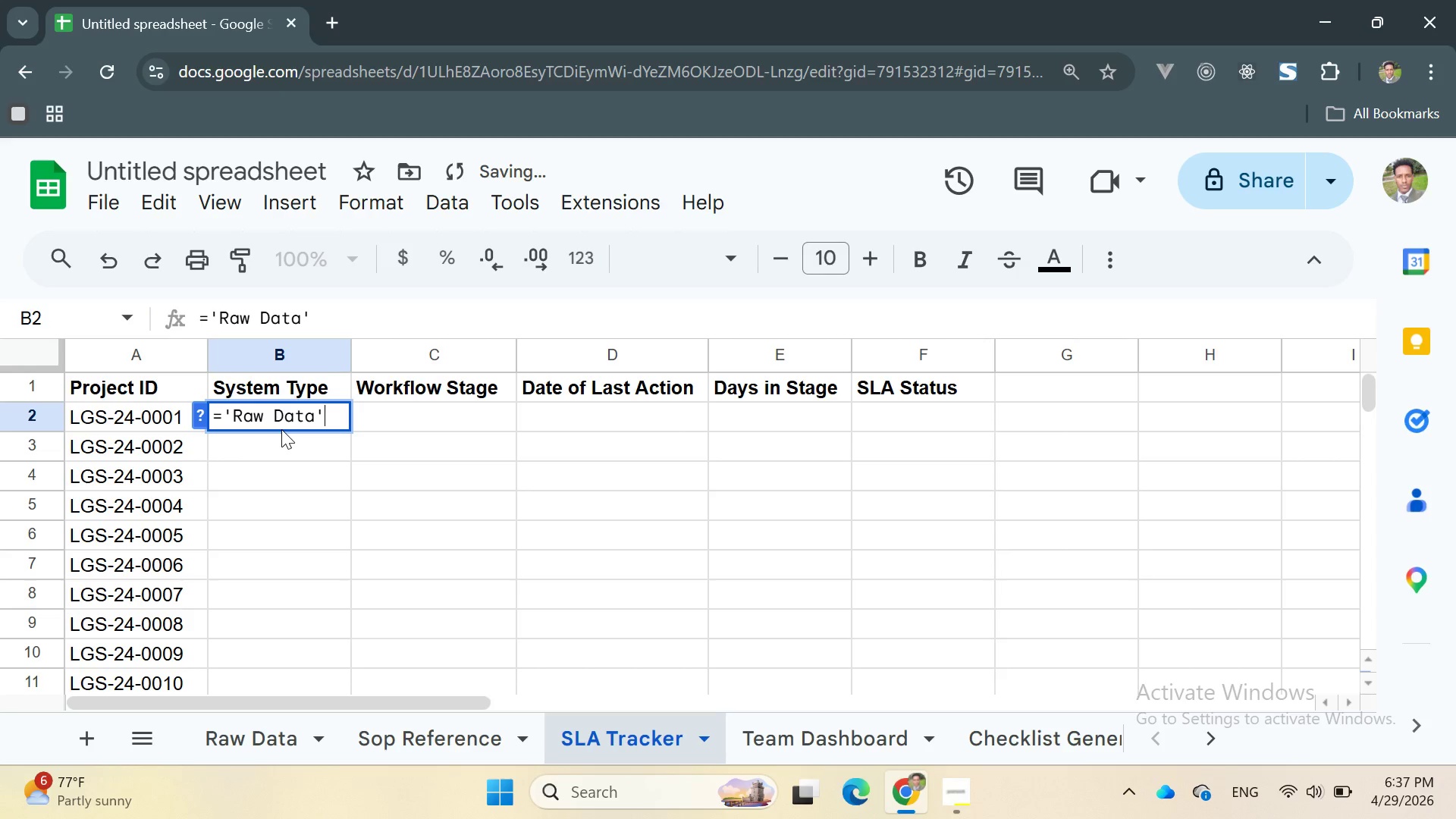 
key(Shift+1)
 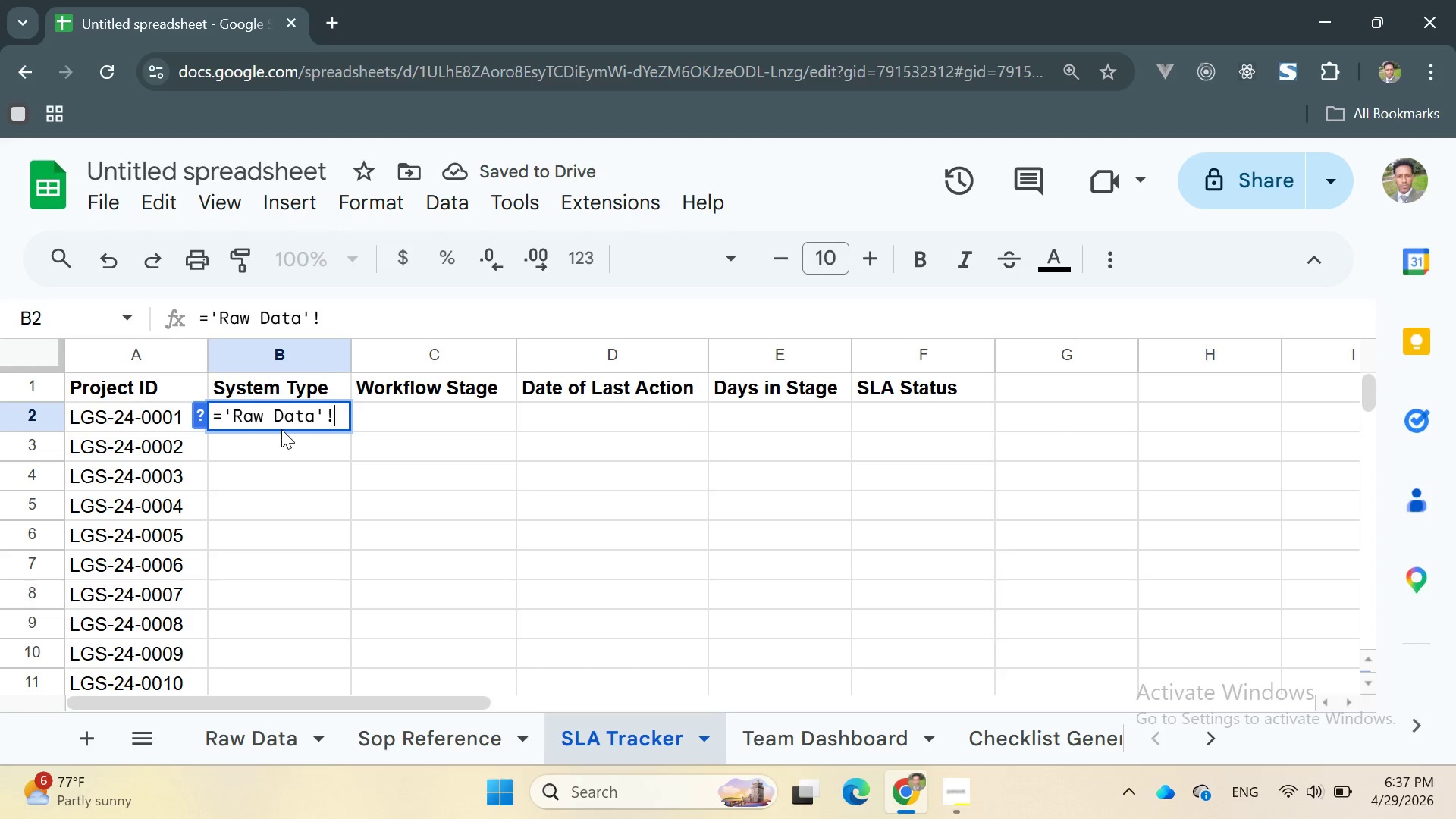 
type(C2)
 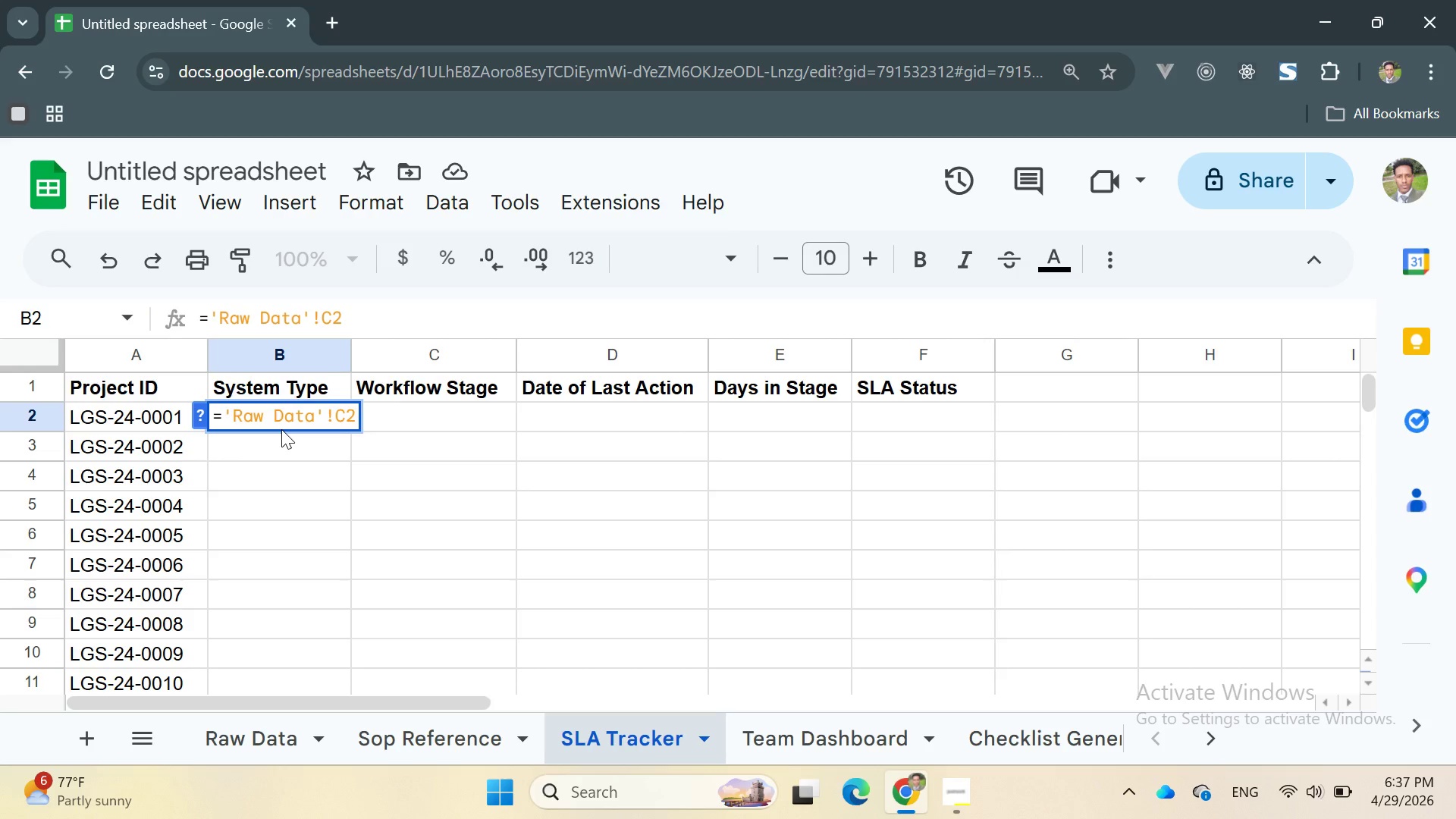 
key(Enter)
 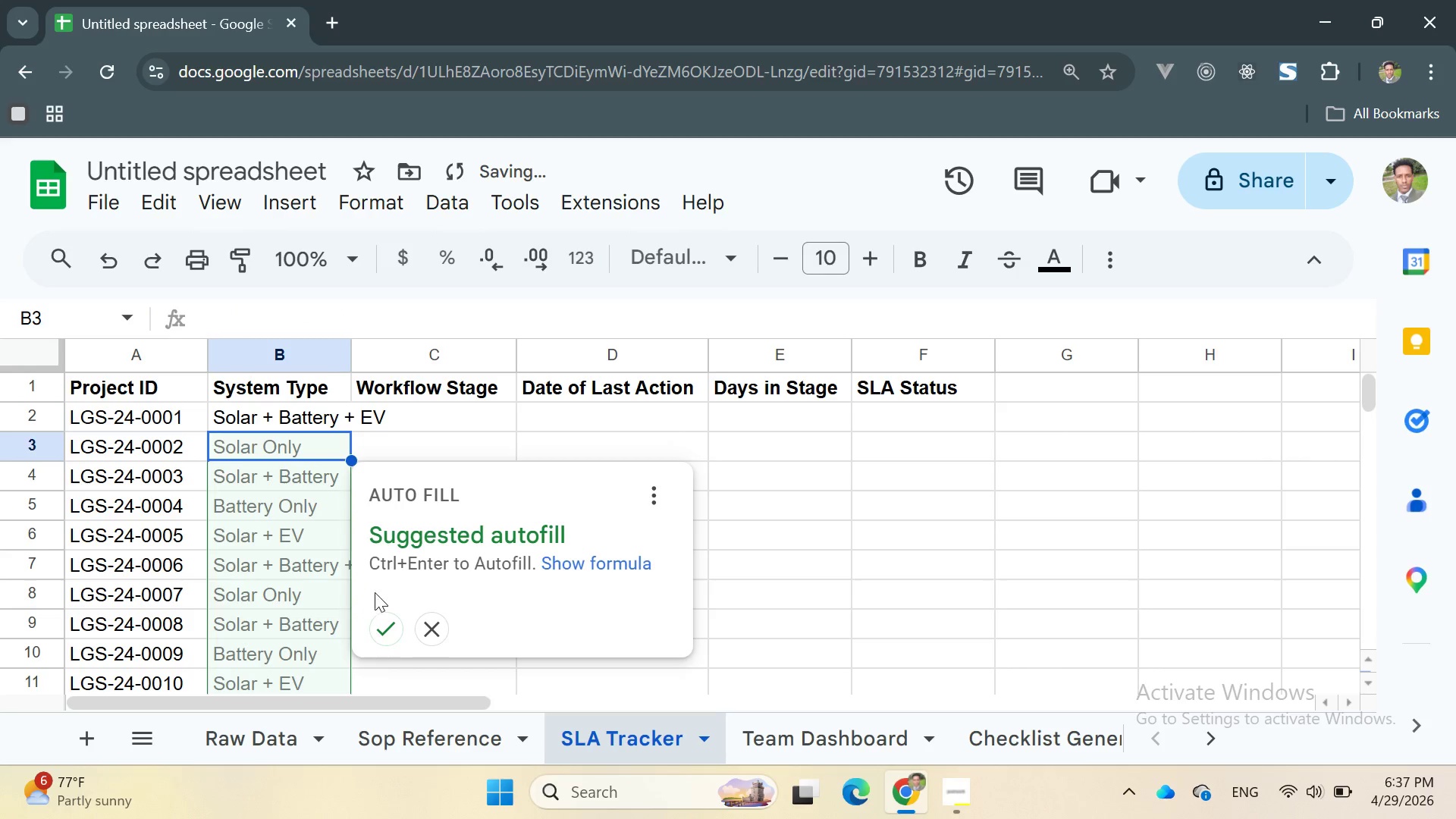 
left_click([380, 617])
 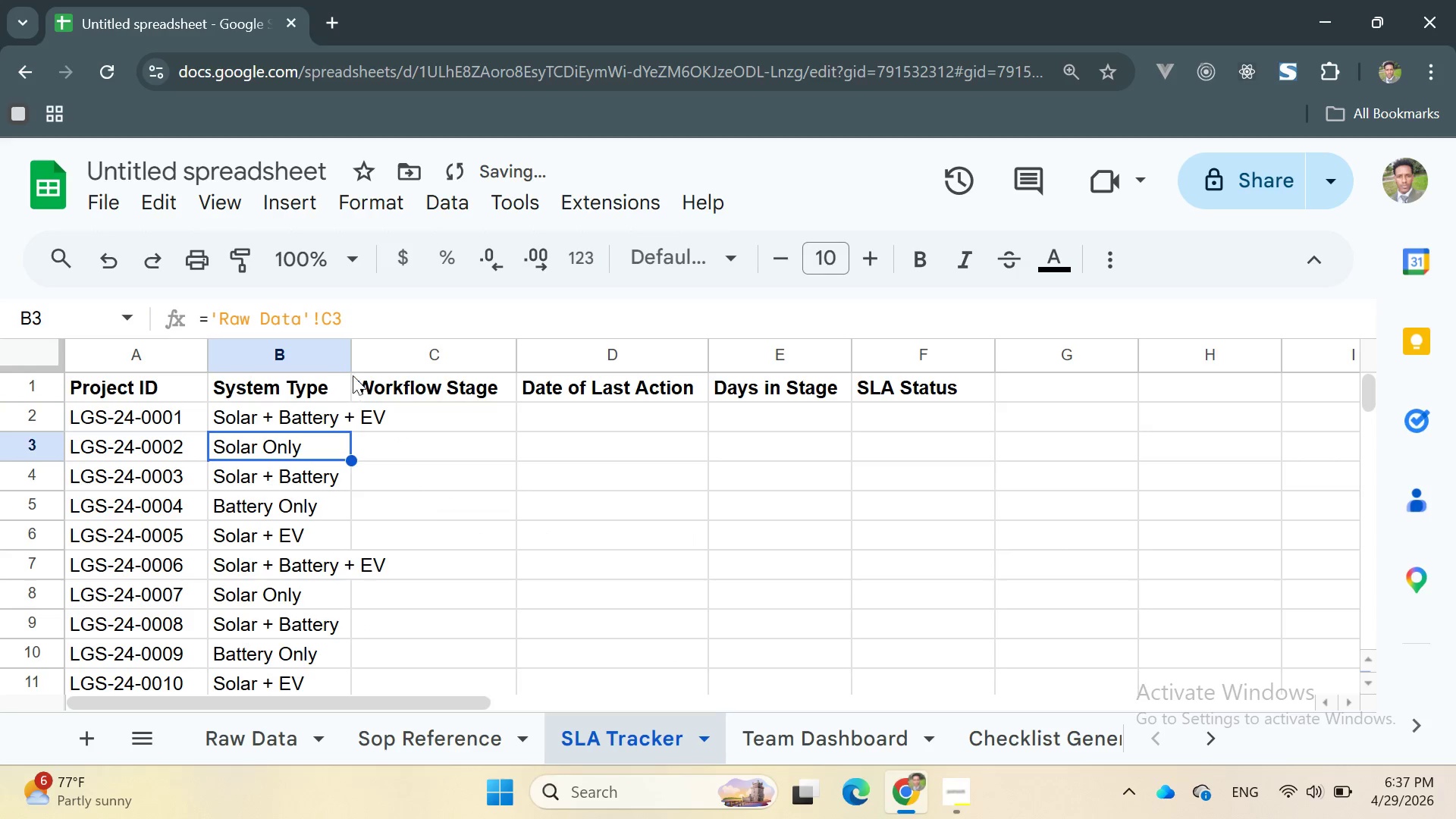 
left_click_drag(start_coordinate=[350, 362], to_coordinate=[389, 354])
 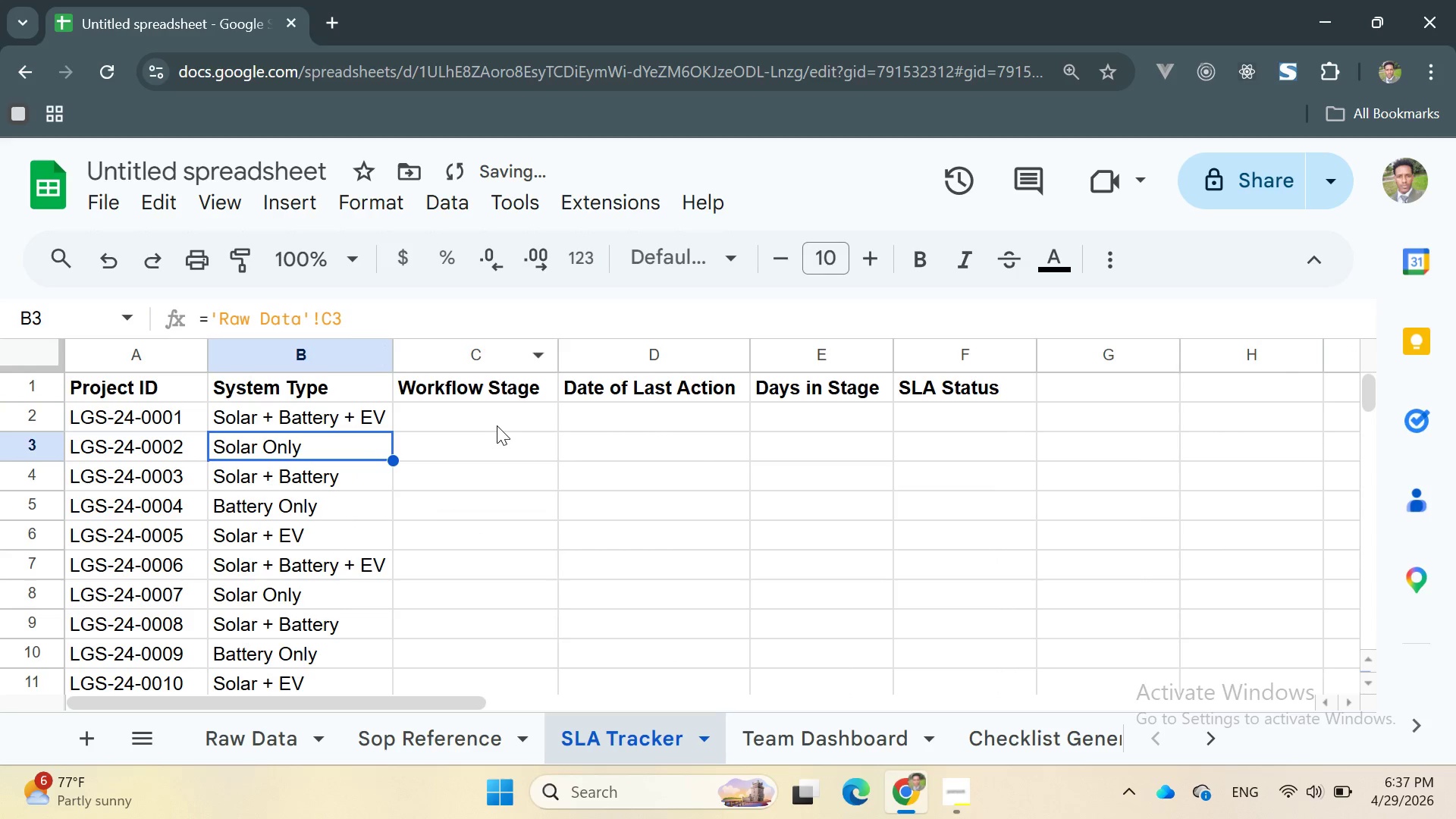 
left_click([488, 422])
 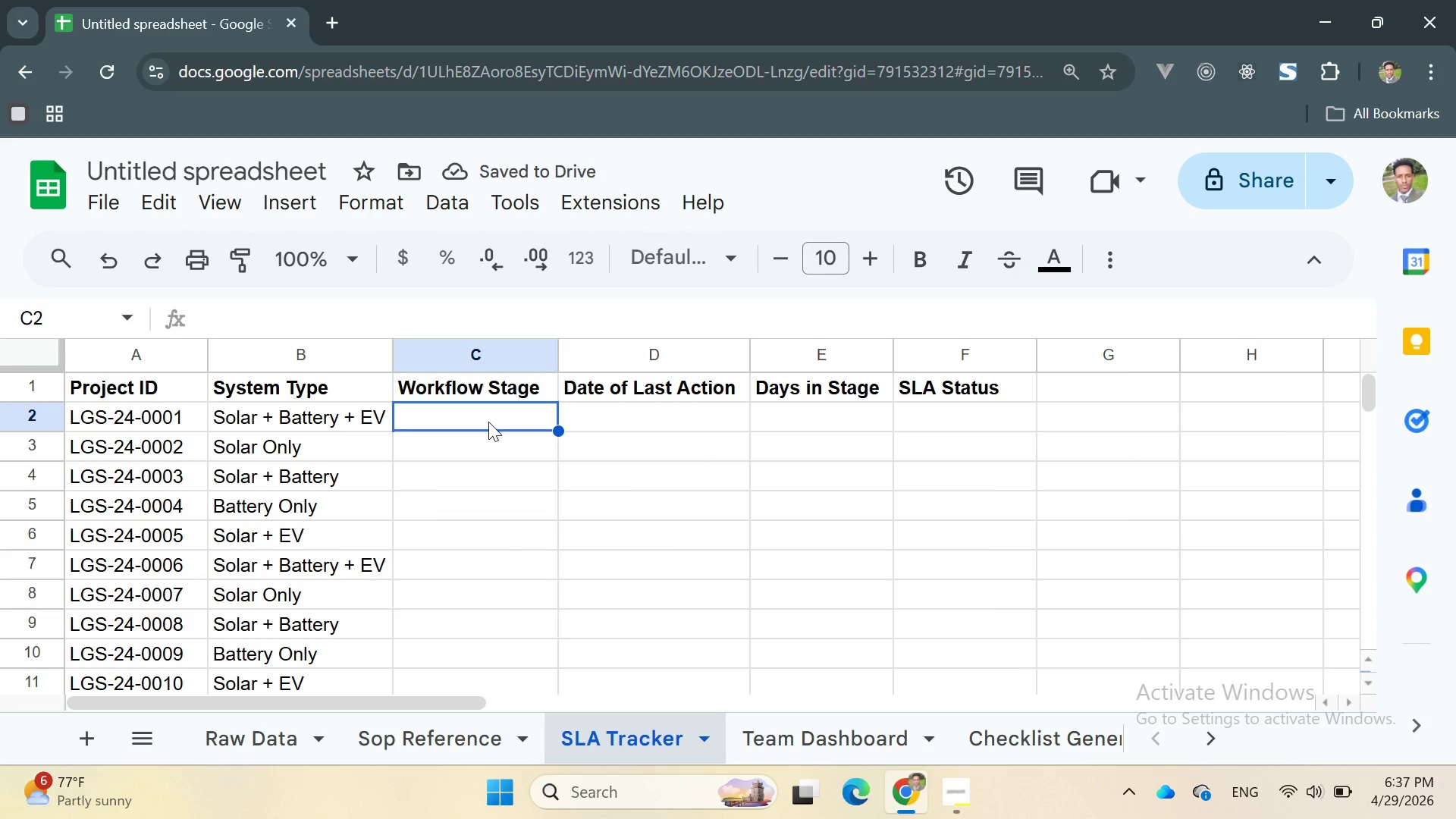 
key(Equal)
 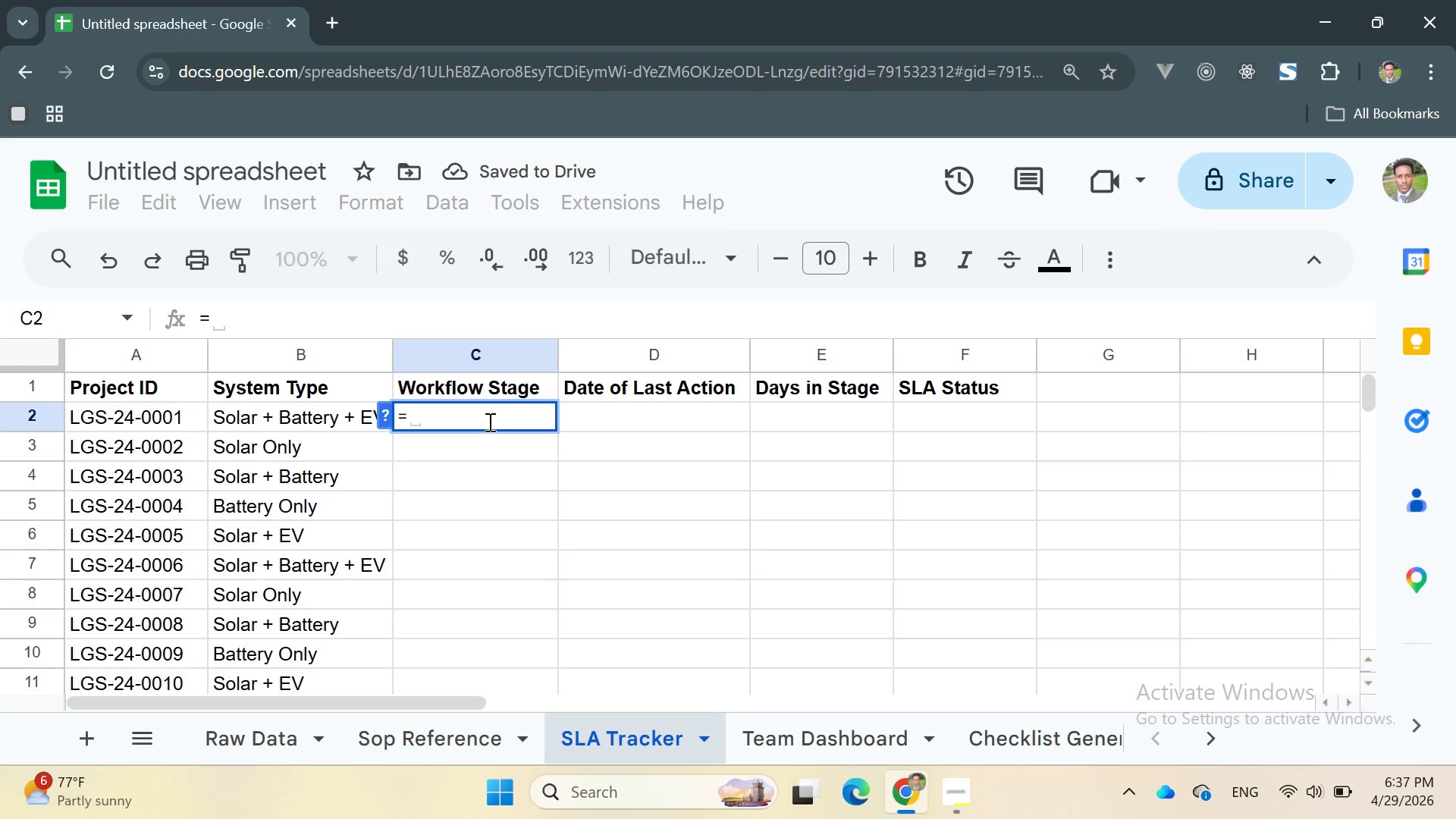 
key(Quote)
 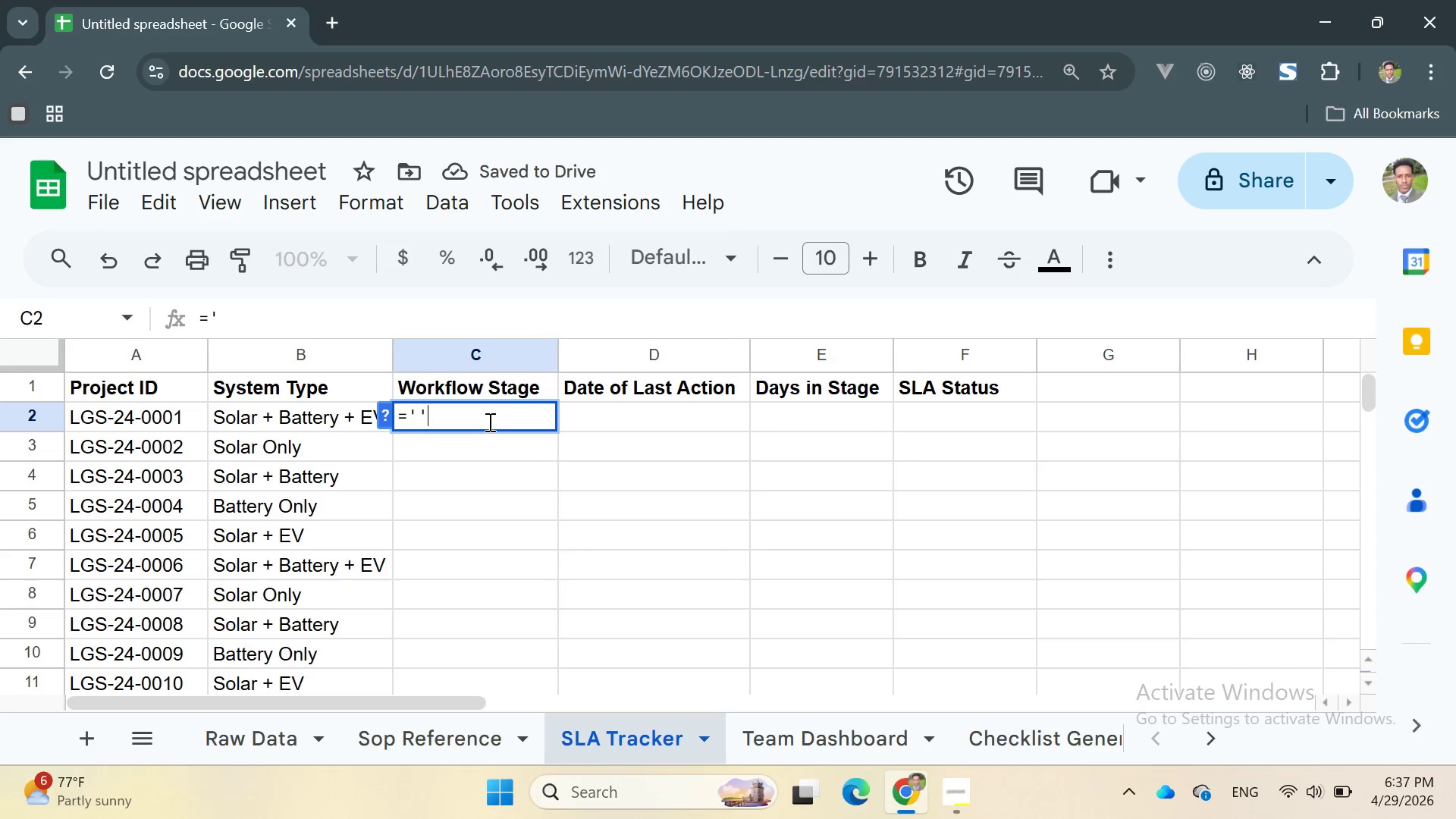 
key(Quote)
 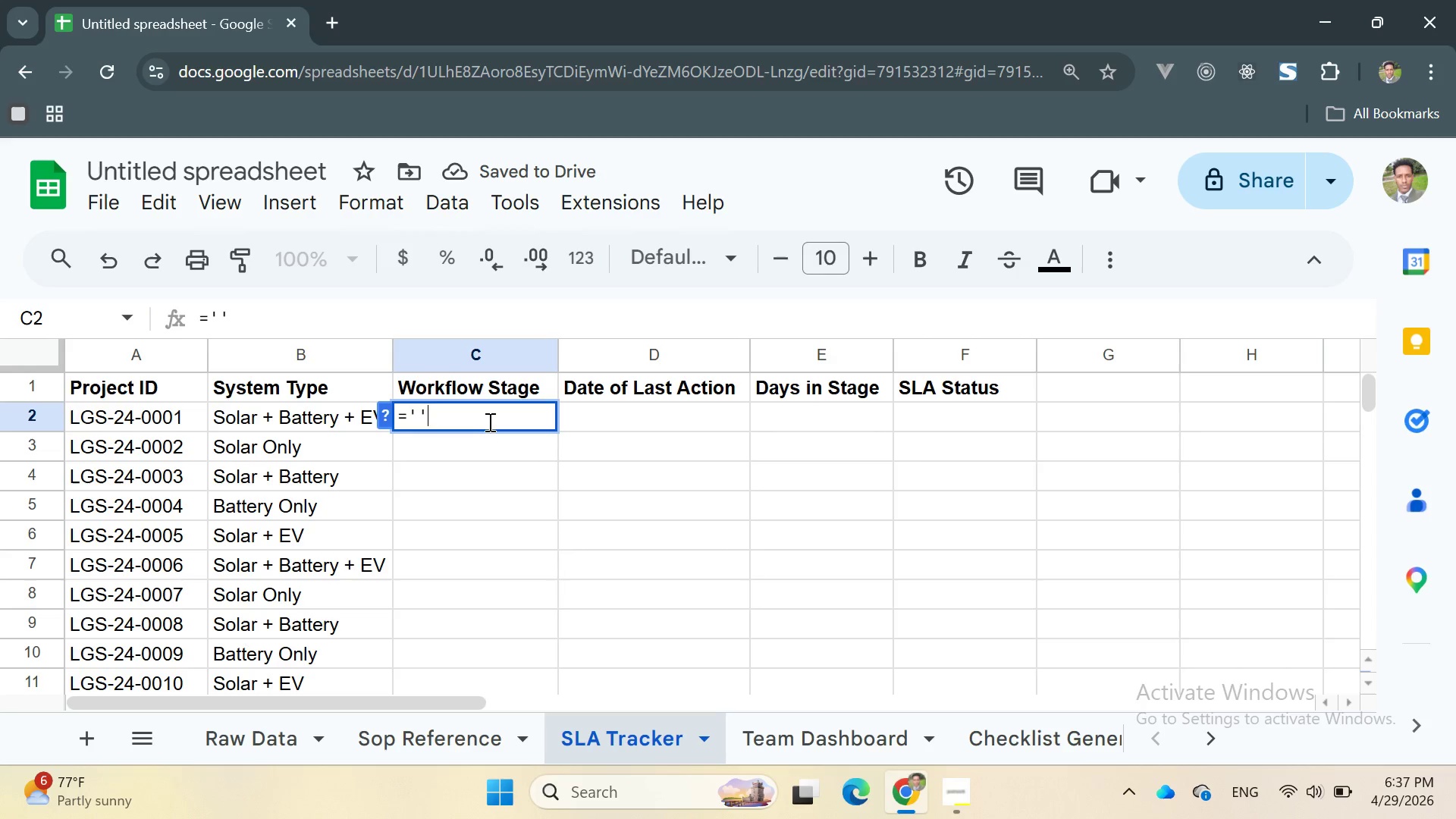 
key(ArrowLeft)
 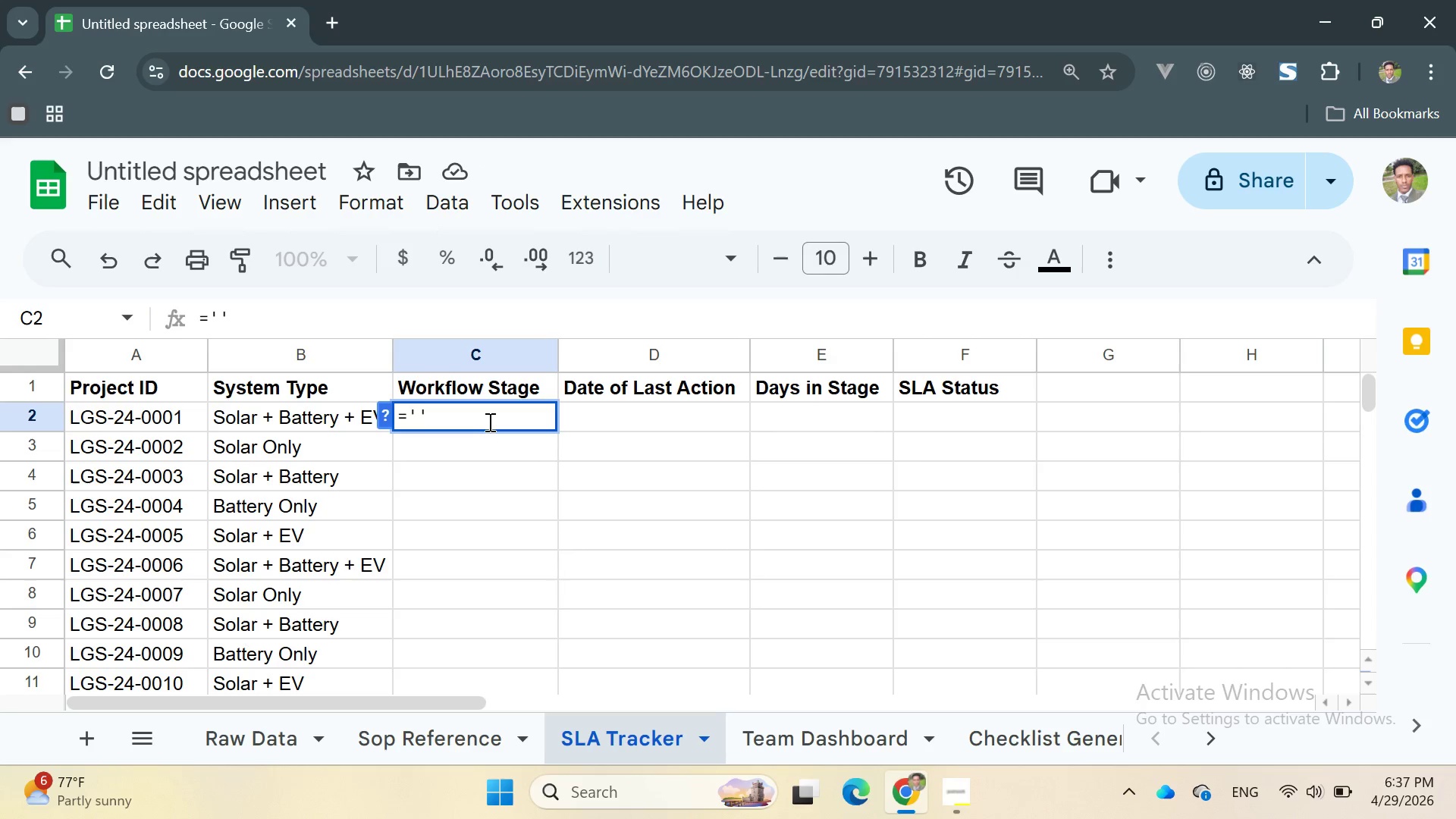 
type(Raw Data)
 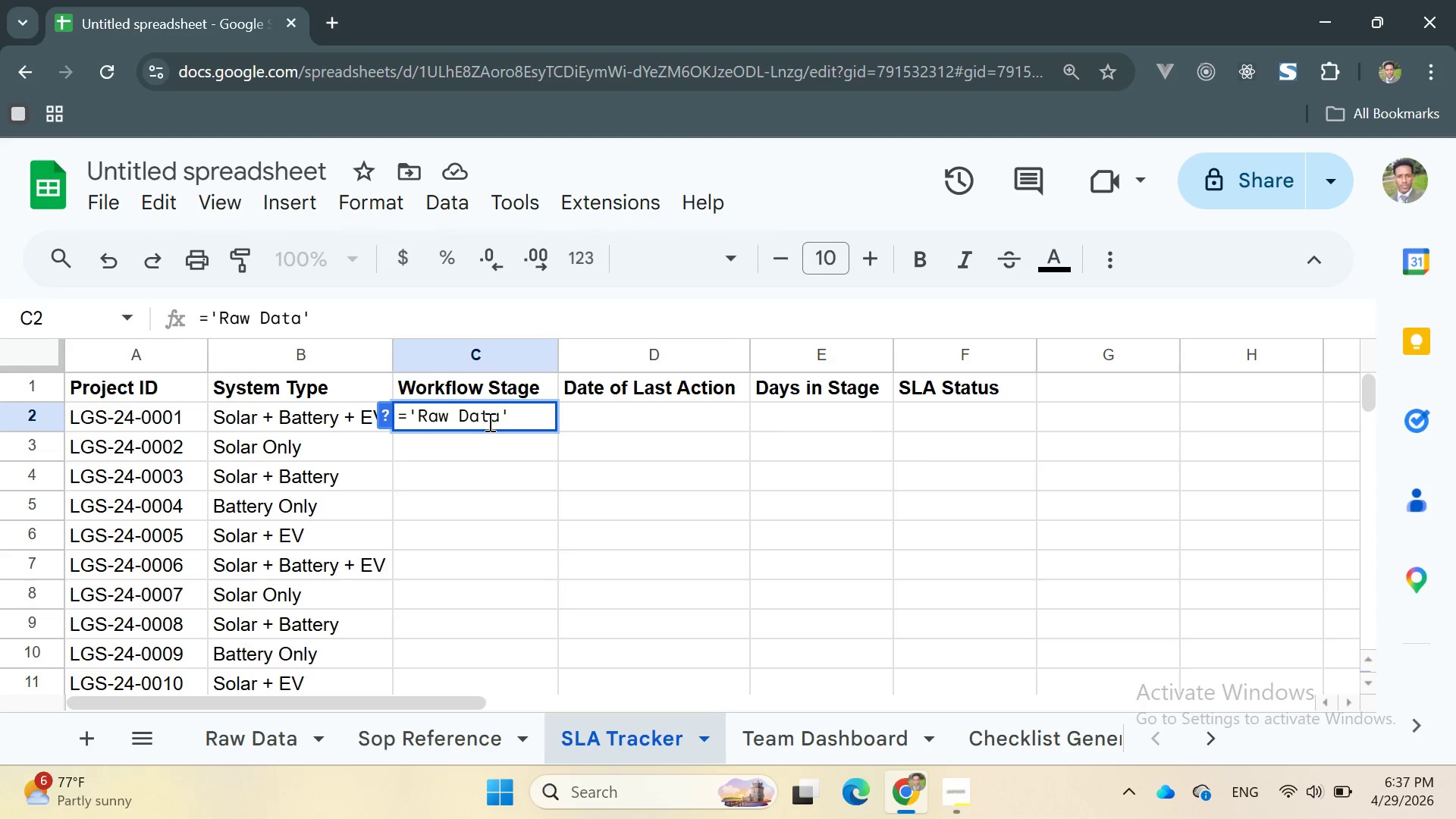 
key(ArrowRight)
 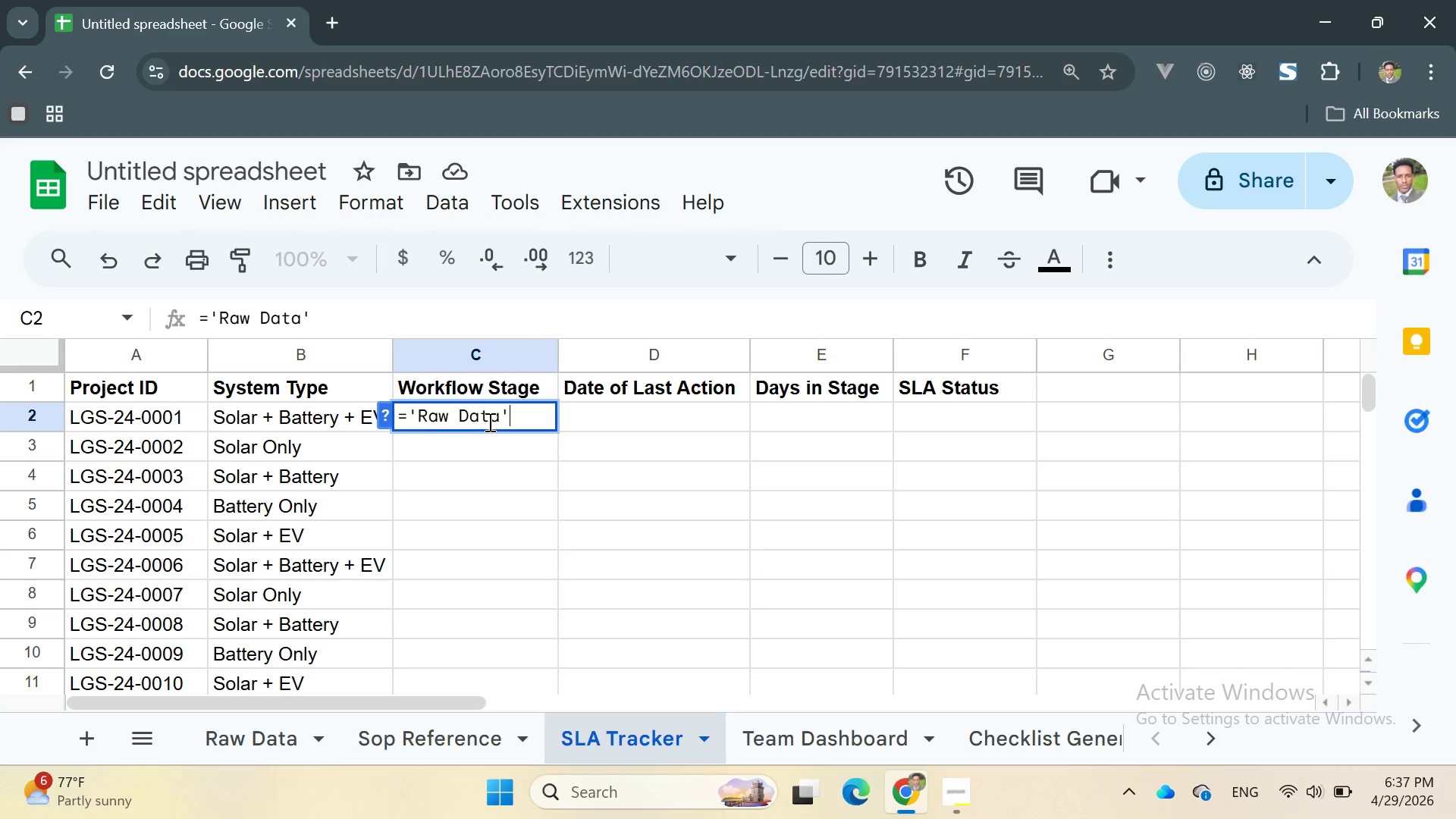 
key(Shift+1)
 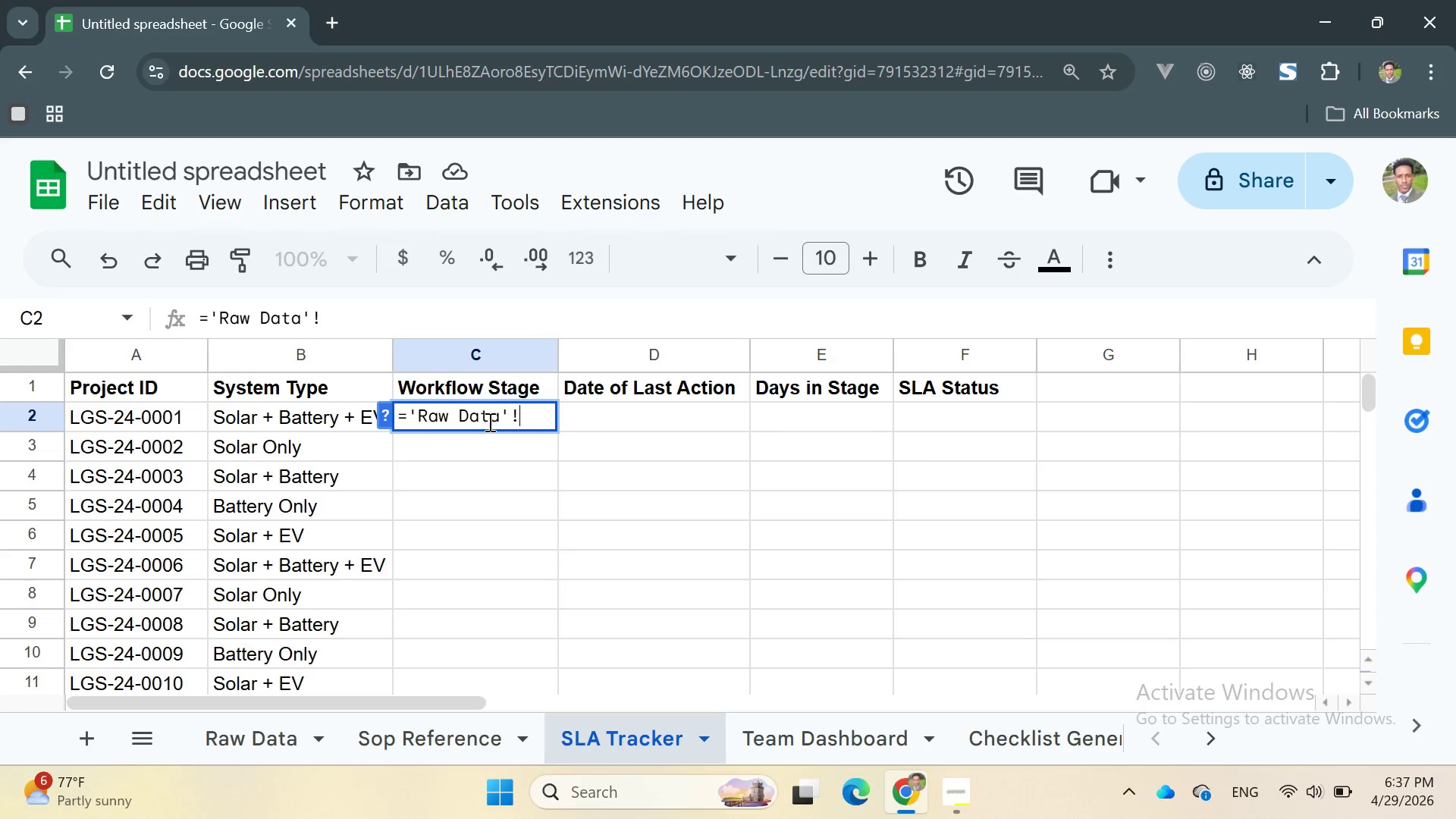 
type(d2)
key(Backspace)
key(Backspace)
type(D2)
 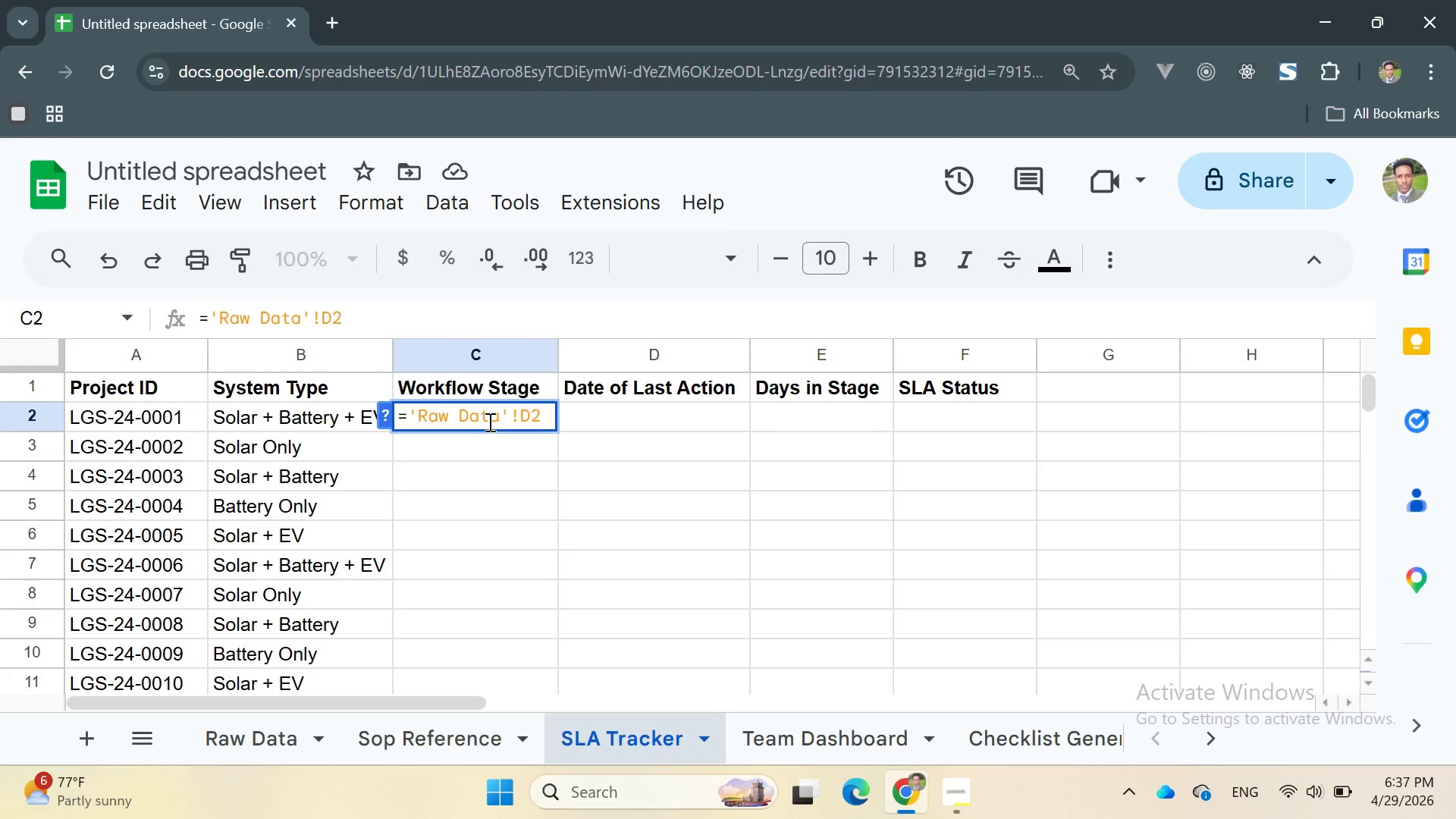 
key(Enter)
 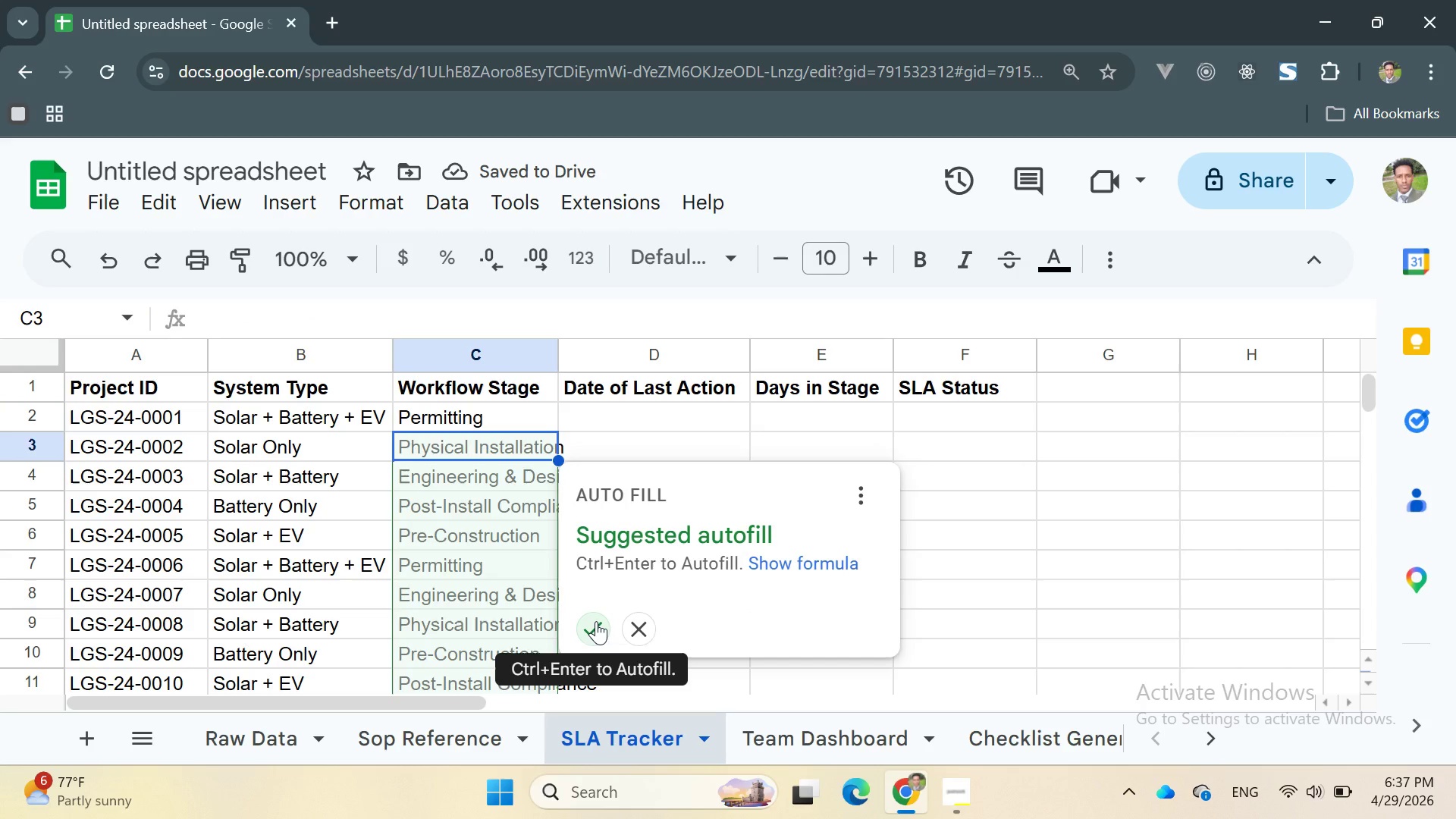 
wait(6.22)
 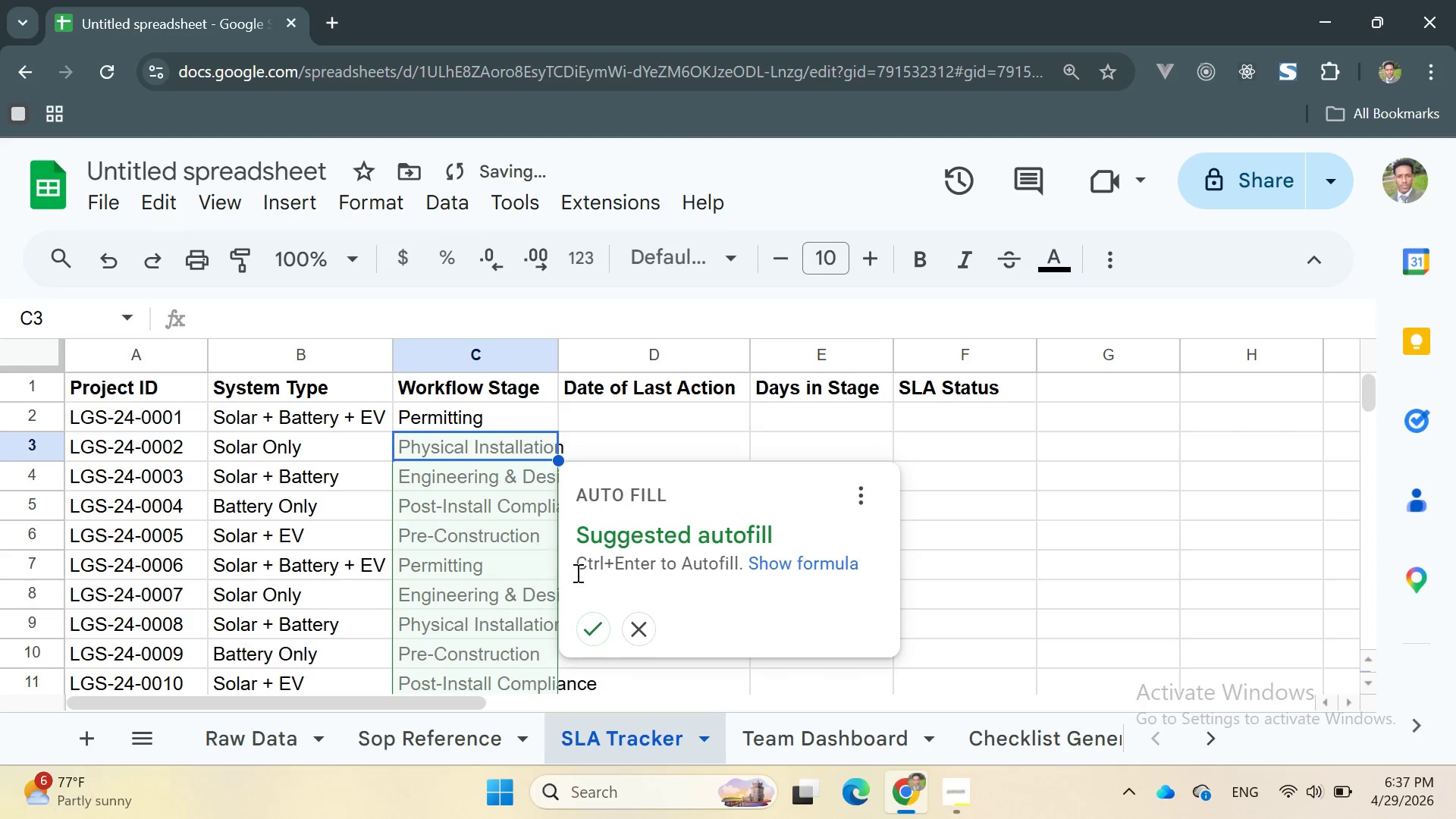 
left_click([596, 621])
 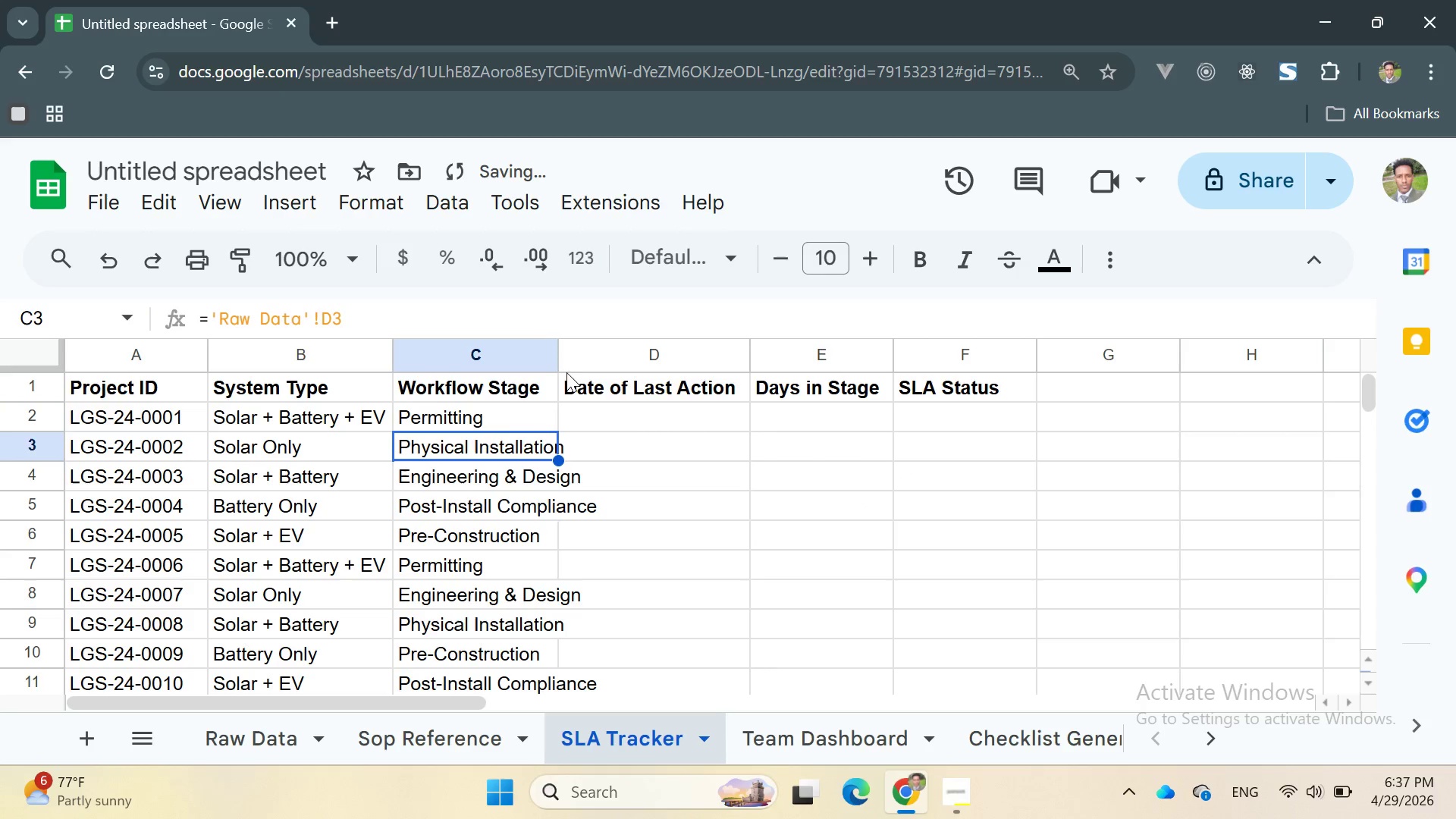 
left_click_drag(start_coordinate=[557, 352], to_coordinate=[593, 347])
 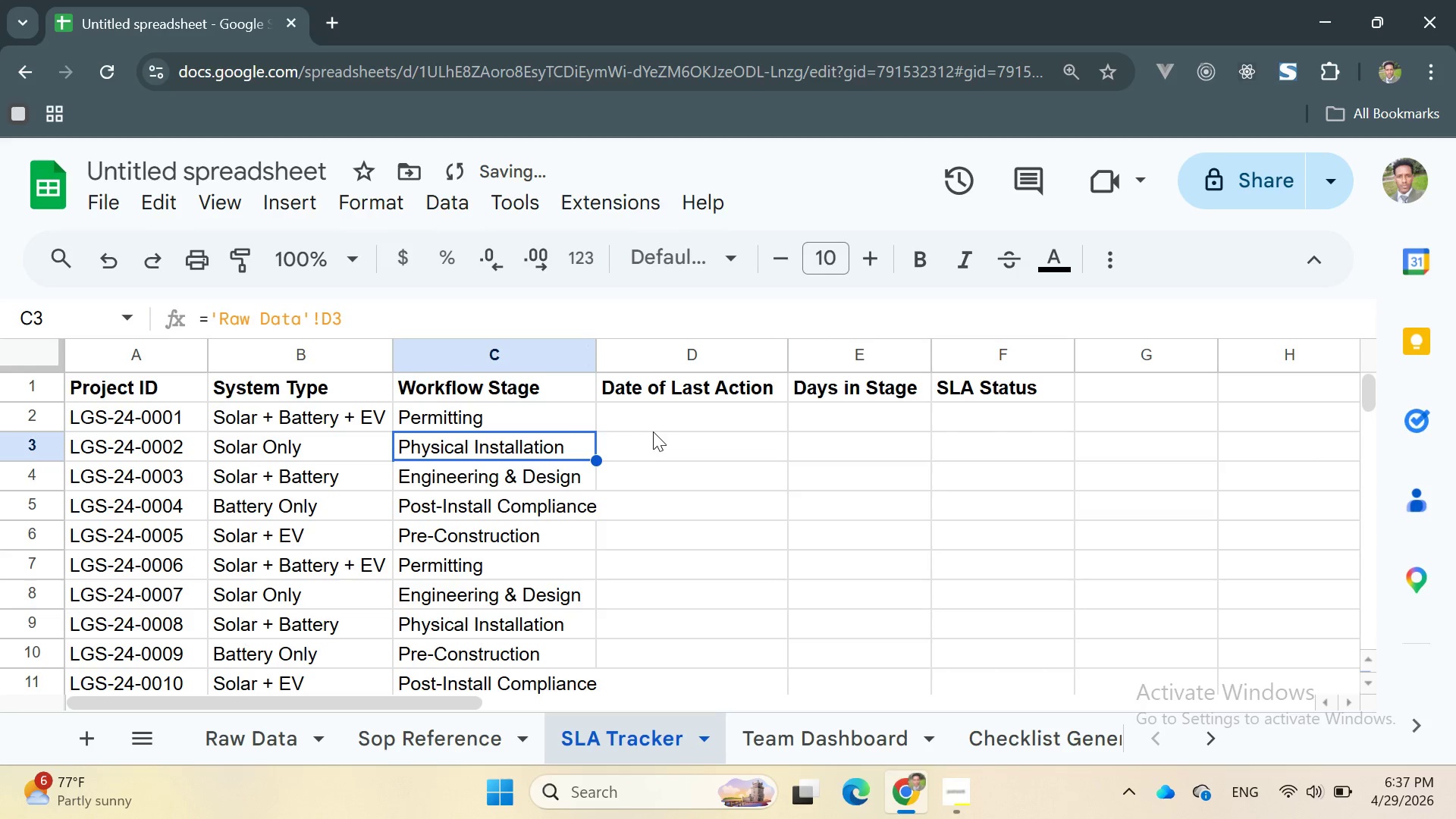 
left_click([647, 416])
 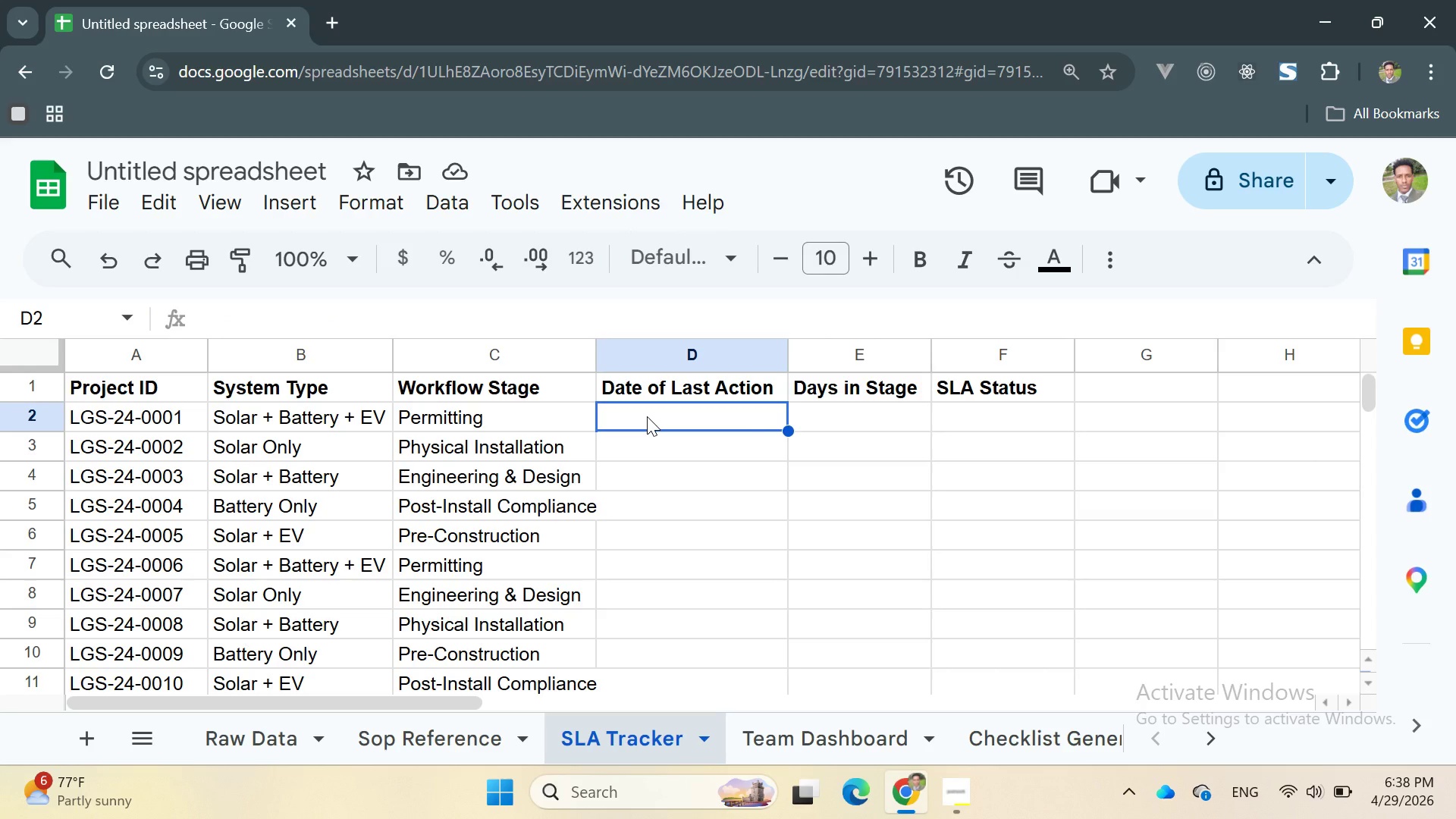 
wait(6.31)
 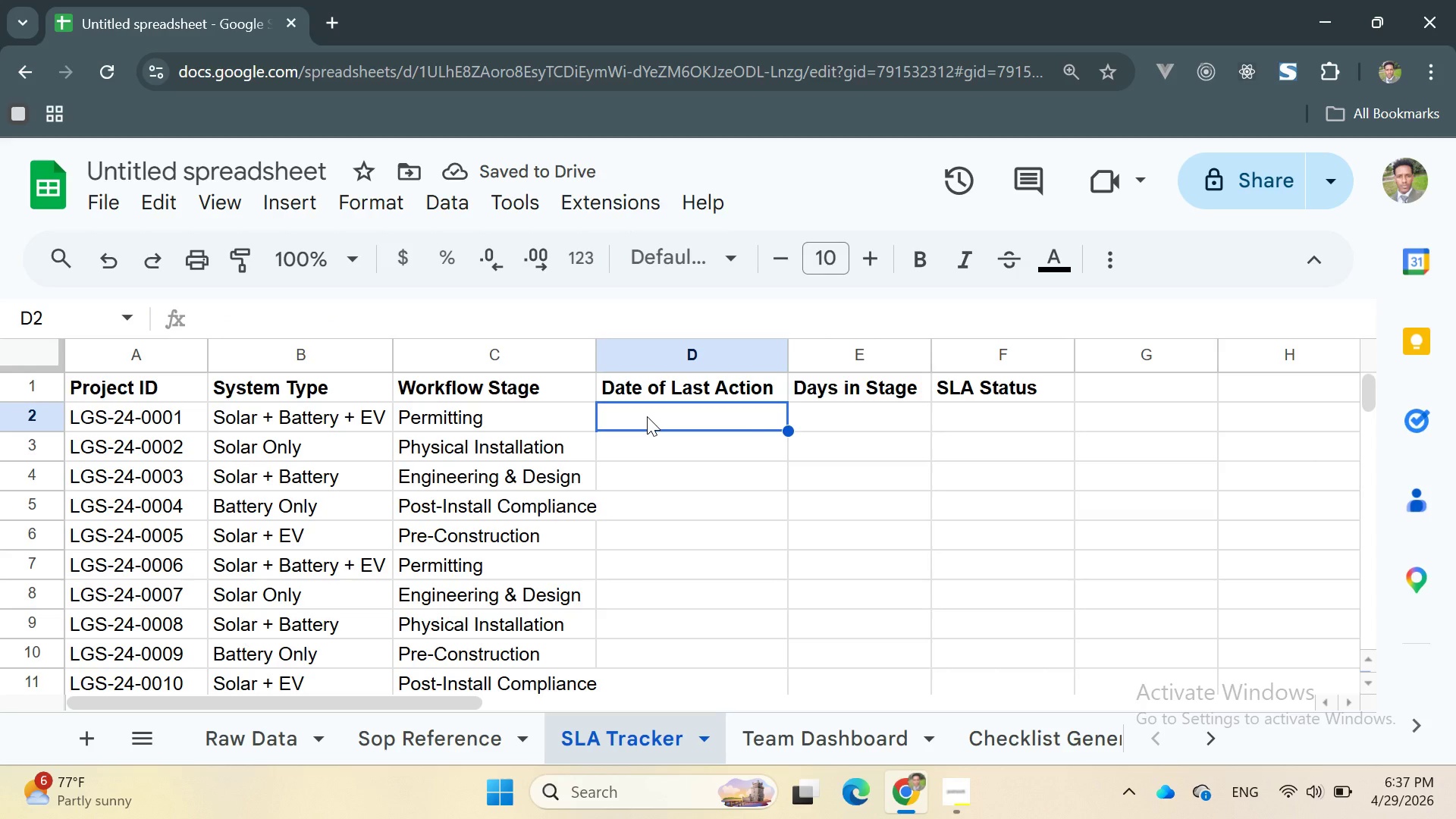 
key(Equal)
 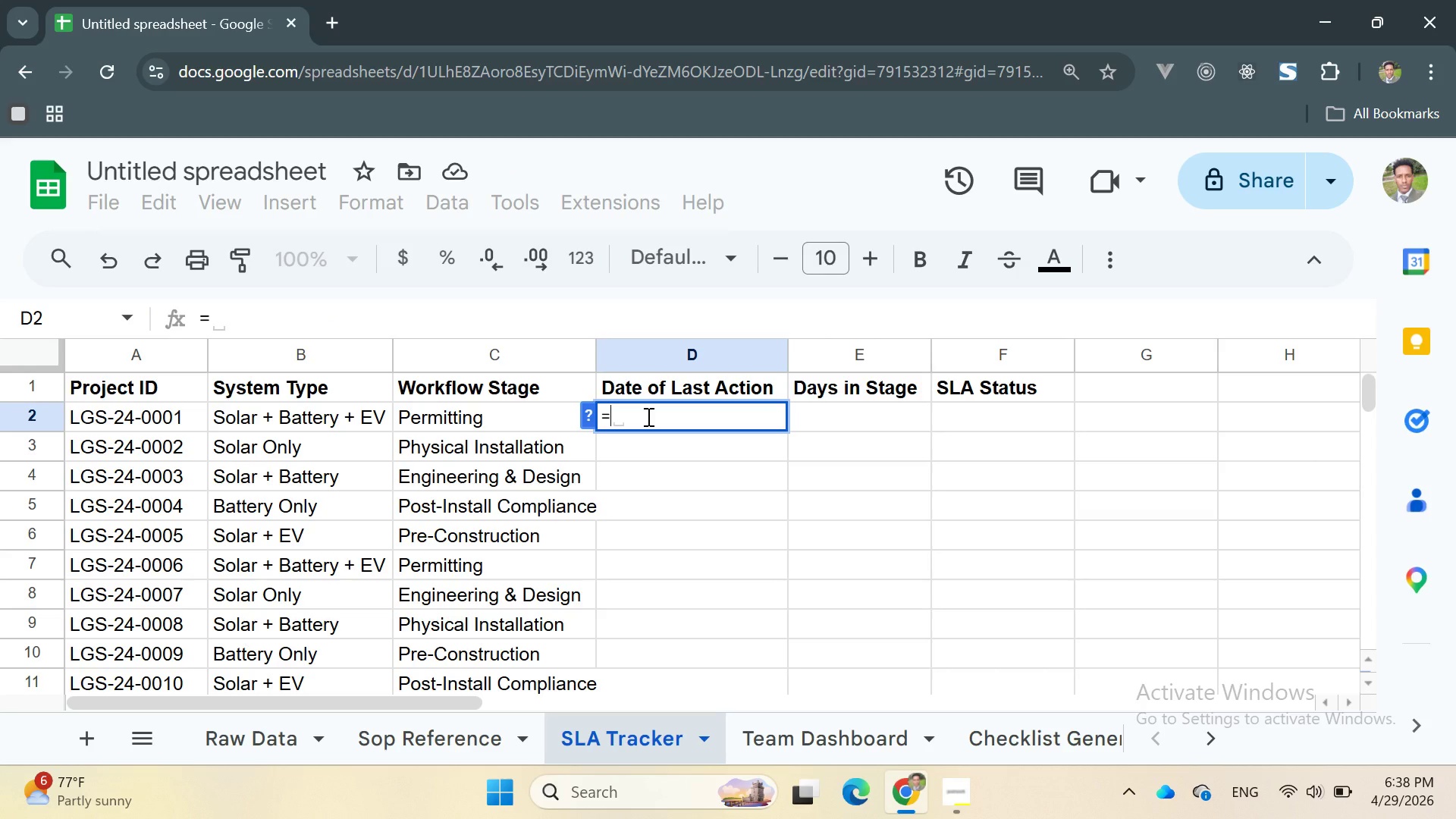 
key(Quote)
 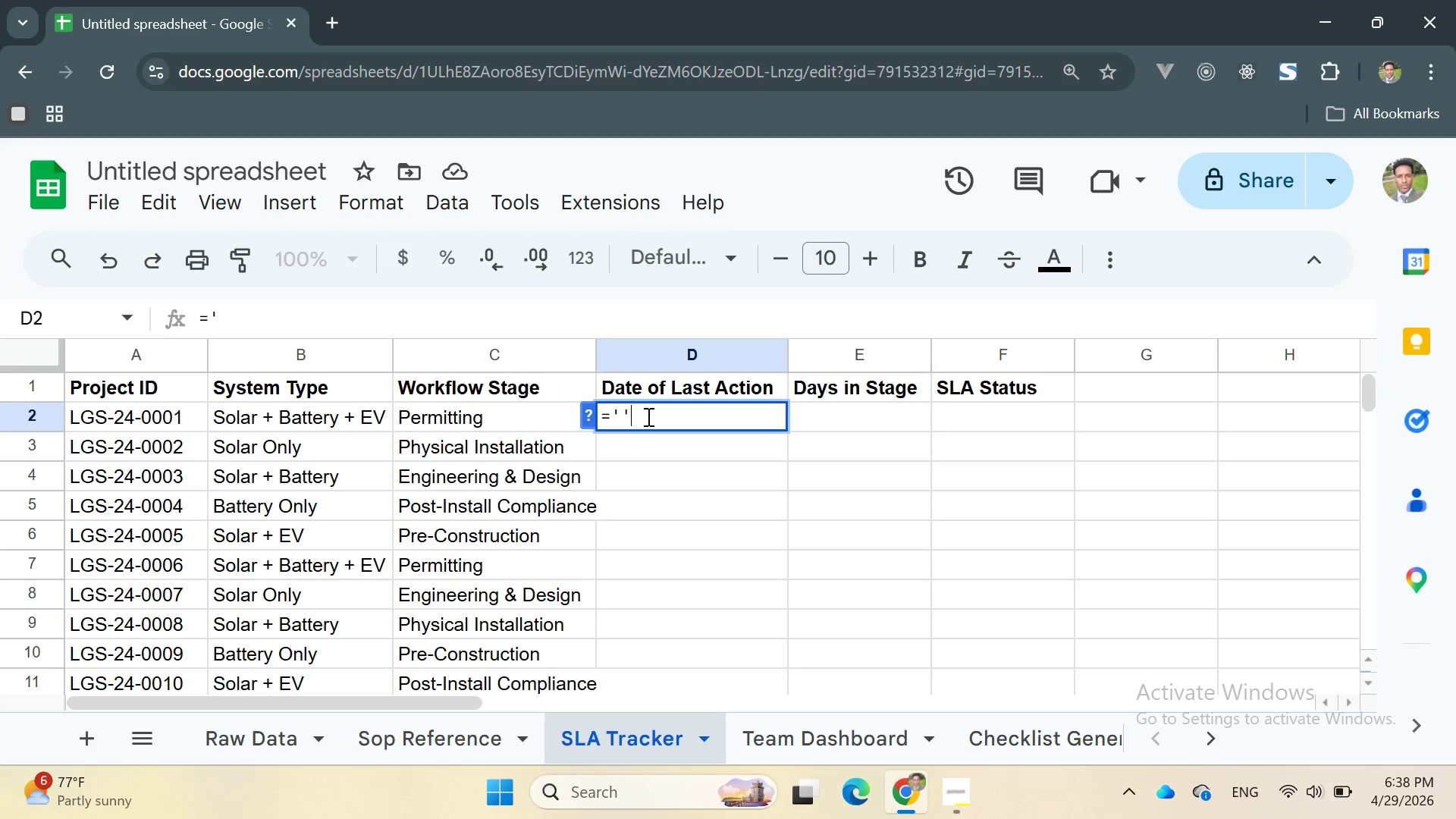 
key(Quote)
 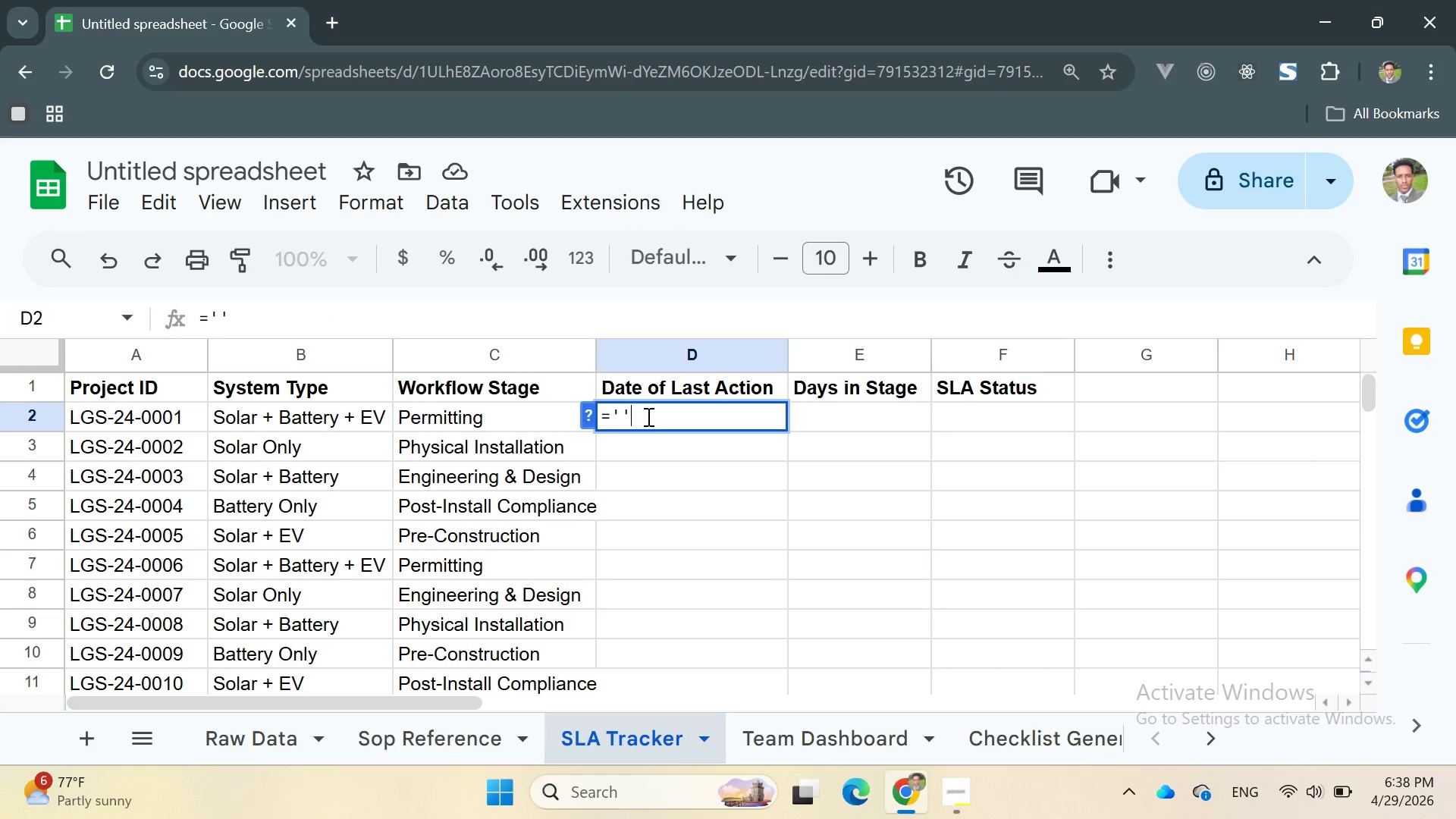 
key(Control+ControlRight)
 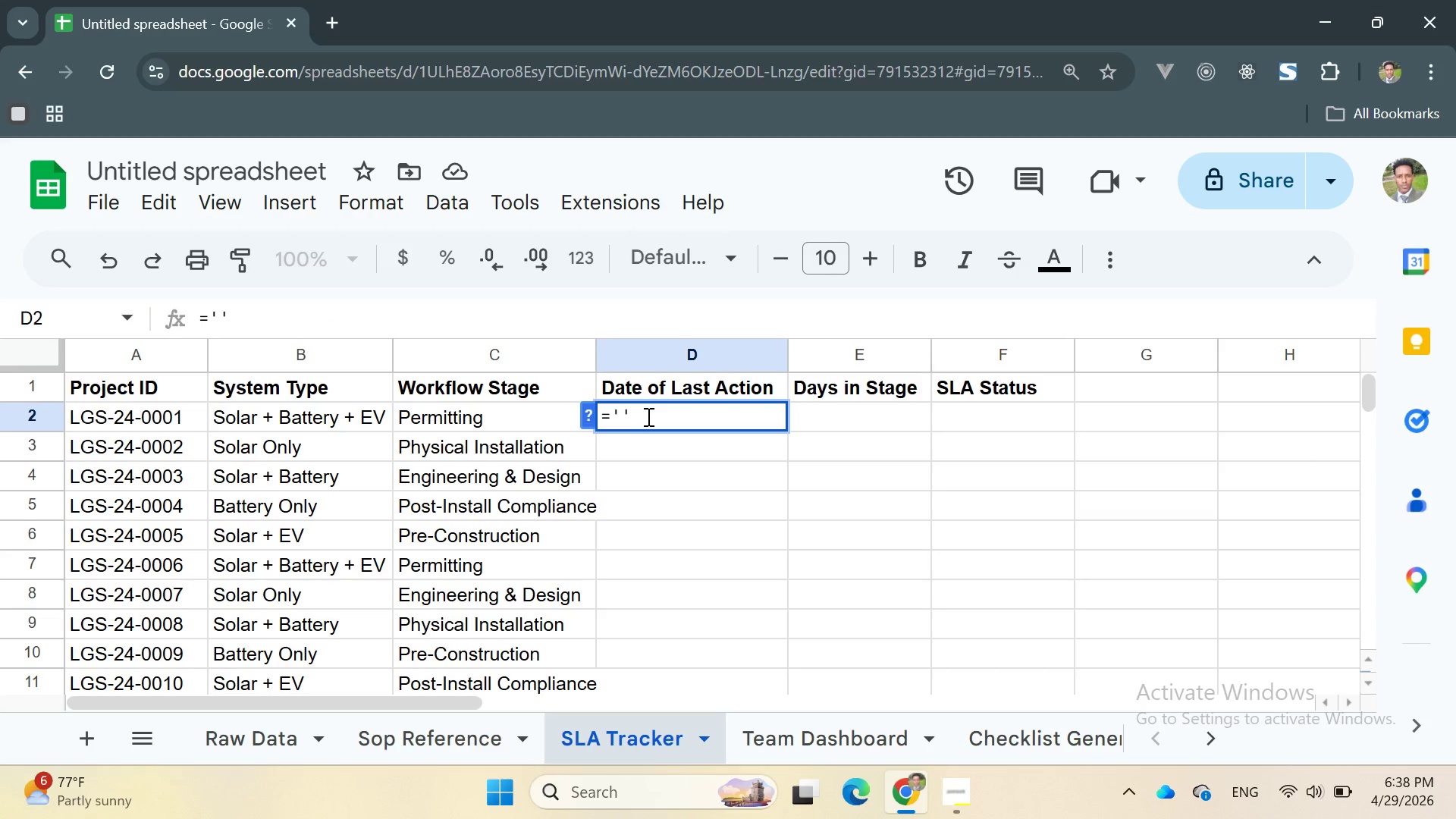 
key(ArrowLeft)
 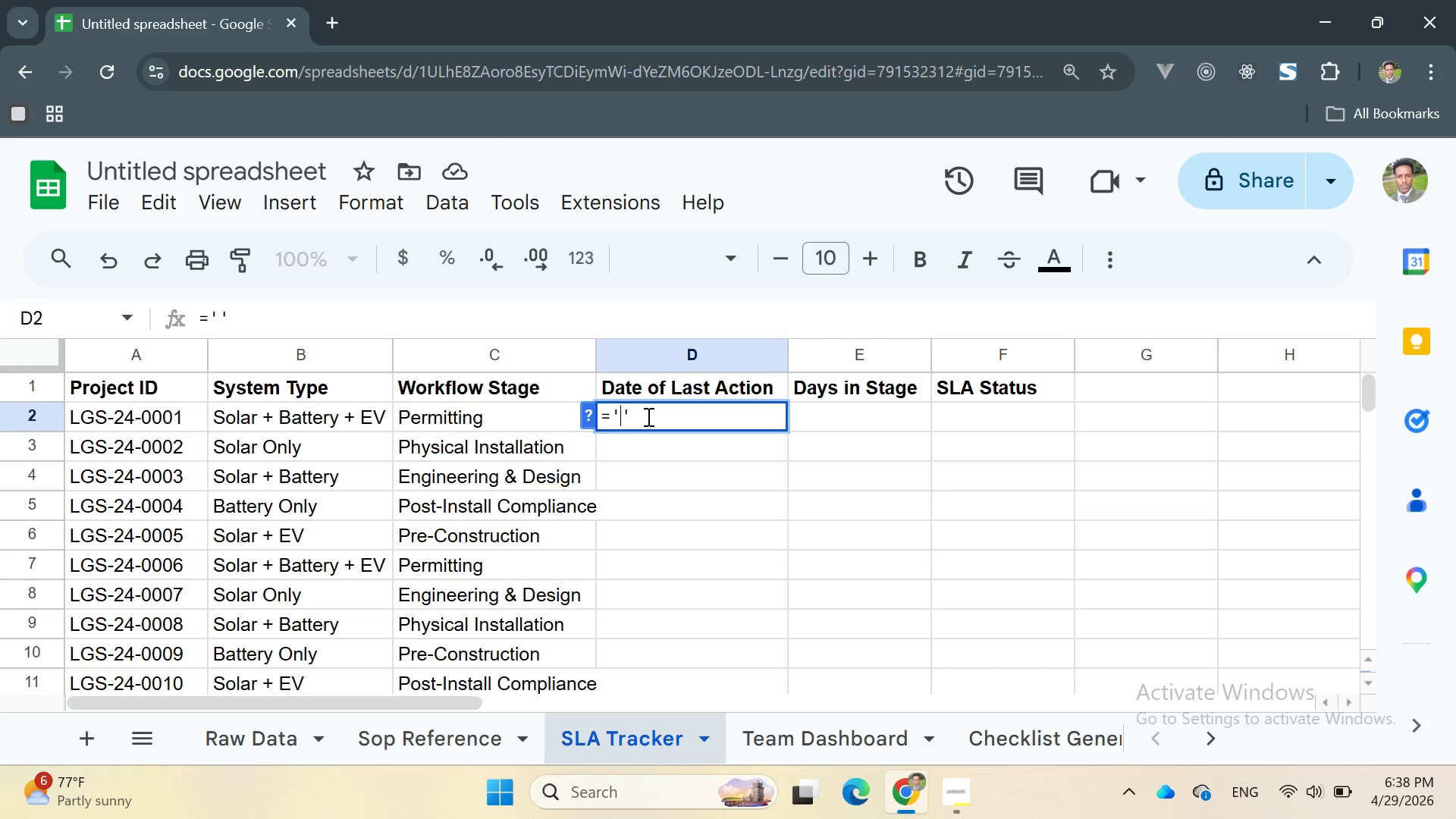 
type(Raw Data)
 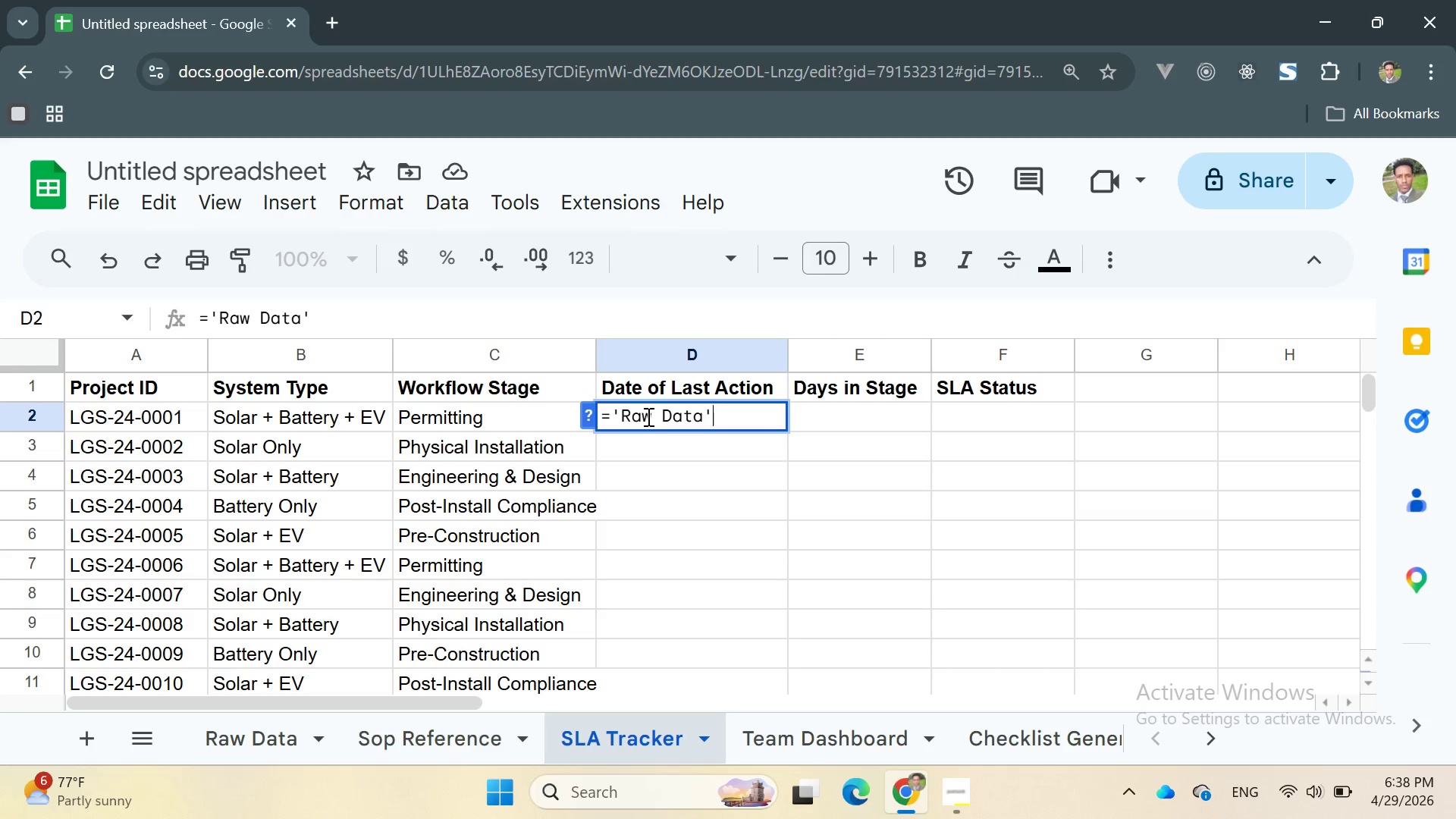 
key(ArrowRight)
 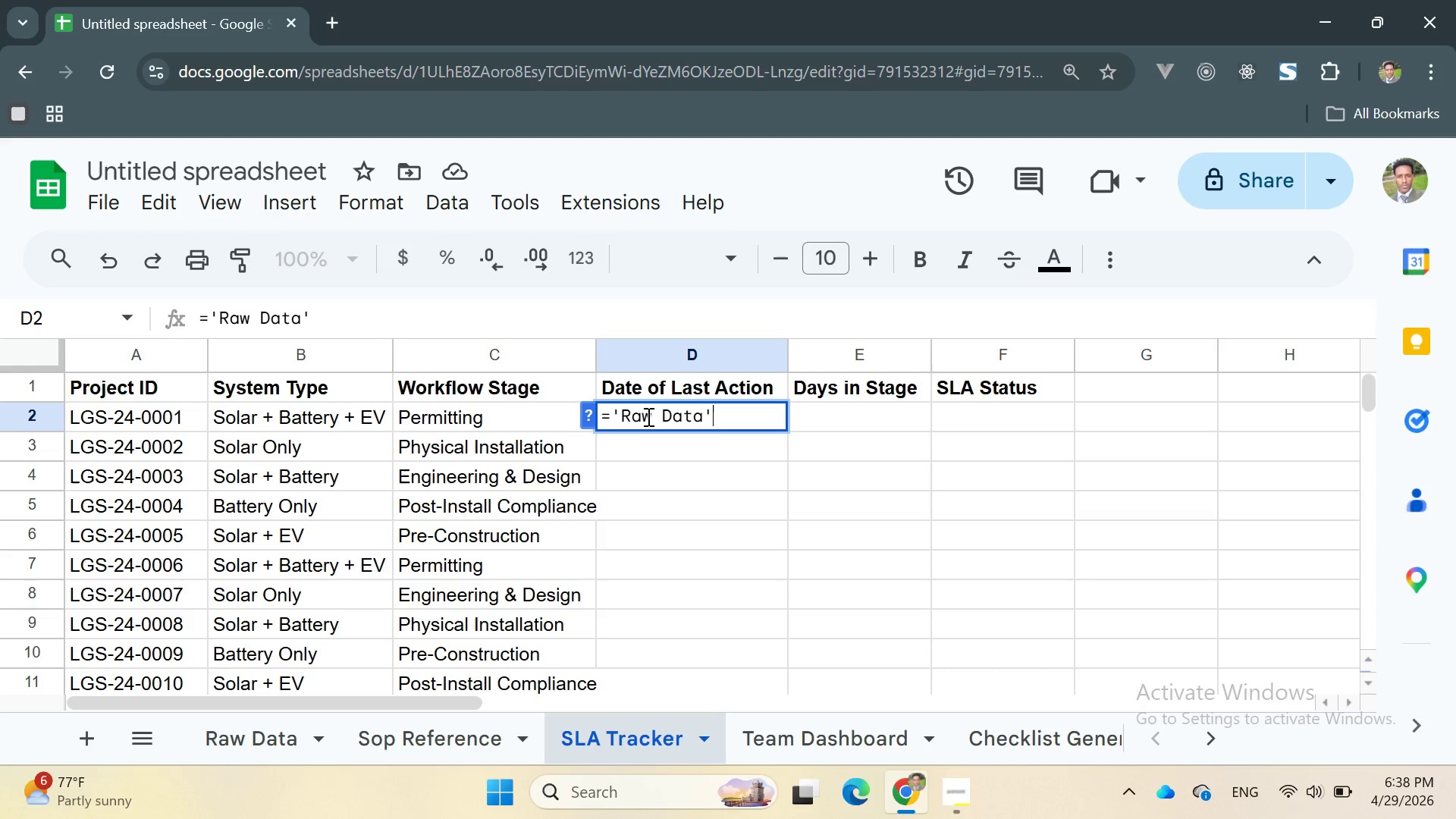 
type(!e:e)
key(Backspace)
key(Backspace)
type(E:E)
key(Backspace)
key(Backspace)
key(Backspace)
key(Backspace)
type(:)
key(Backspace)
type(E:E)
 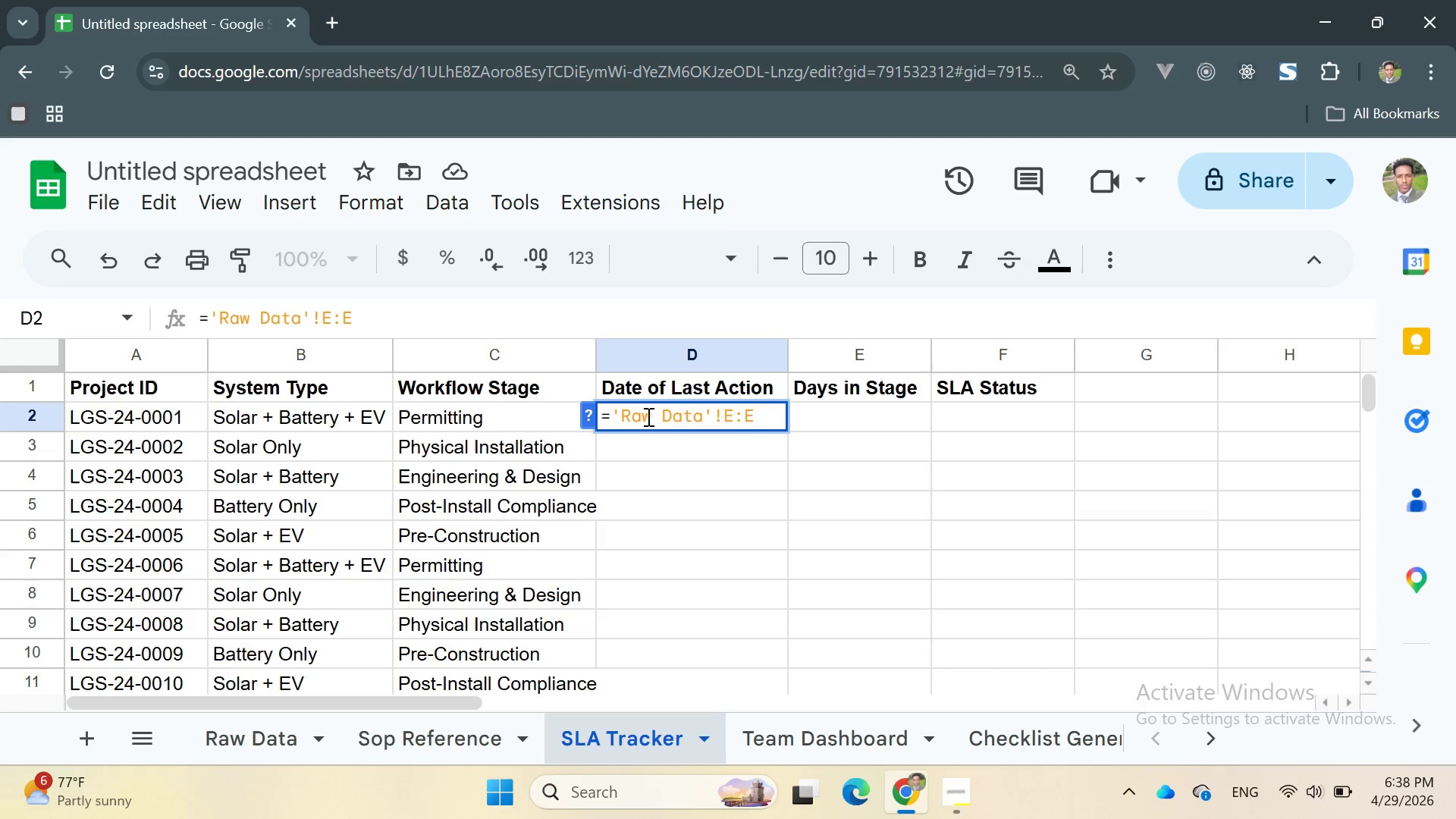 
key(Enter)
 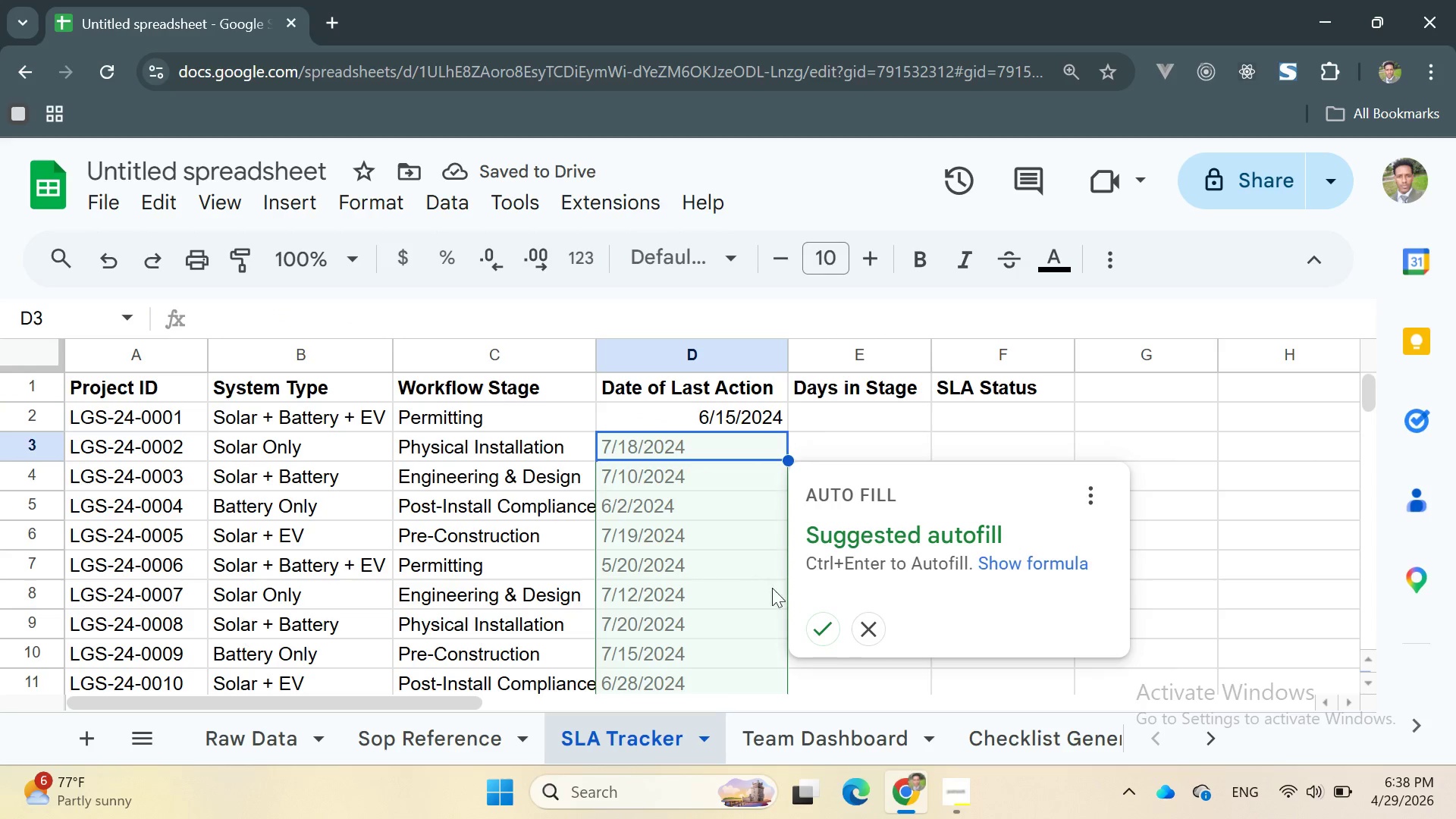 
left_click([824, 622])
 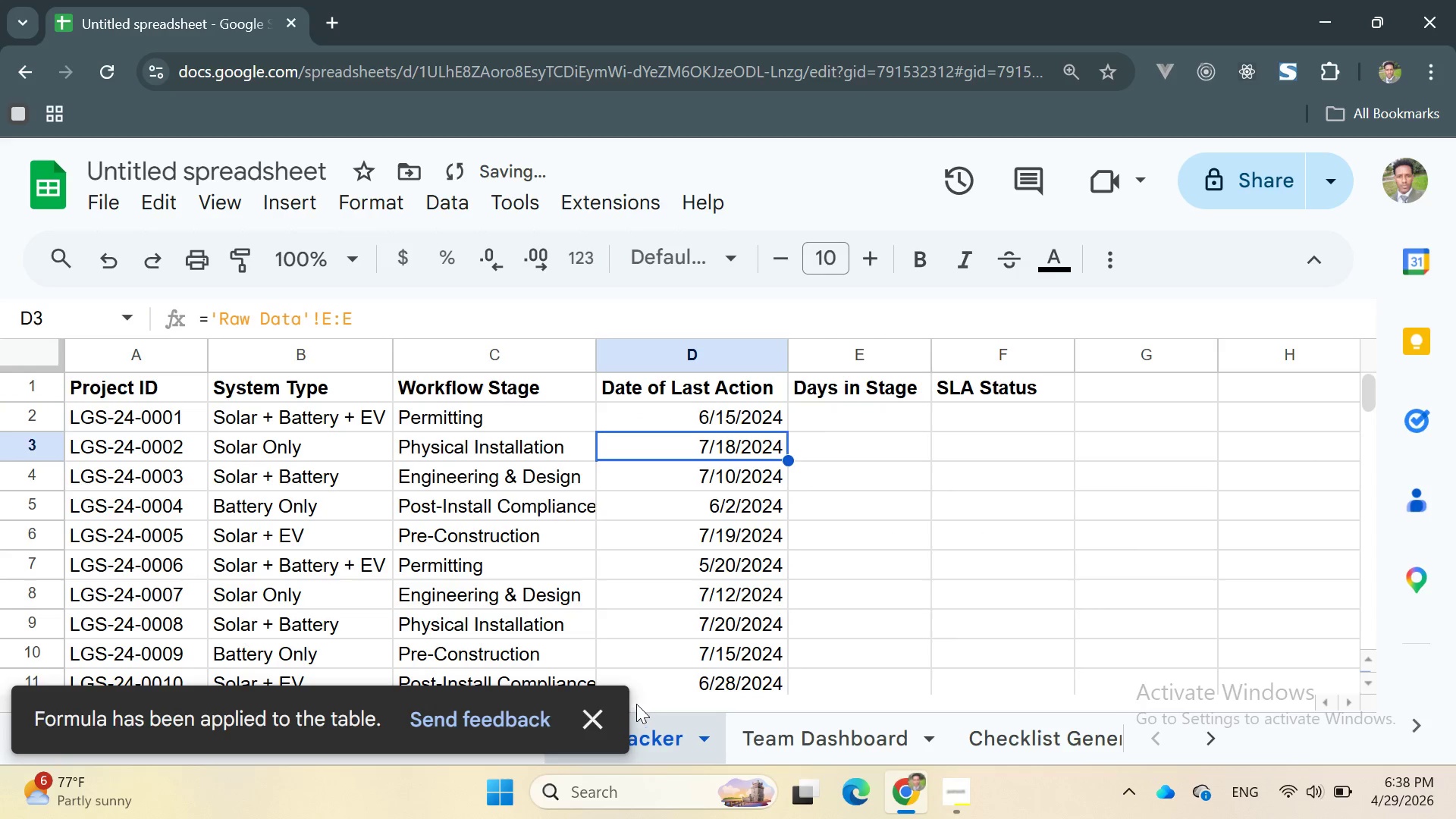 
left_click([603, 711])
 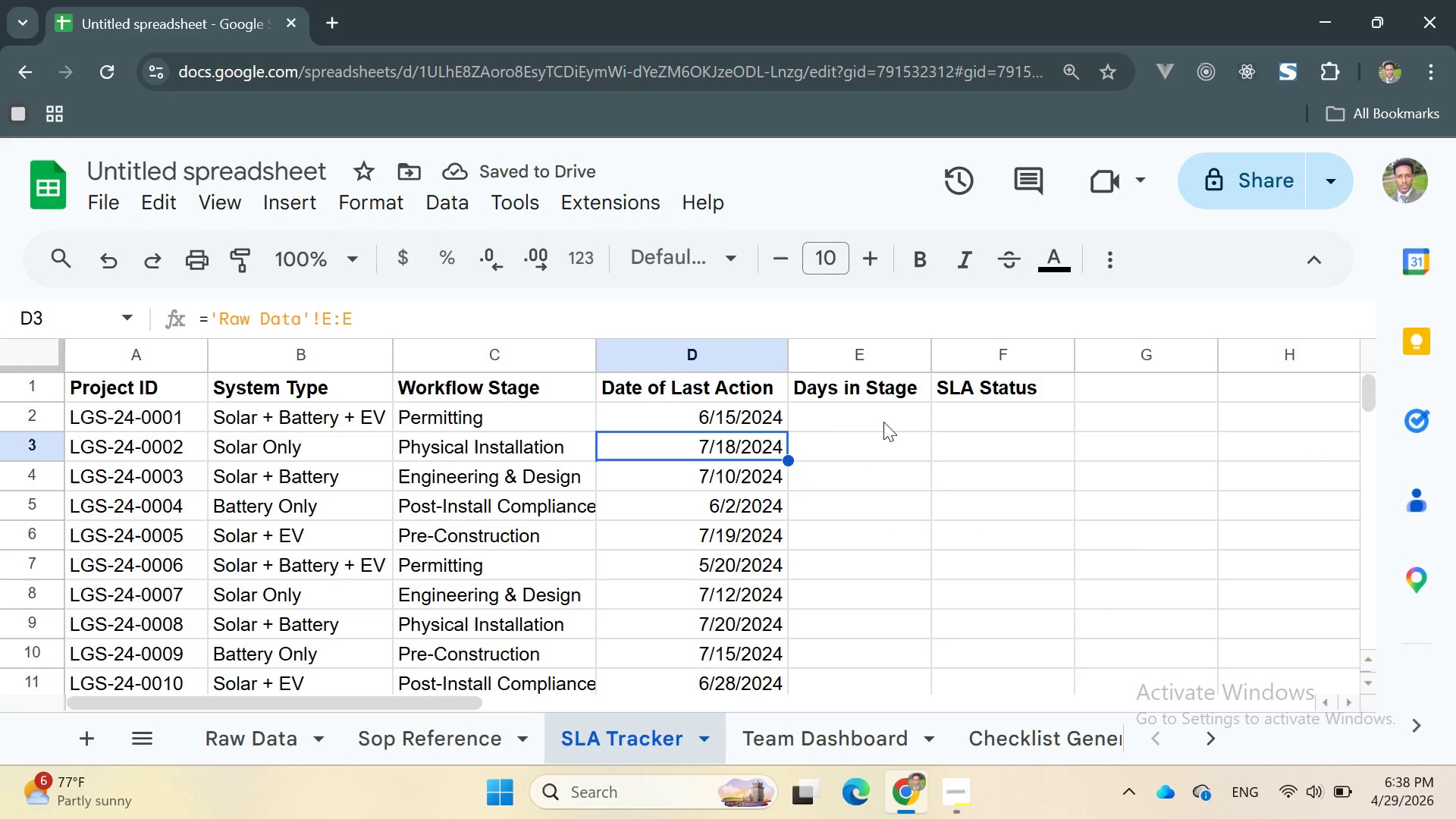 
left_click([871, 416])
 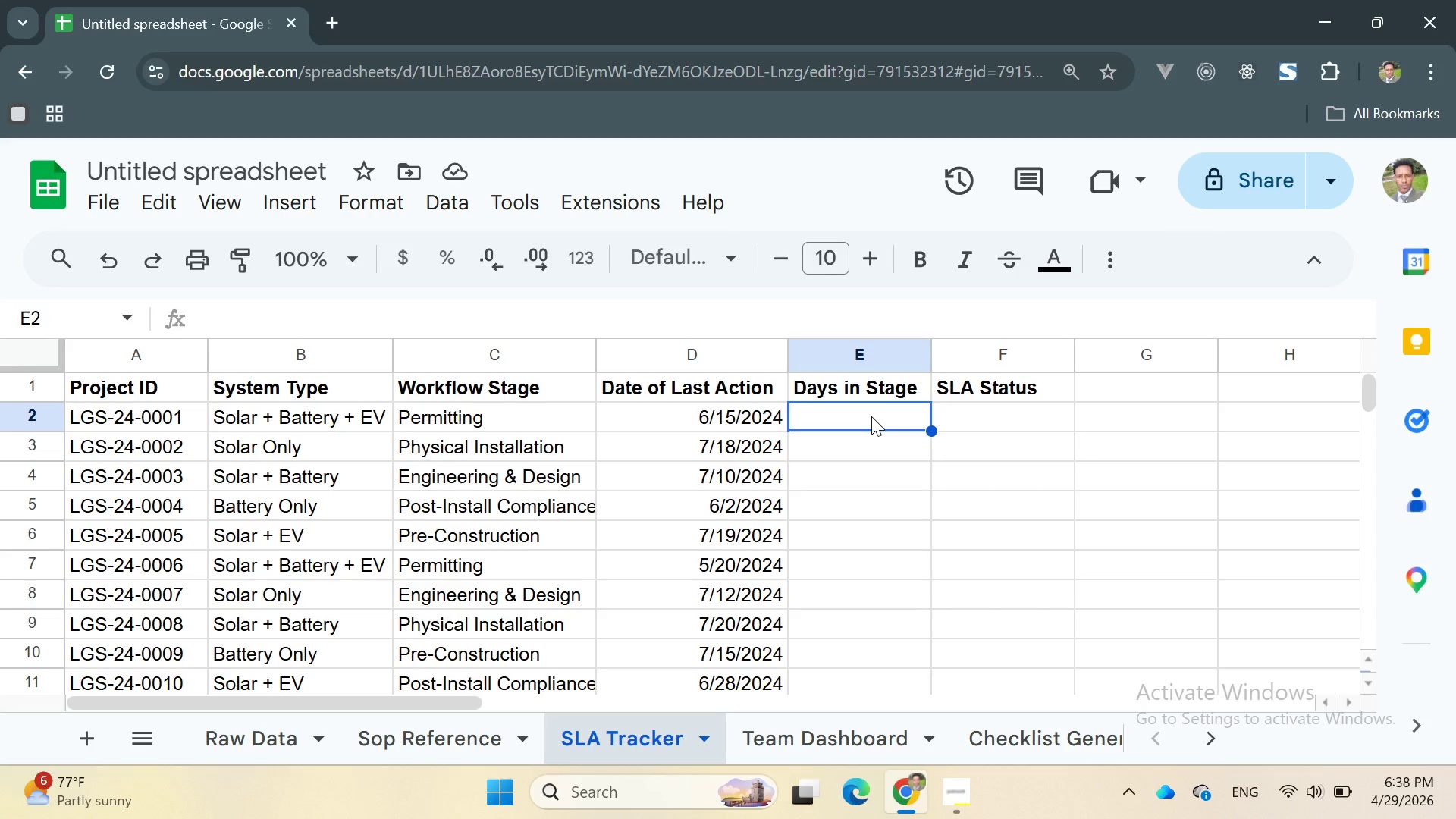 
wait(7.33)
 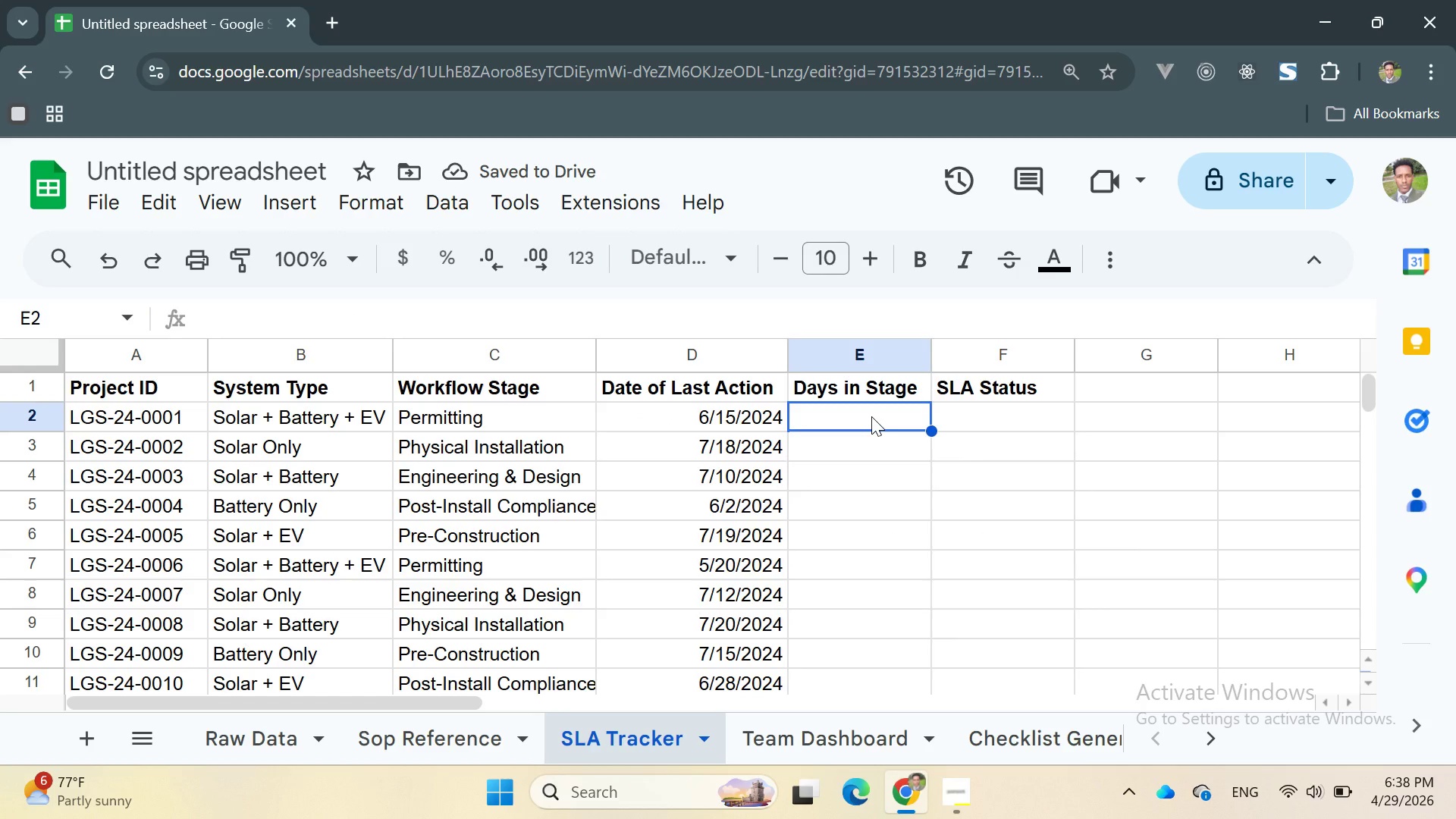 
type(=IFERR)
 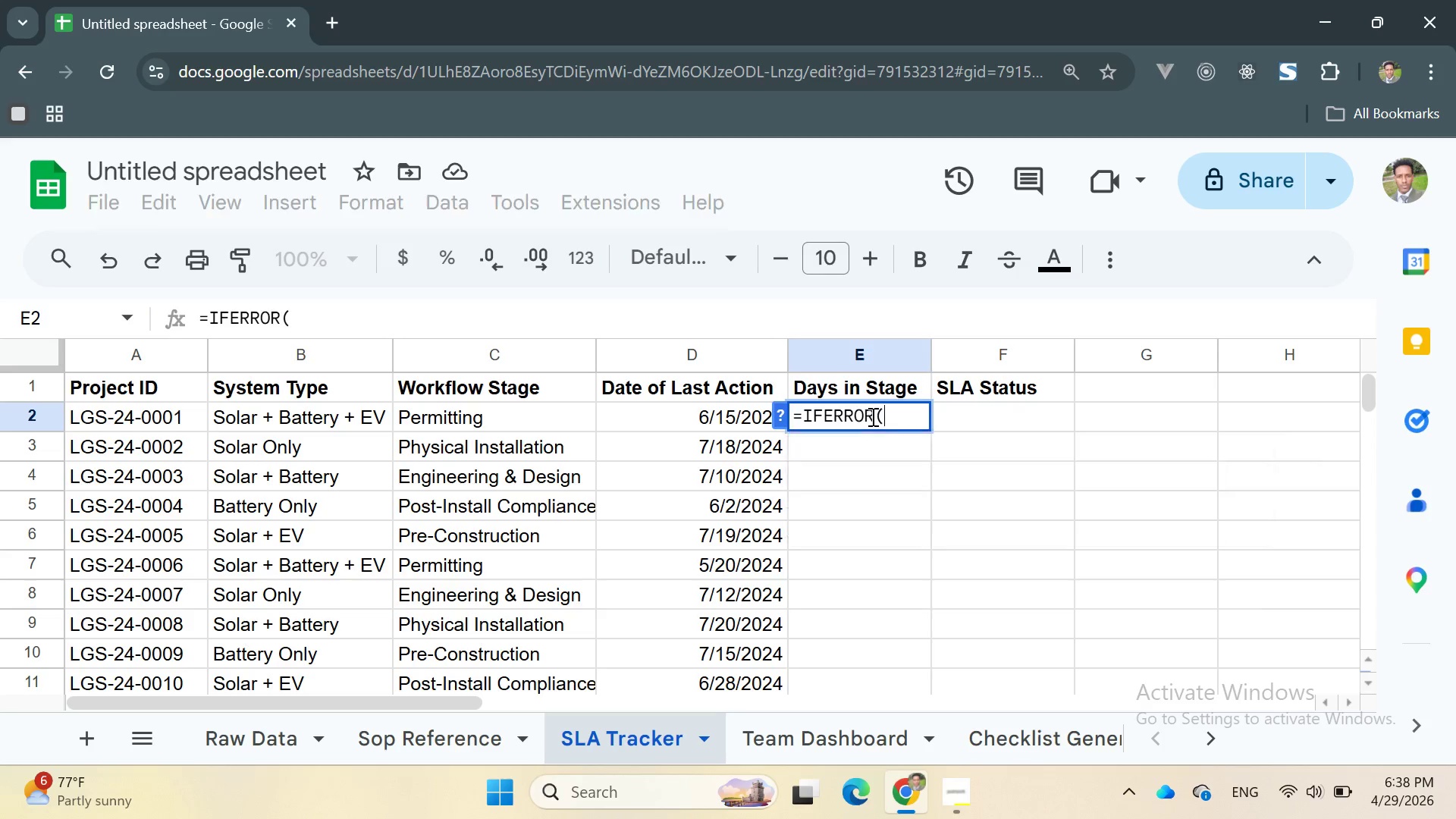 
key(Enter)
 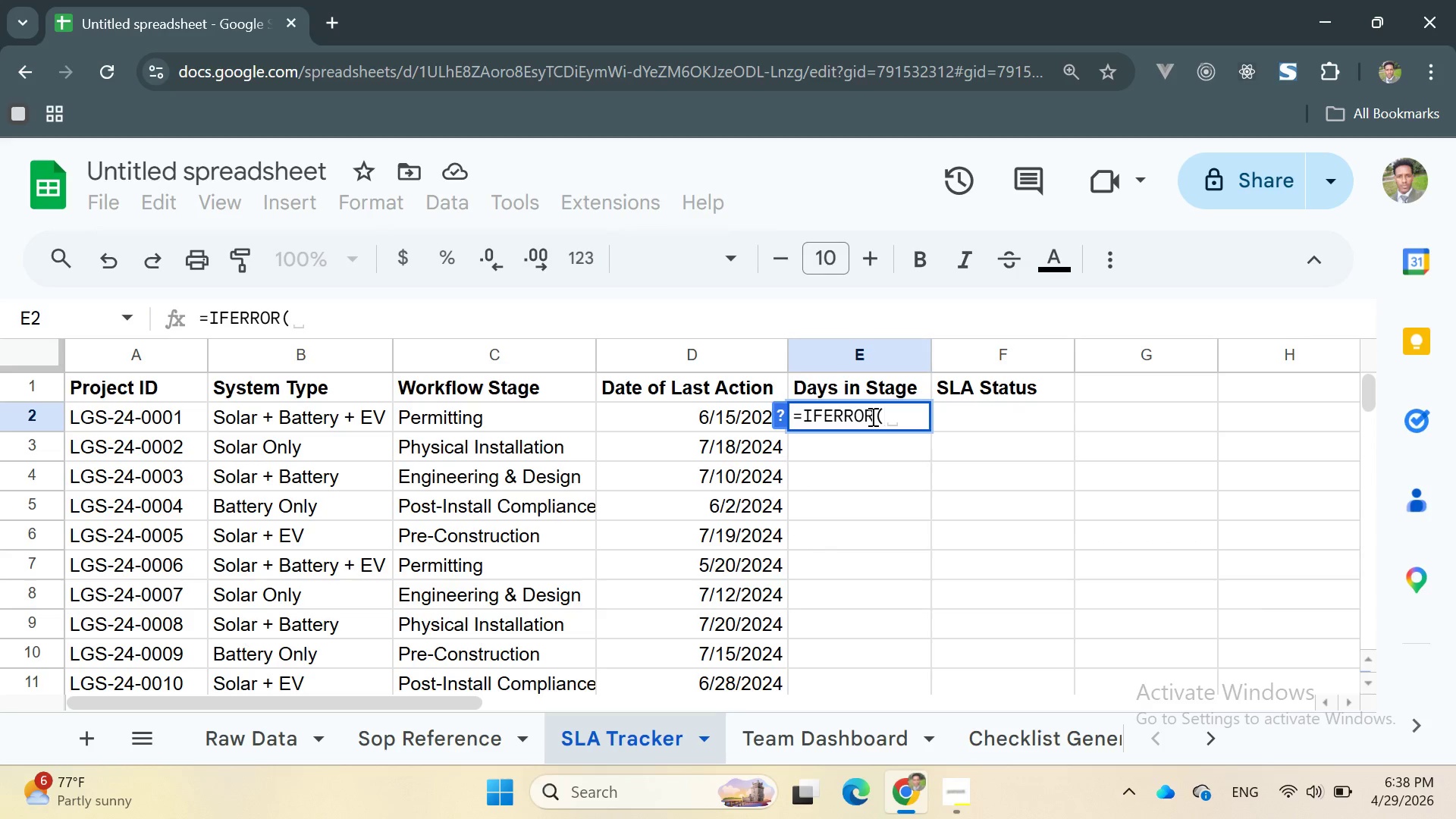 
type(TO)
 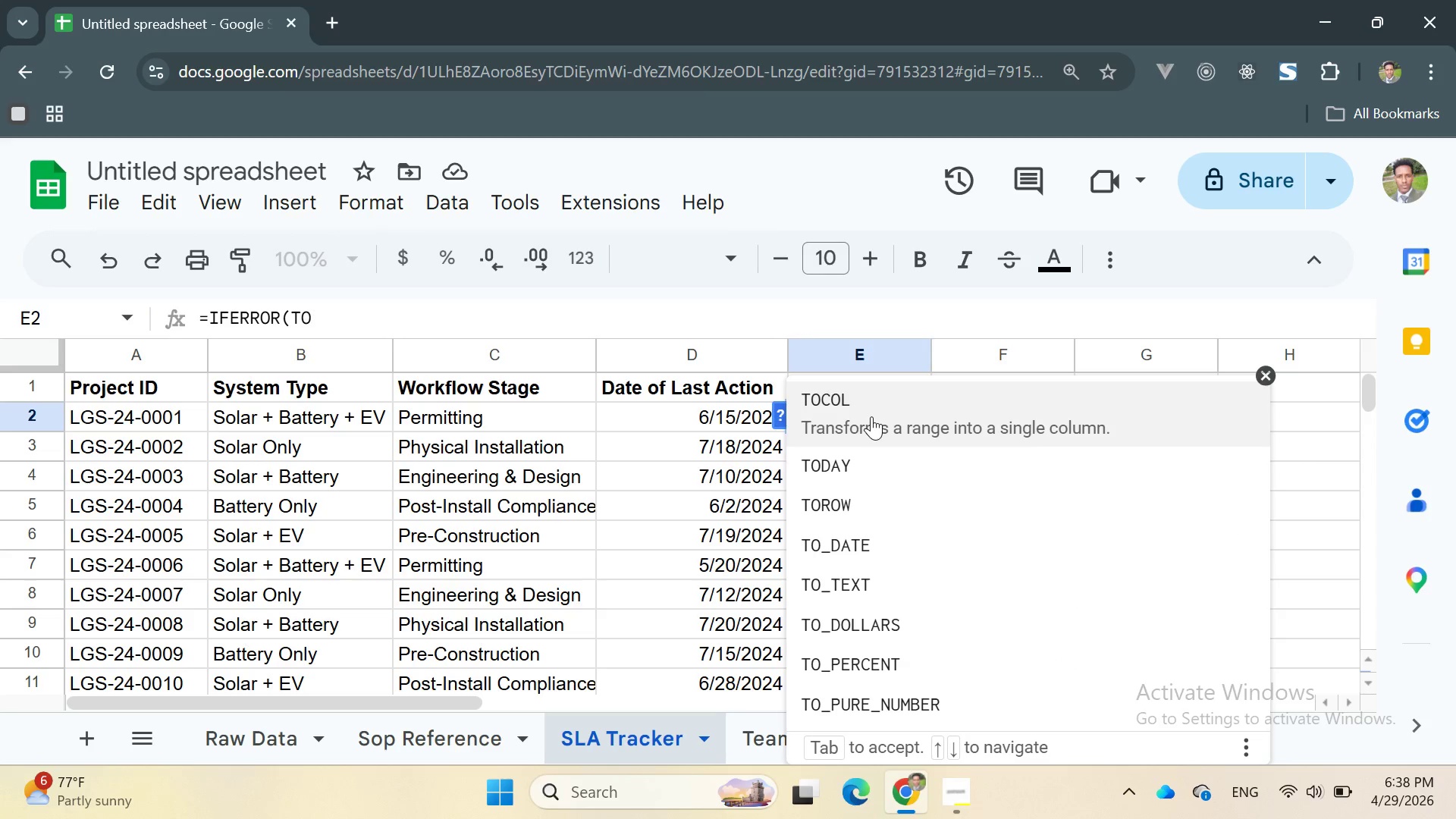 
key(ArrowDown)
 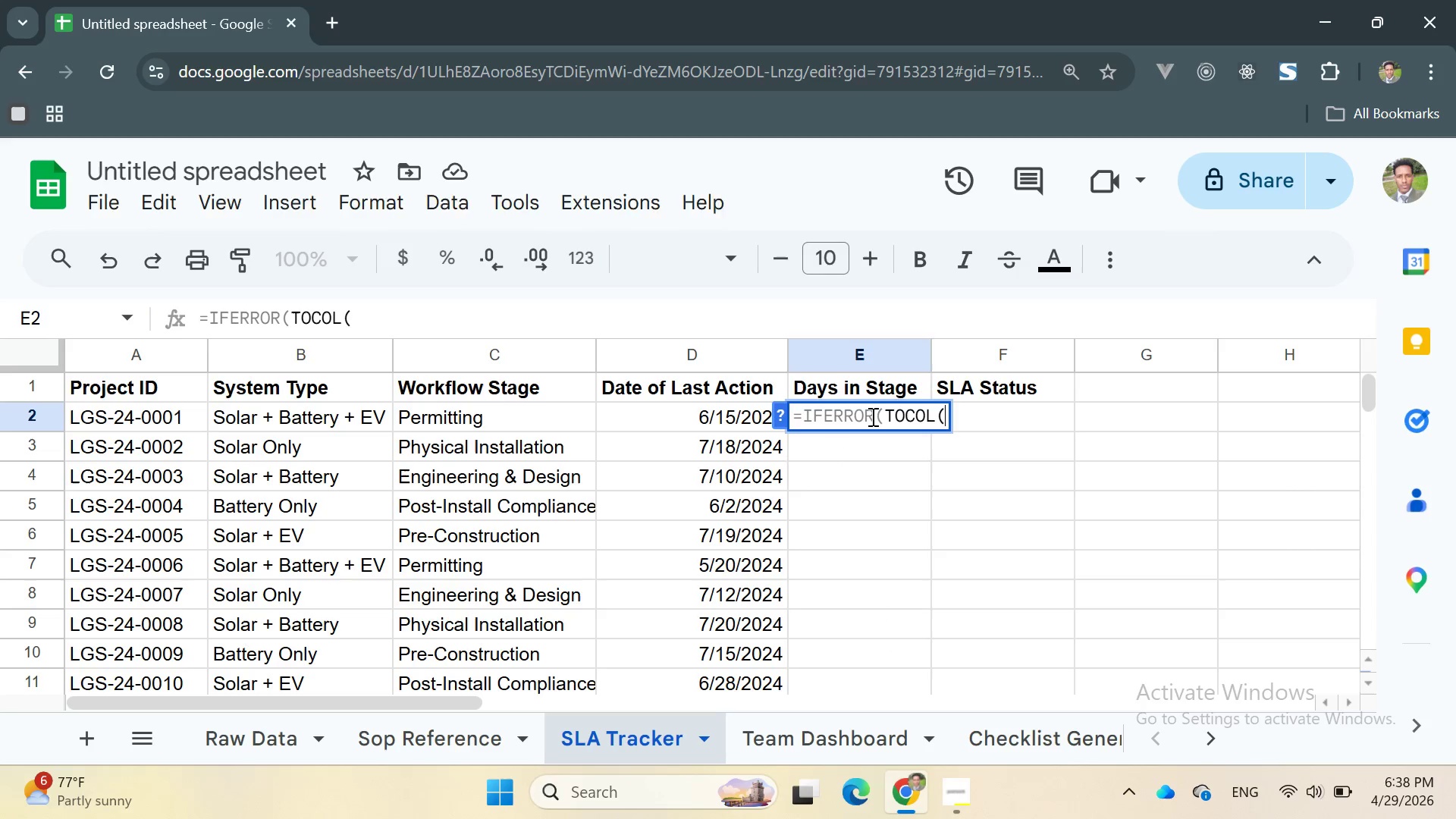 
key(Enter)
 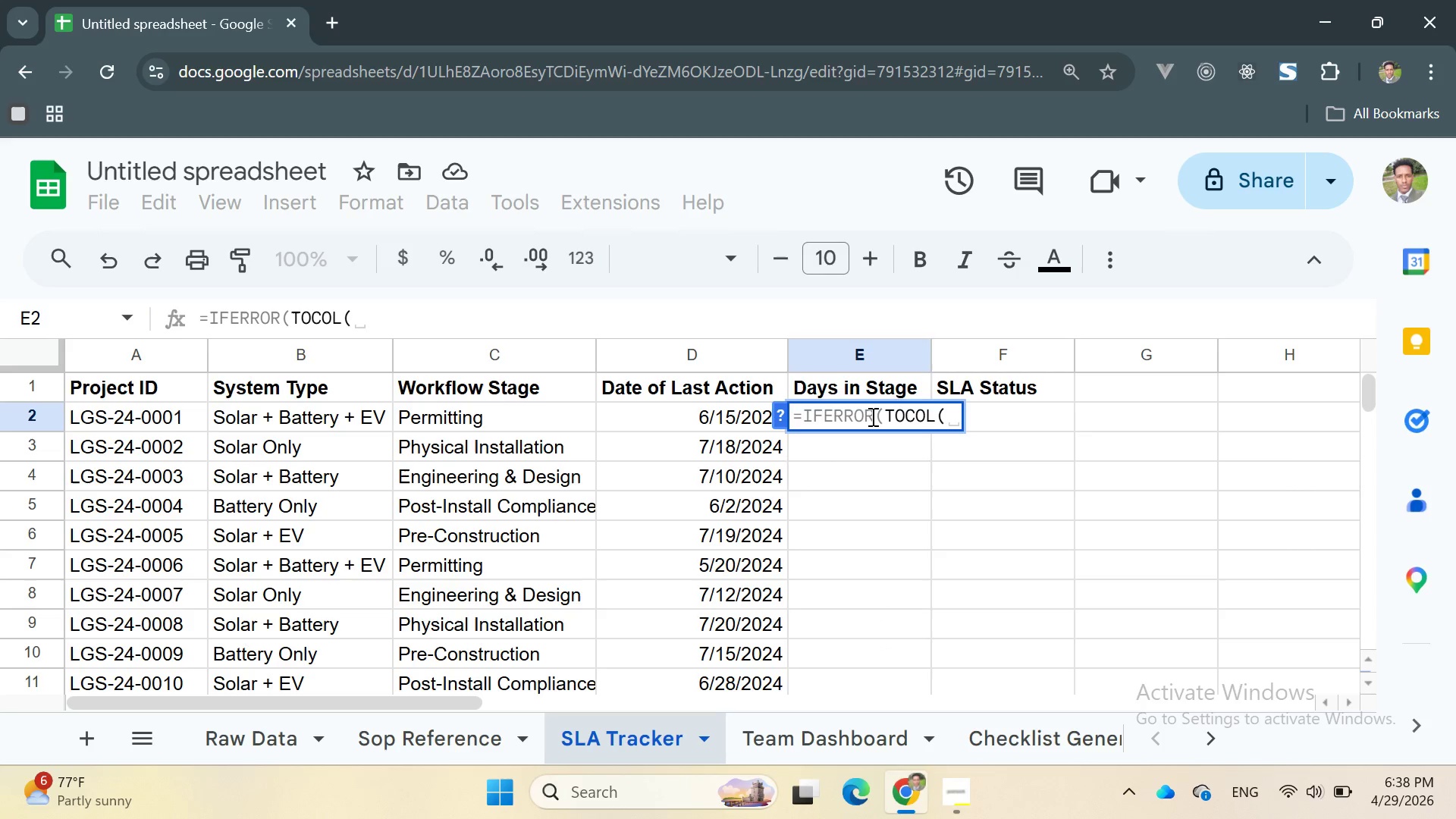 
type() - D2, 0)
 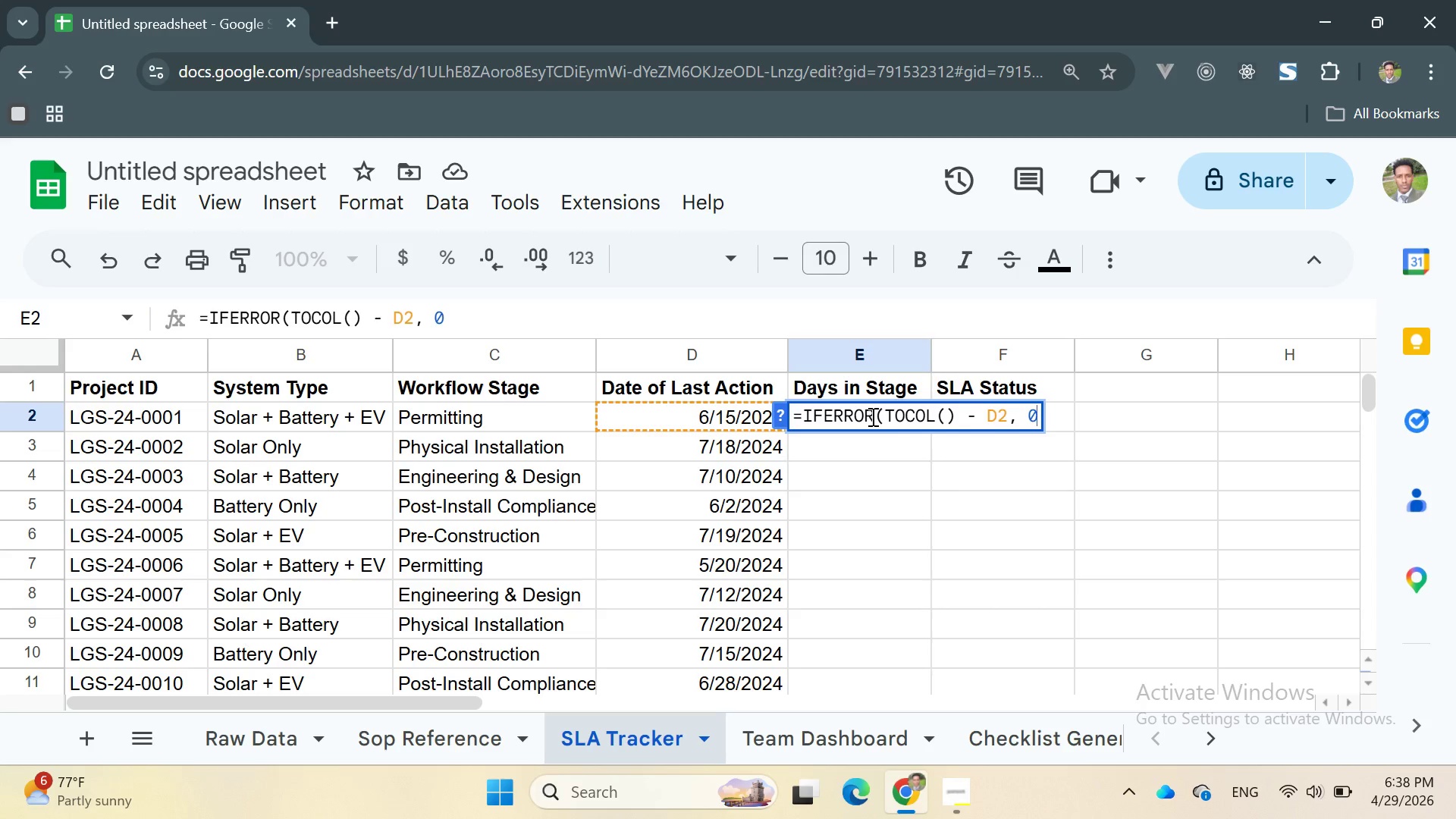 
key(Enter)
 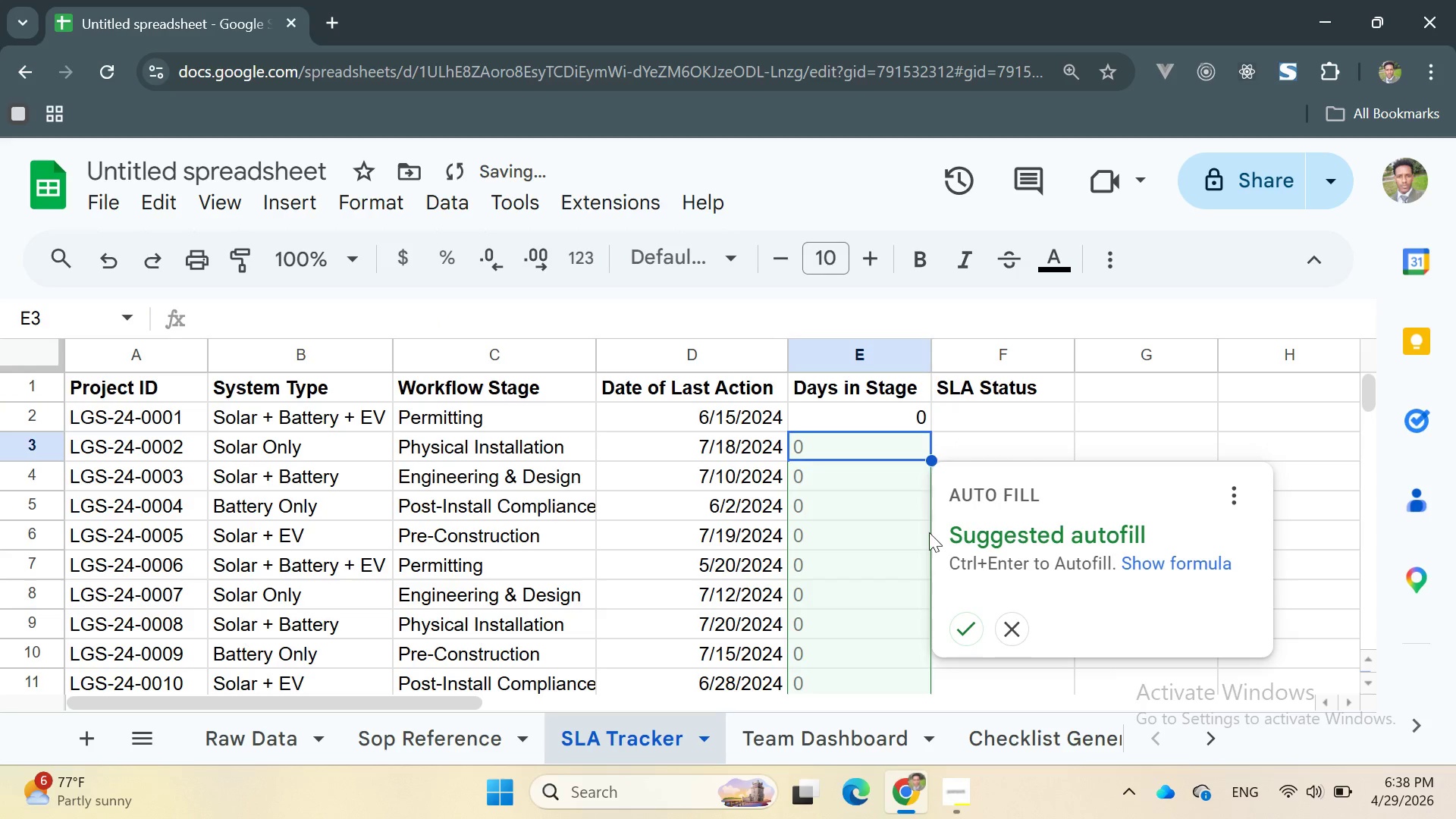 
left_click([967, 629])
 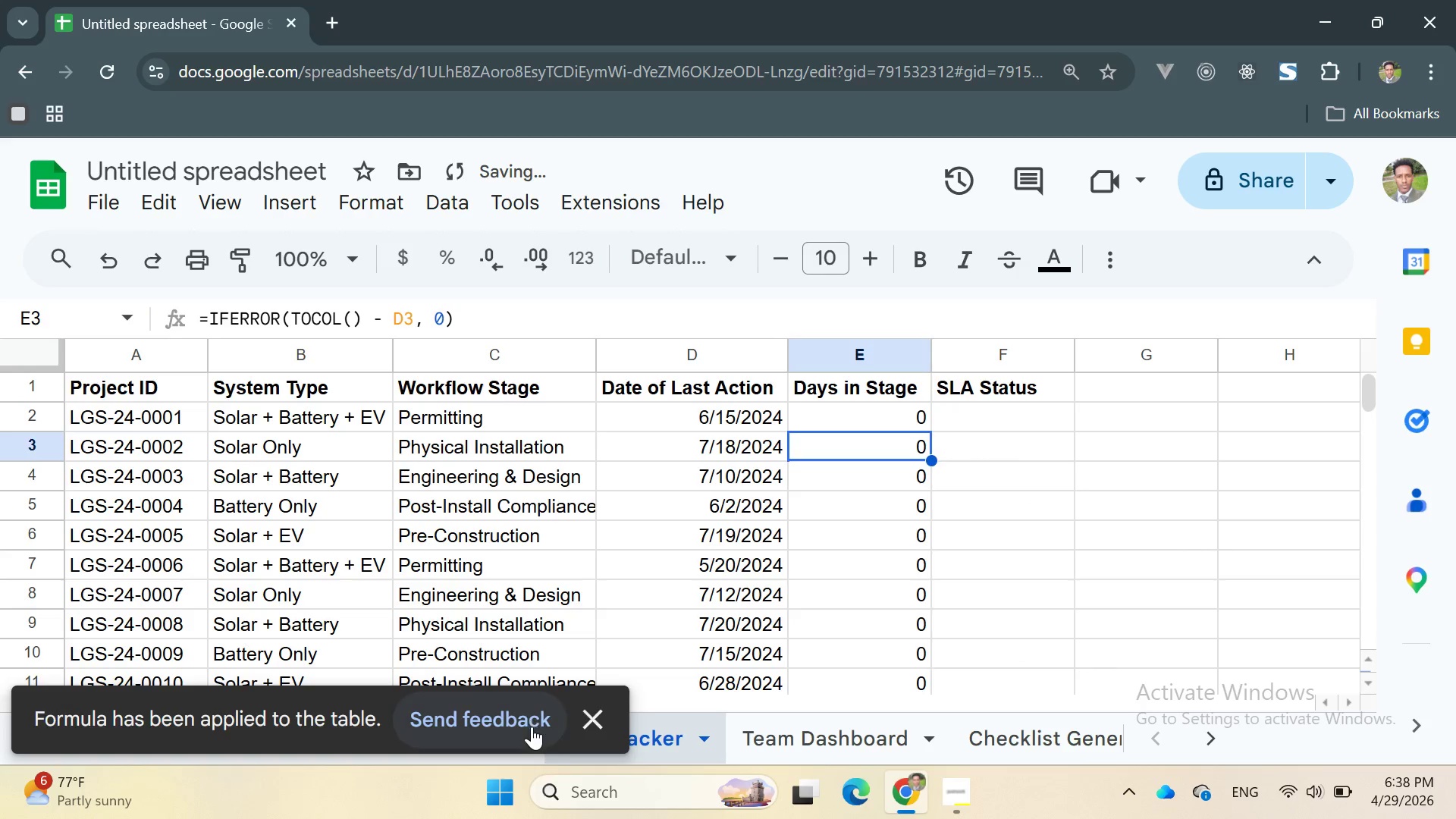 
left_click([584, 714])
 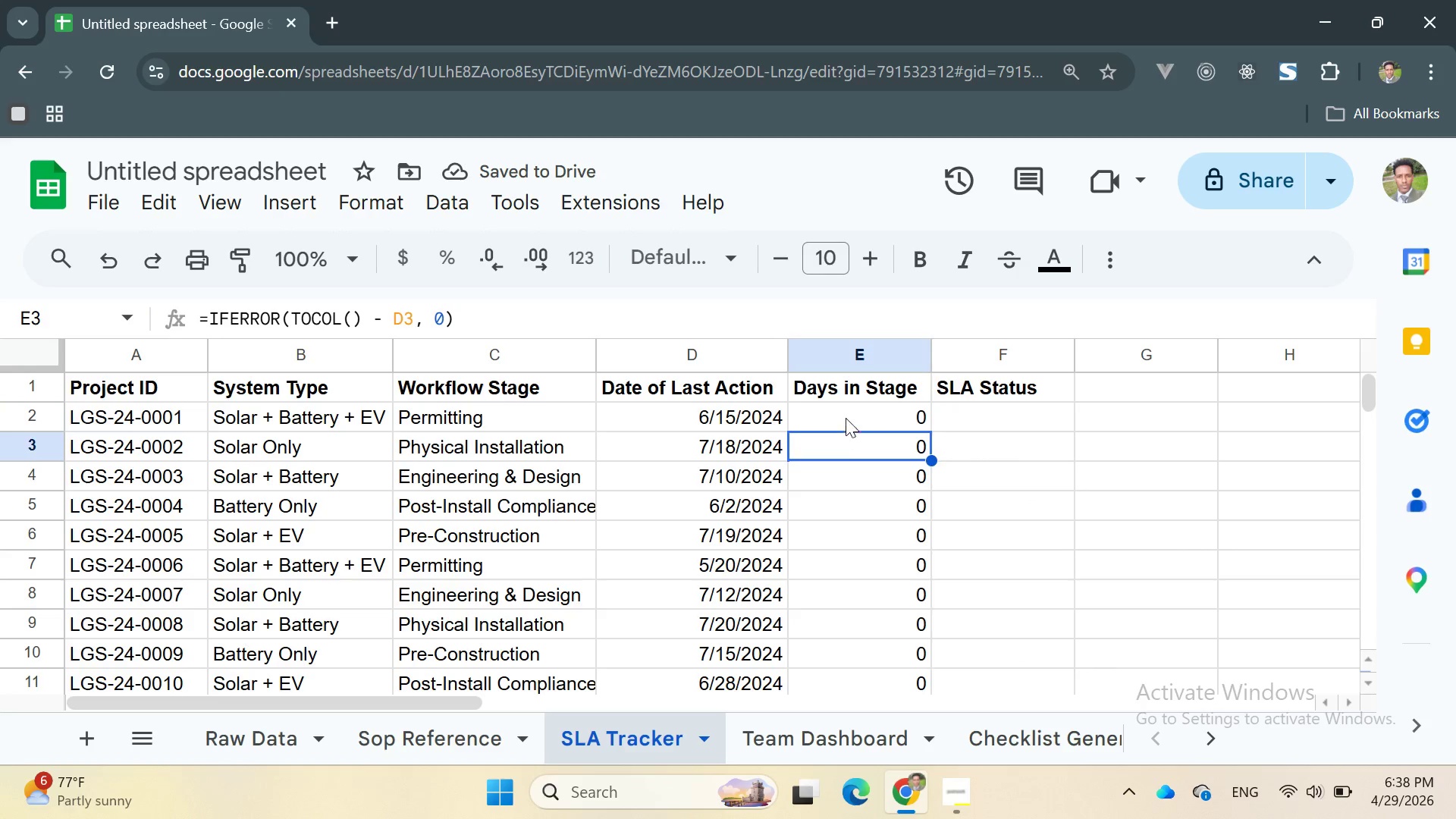 
double_click([845, 416])
 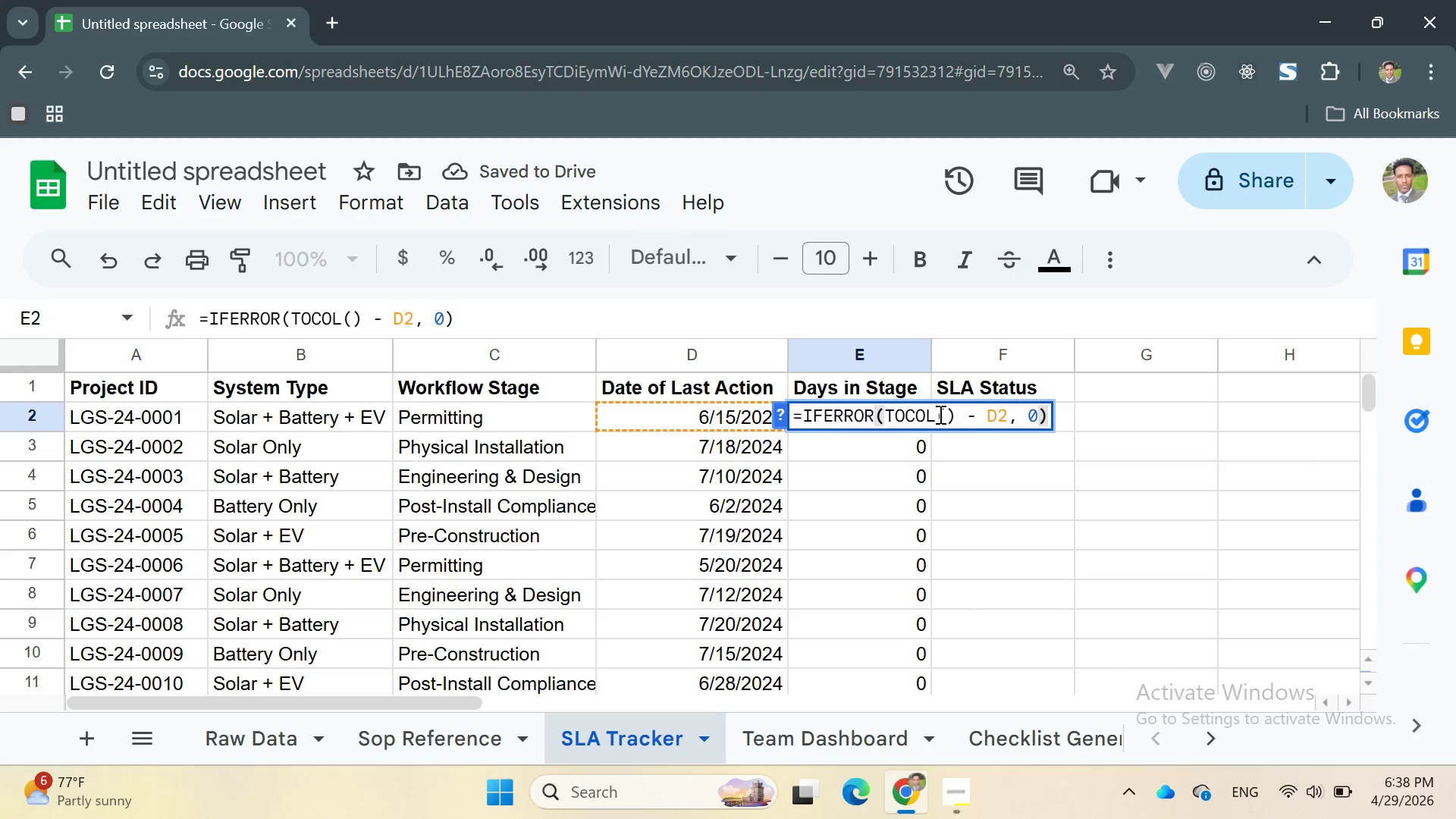 
left_click([934, 414])
 